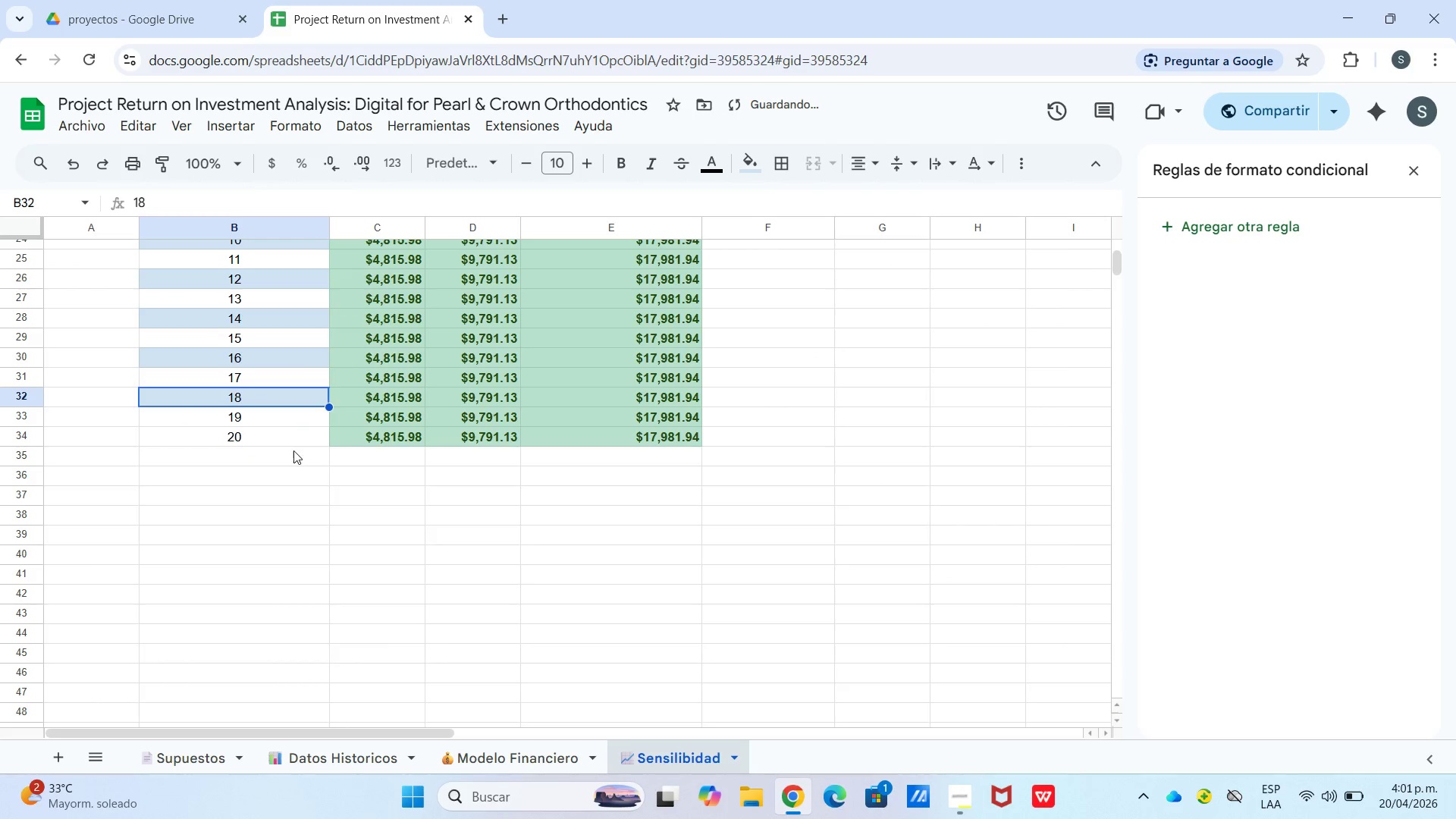 
left_click([297, 436])
 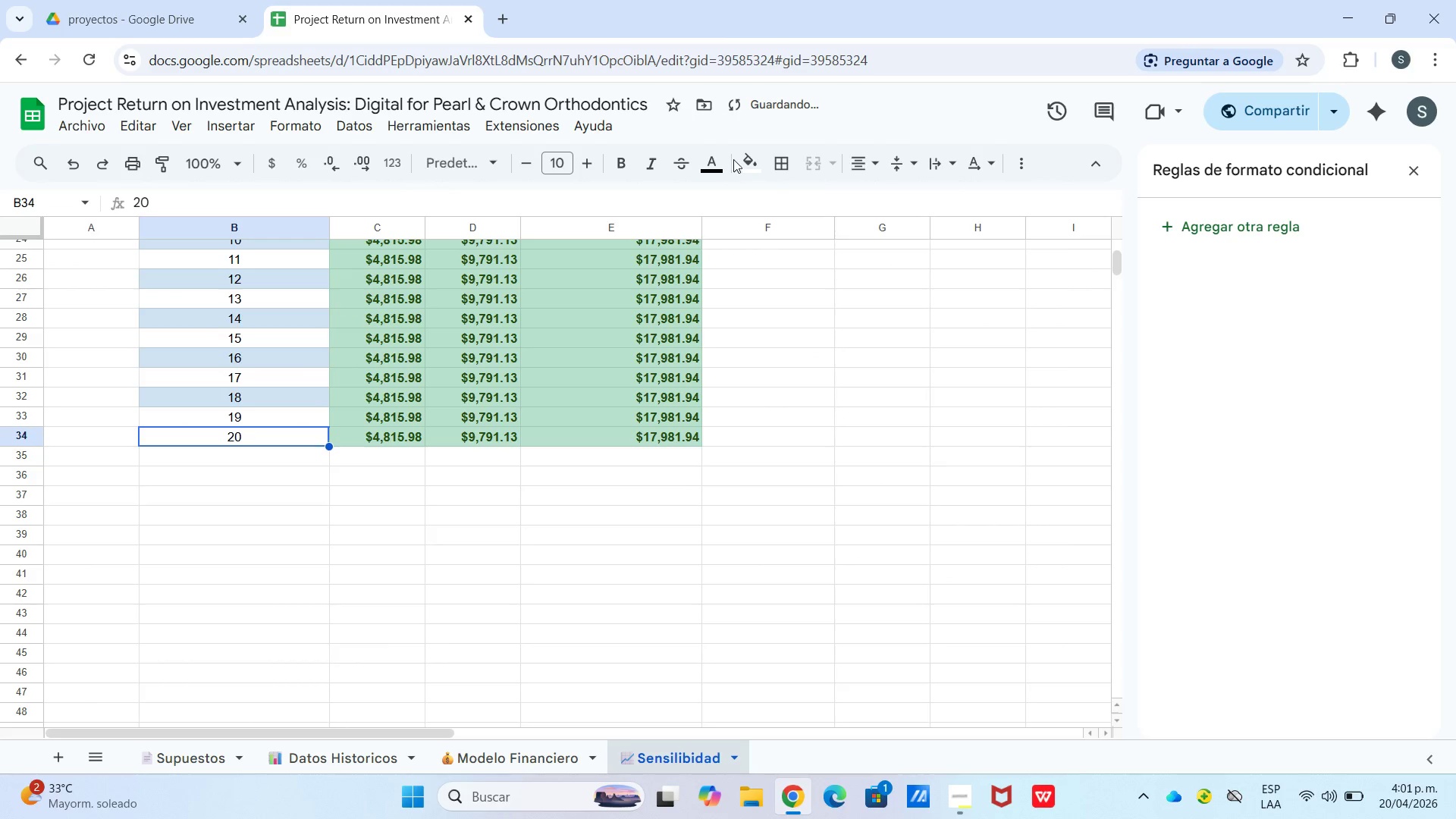 
left_click([755, 159])
 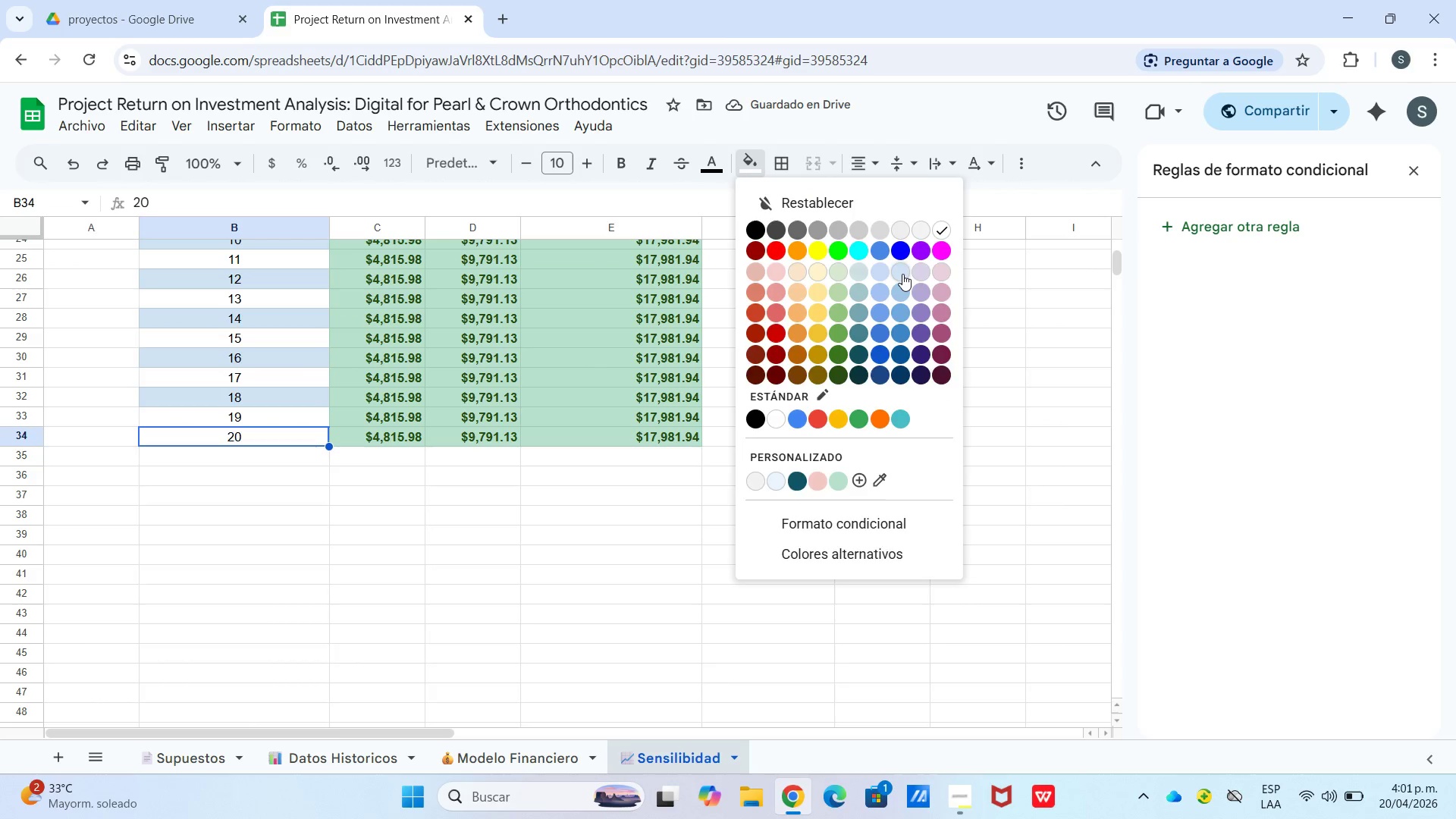 
left_click([902, 271])
 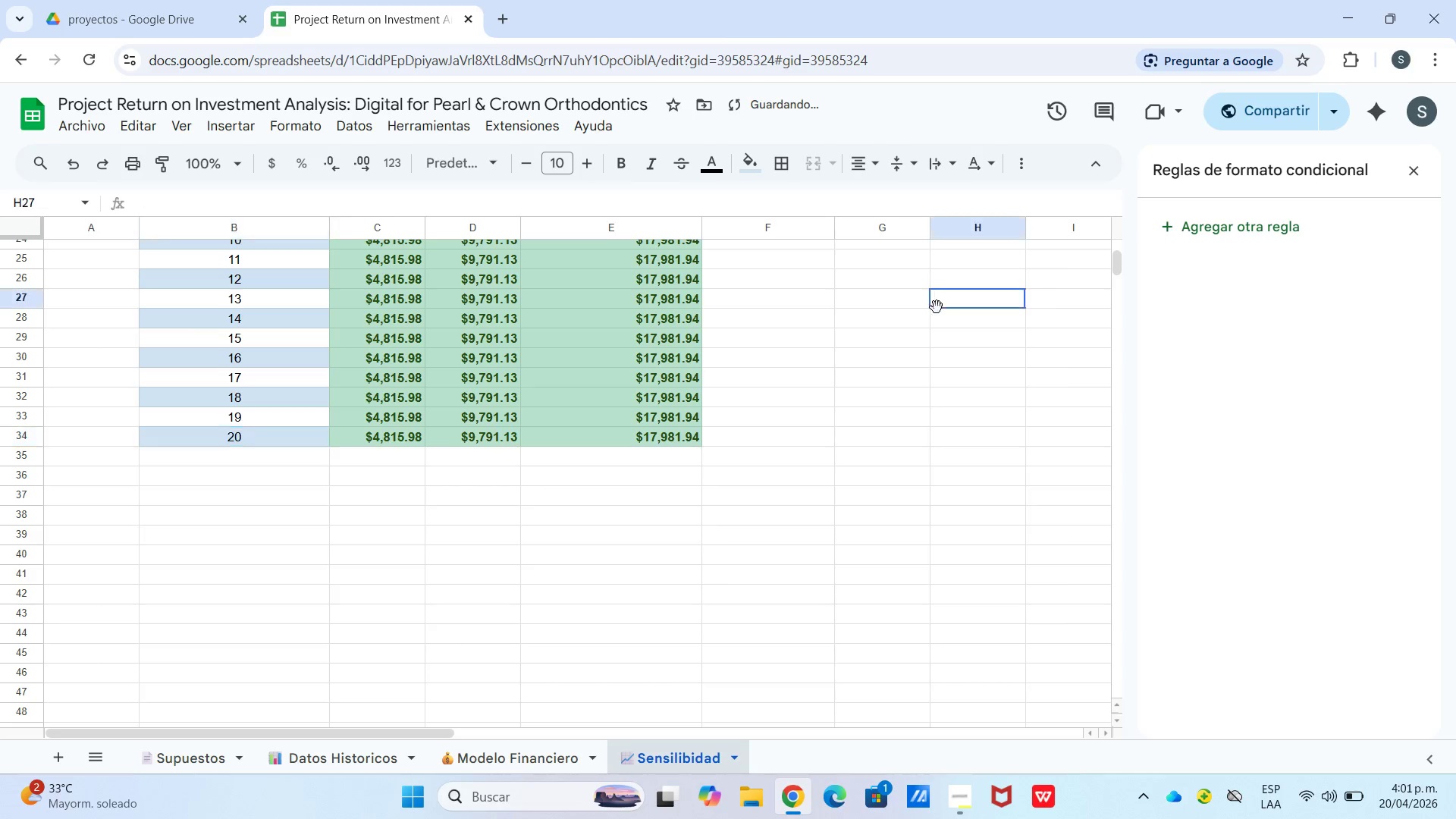 
left_click_drag(start_coordinate=[937, 306], to_coordinate=[933, 305])
 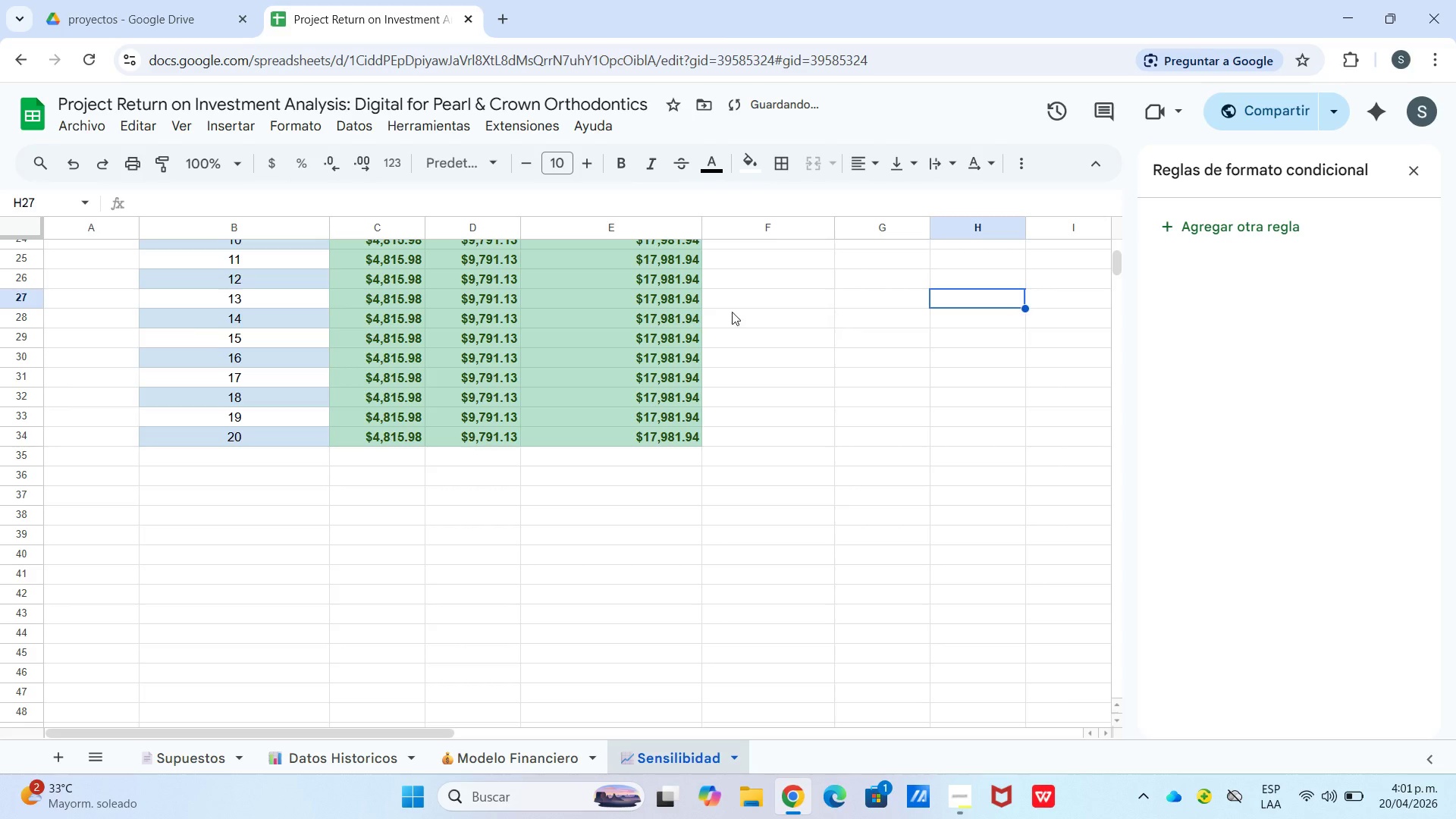 
scroll: coordinate [663, 345], scroll_direction: down, amount: 2.0
 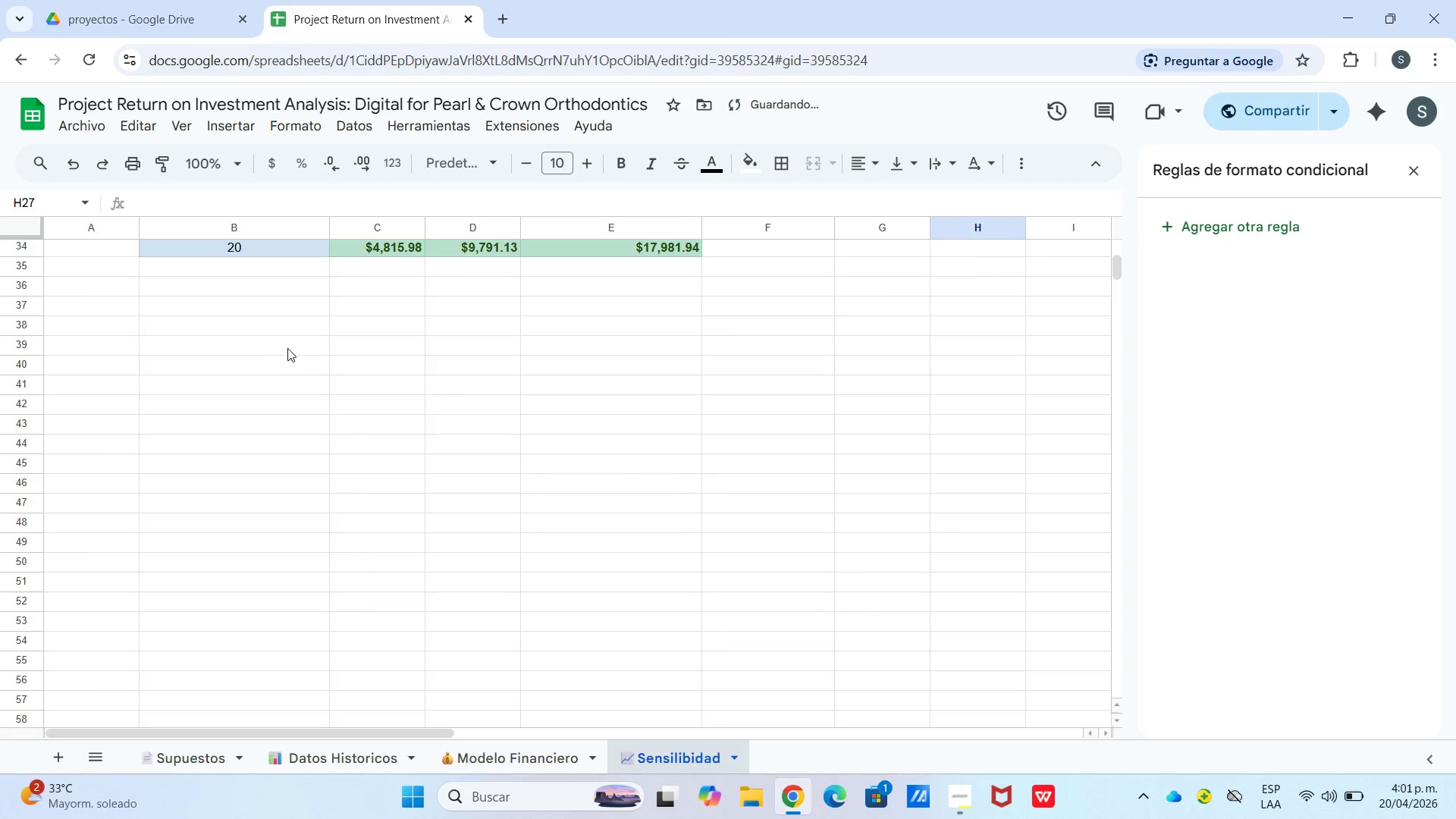 
left_click([255, 369])
 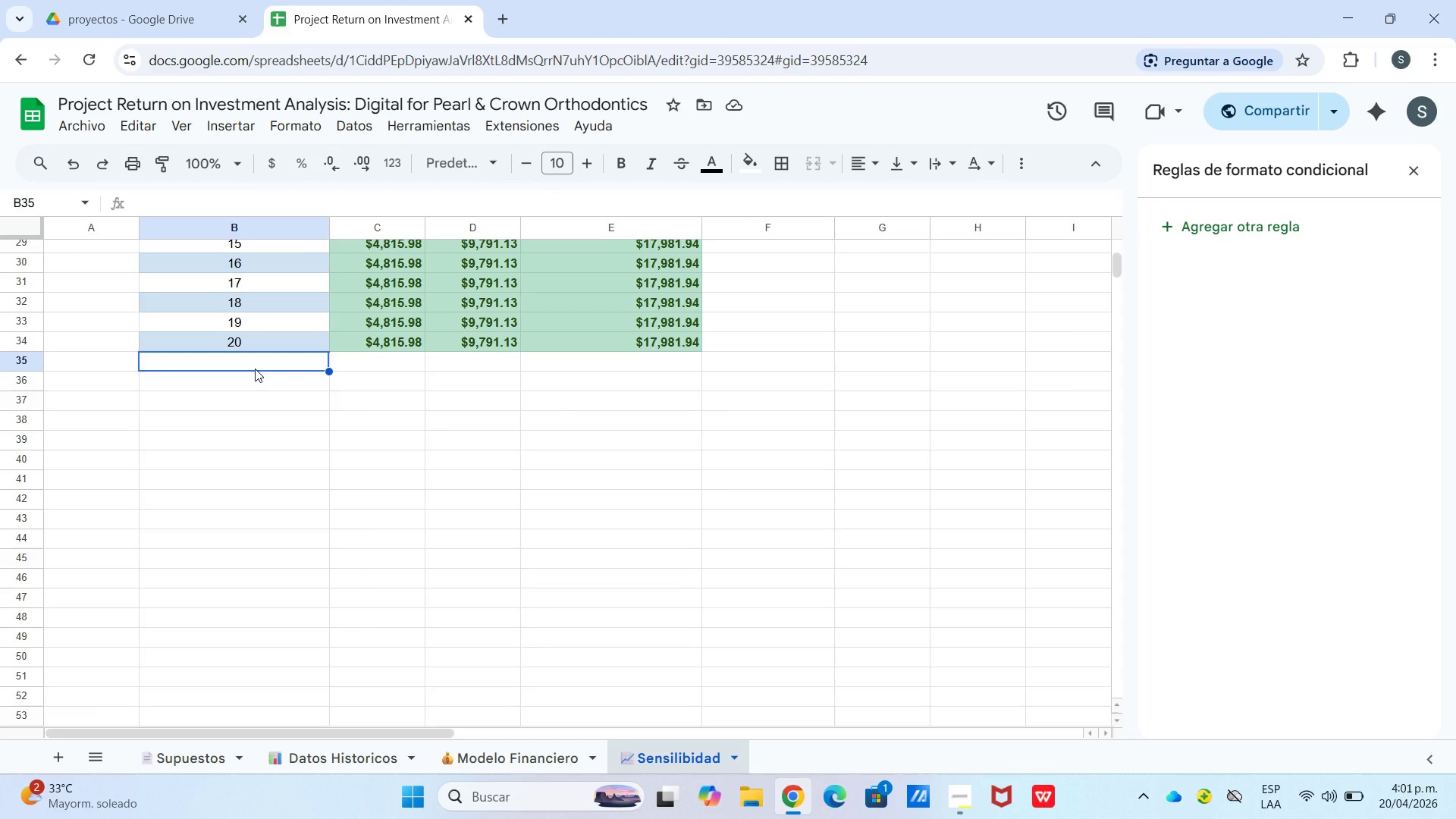 
scroll: coordinate [276, 344], scroll_direction: up, amount: 1.0
 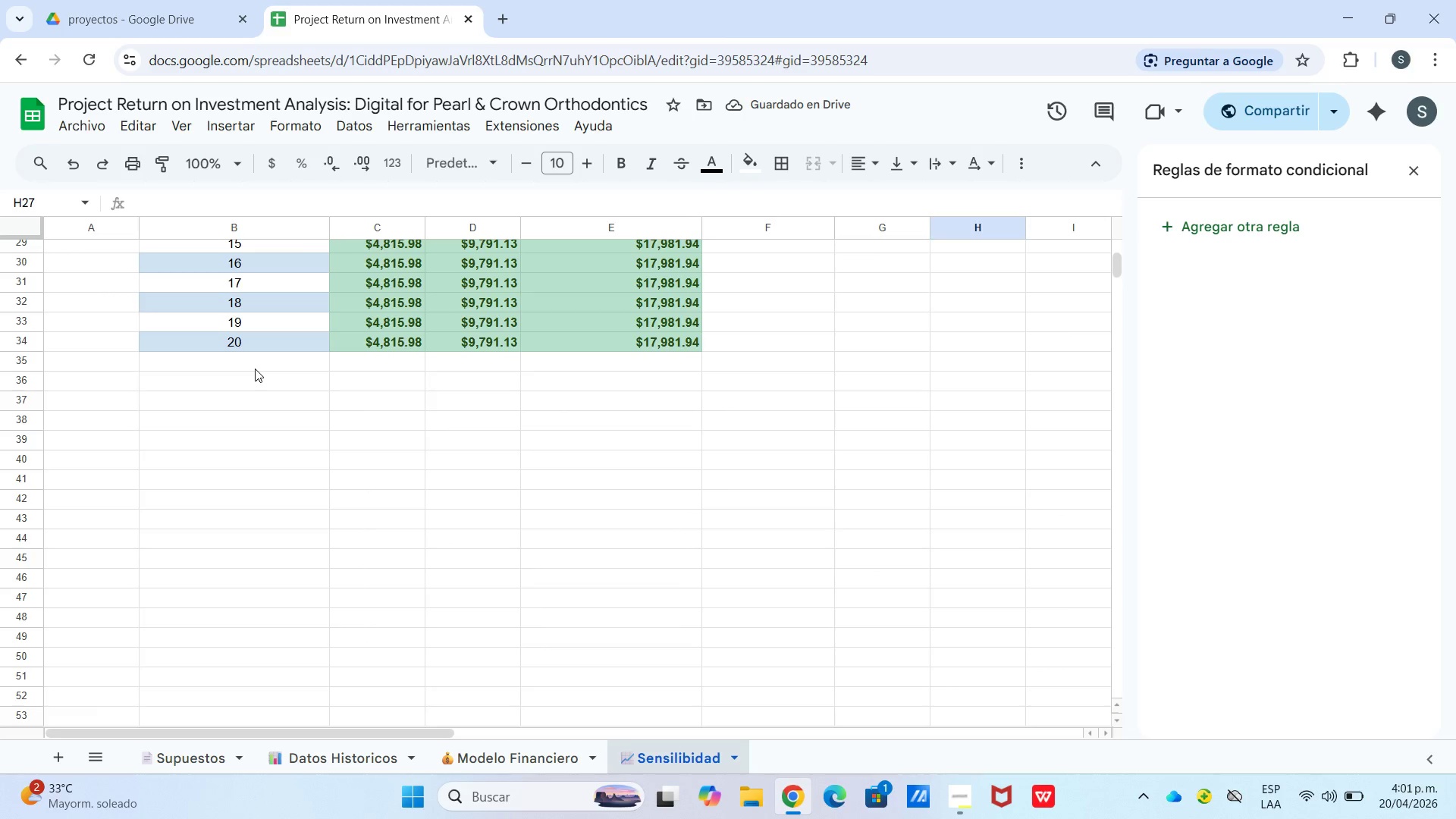 
wait(5.98)
 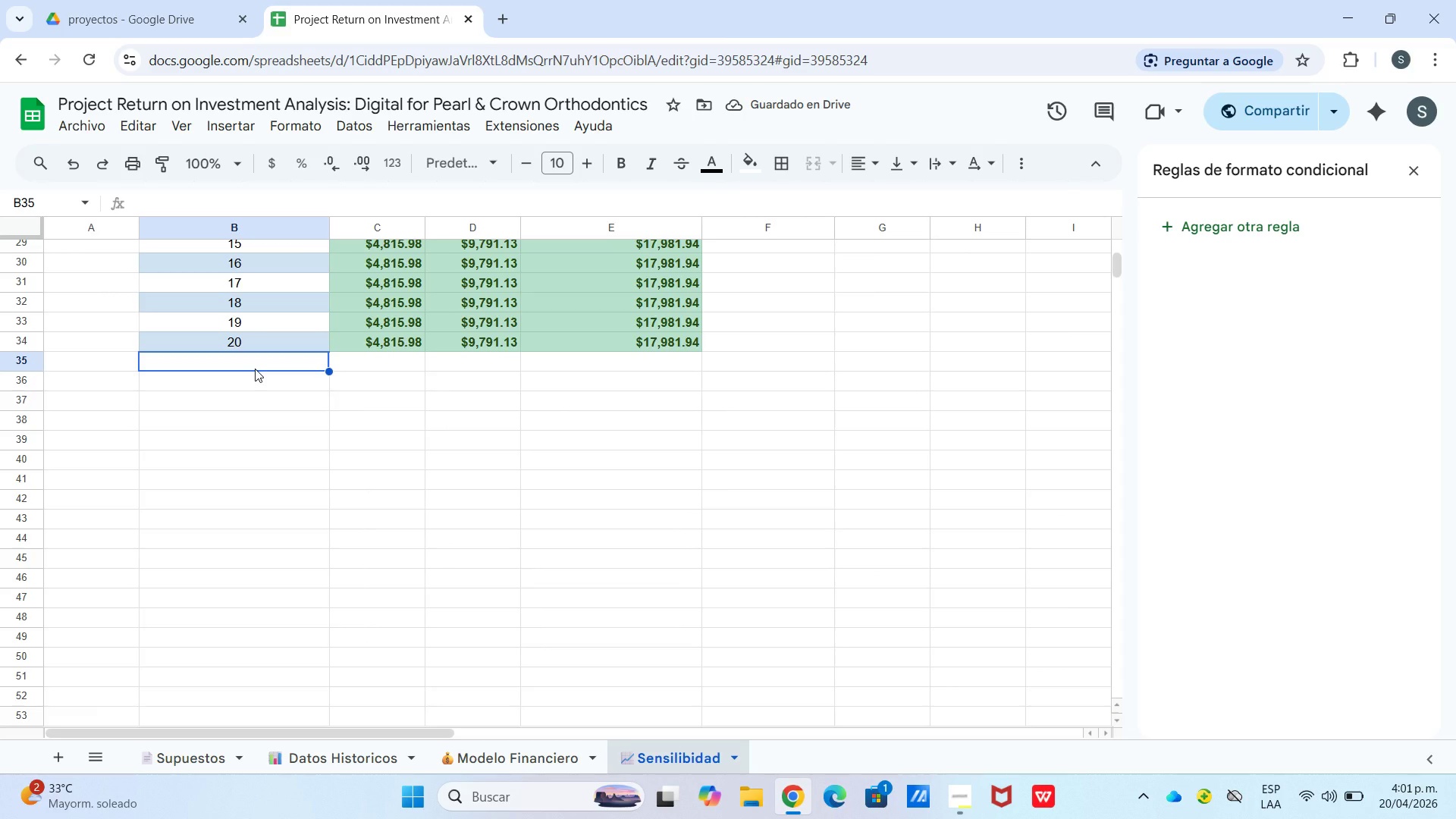 
left_click([239, 389])
 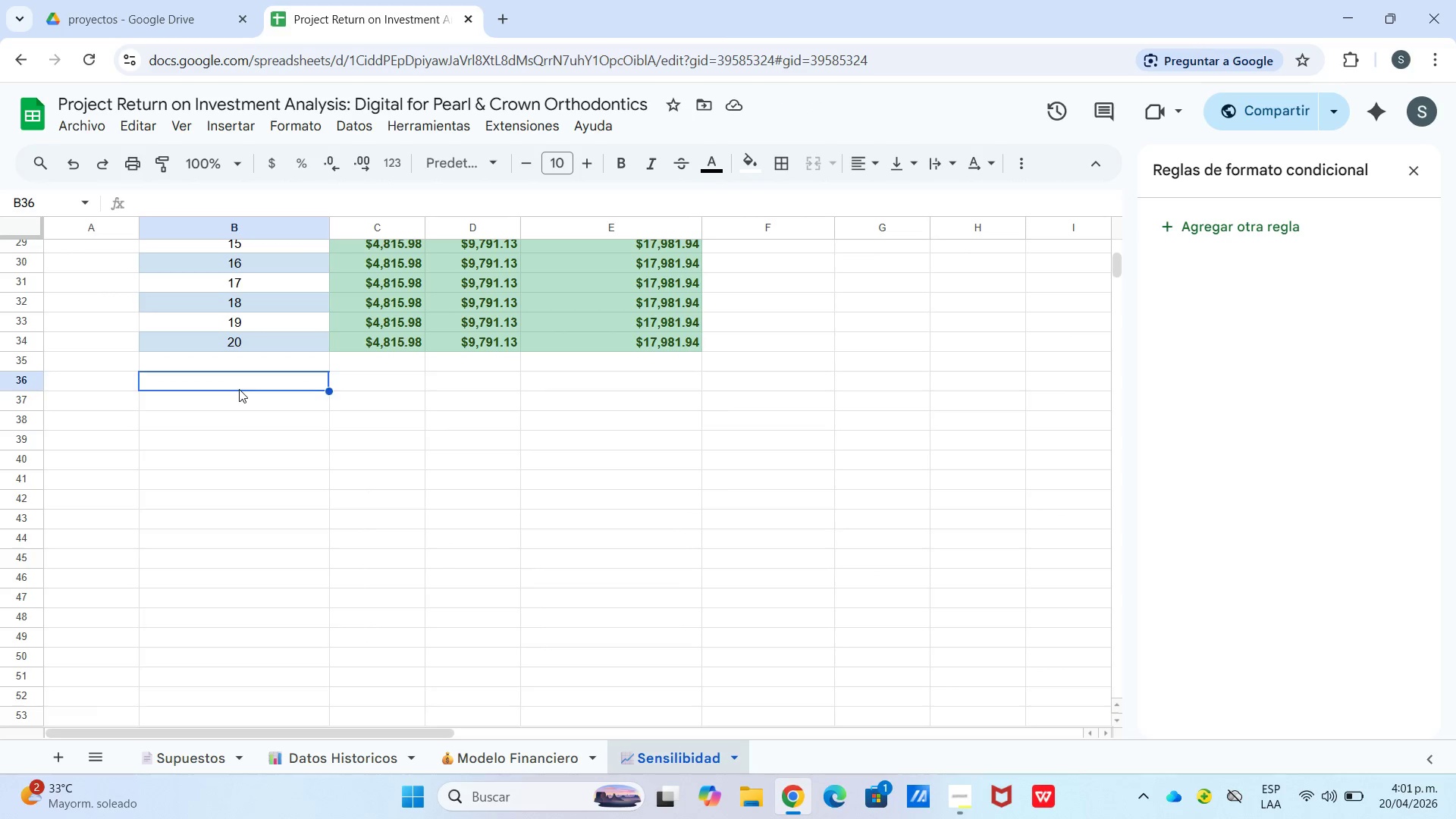 
left_click_drag(start_coordinate=[239, 389], to_coordinate=[577, 388])
 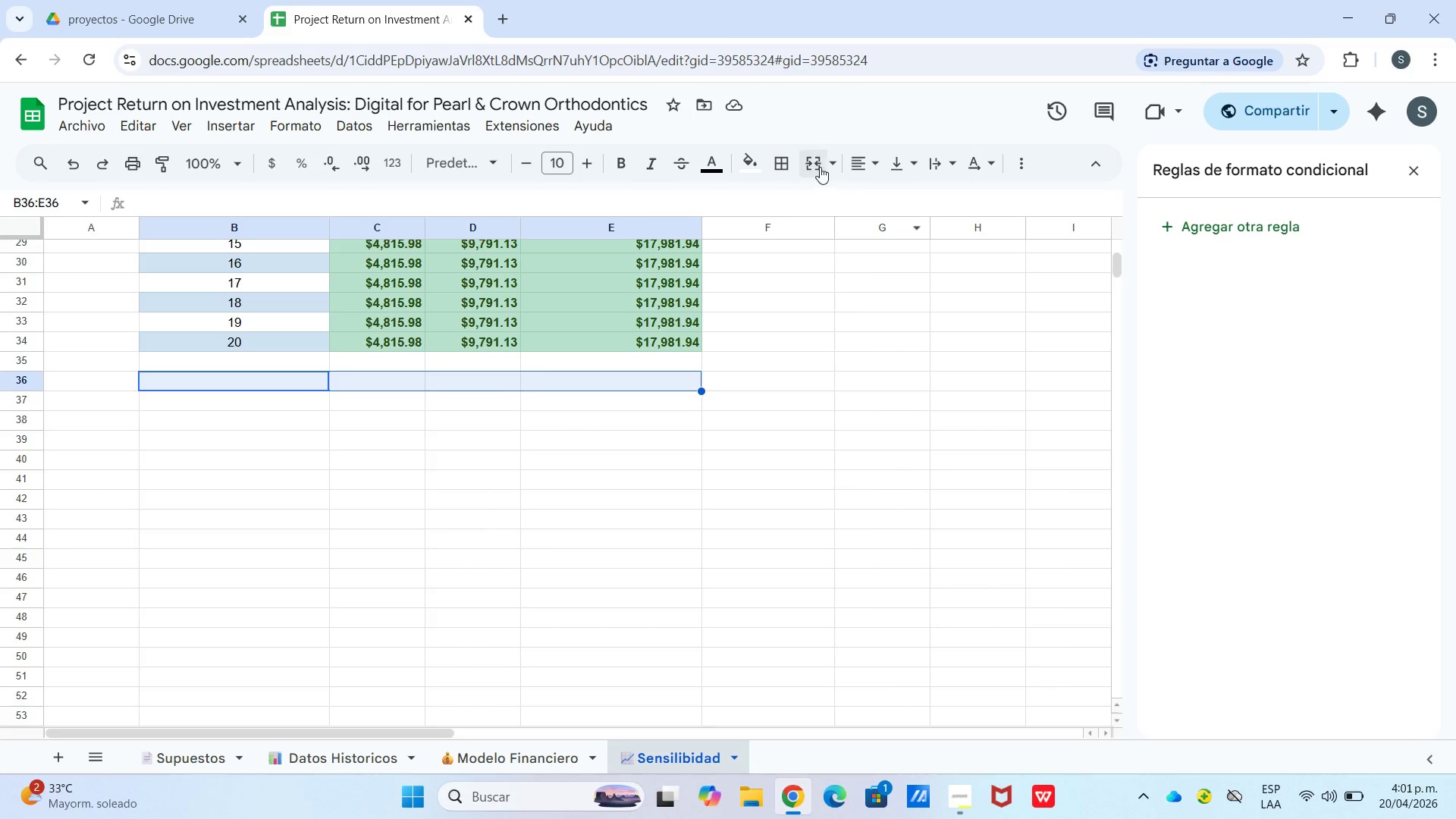 
left_click([820, 167])
 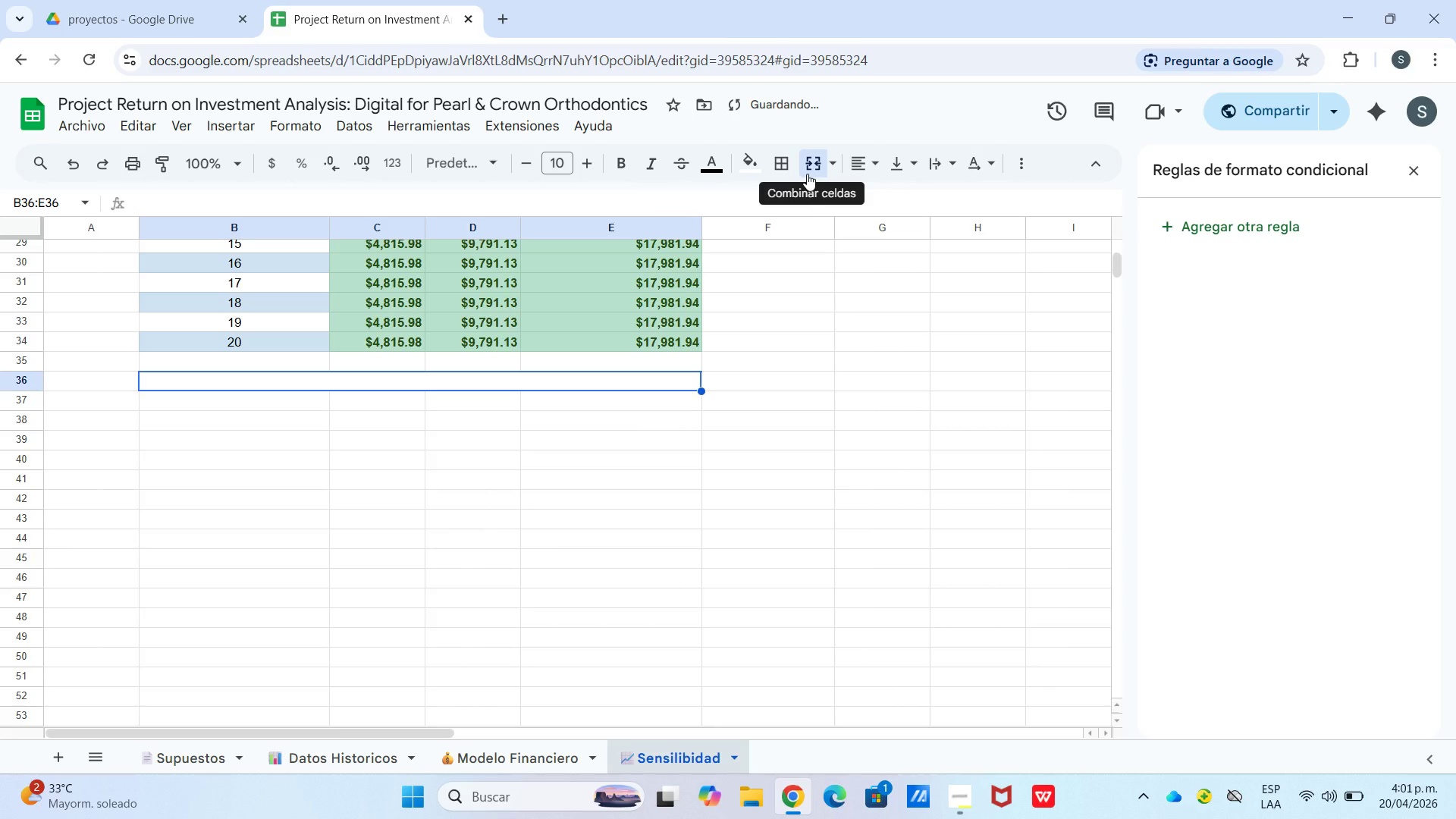 
type(REUMEN )
key(Backspace)
key(Backspace)
key(Backspace)
key(Backspace)
key(Backspace)
type(SUMEN PO )
key(Backspace)
key(Backspace)
type(R)
key(Backspace)
type(OR ESCENARIO *20 meses)
 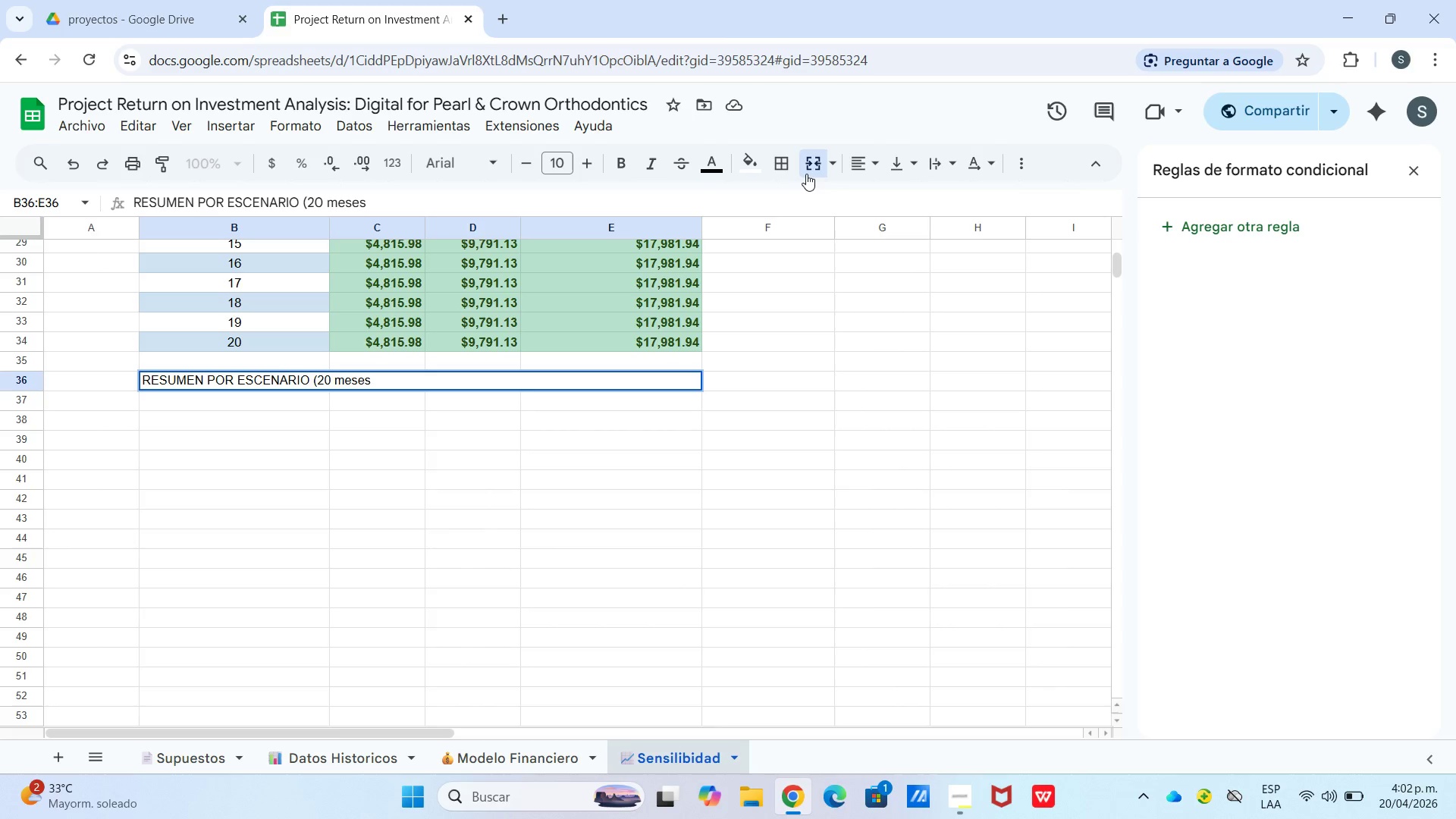 
wait(6.23)
 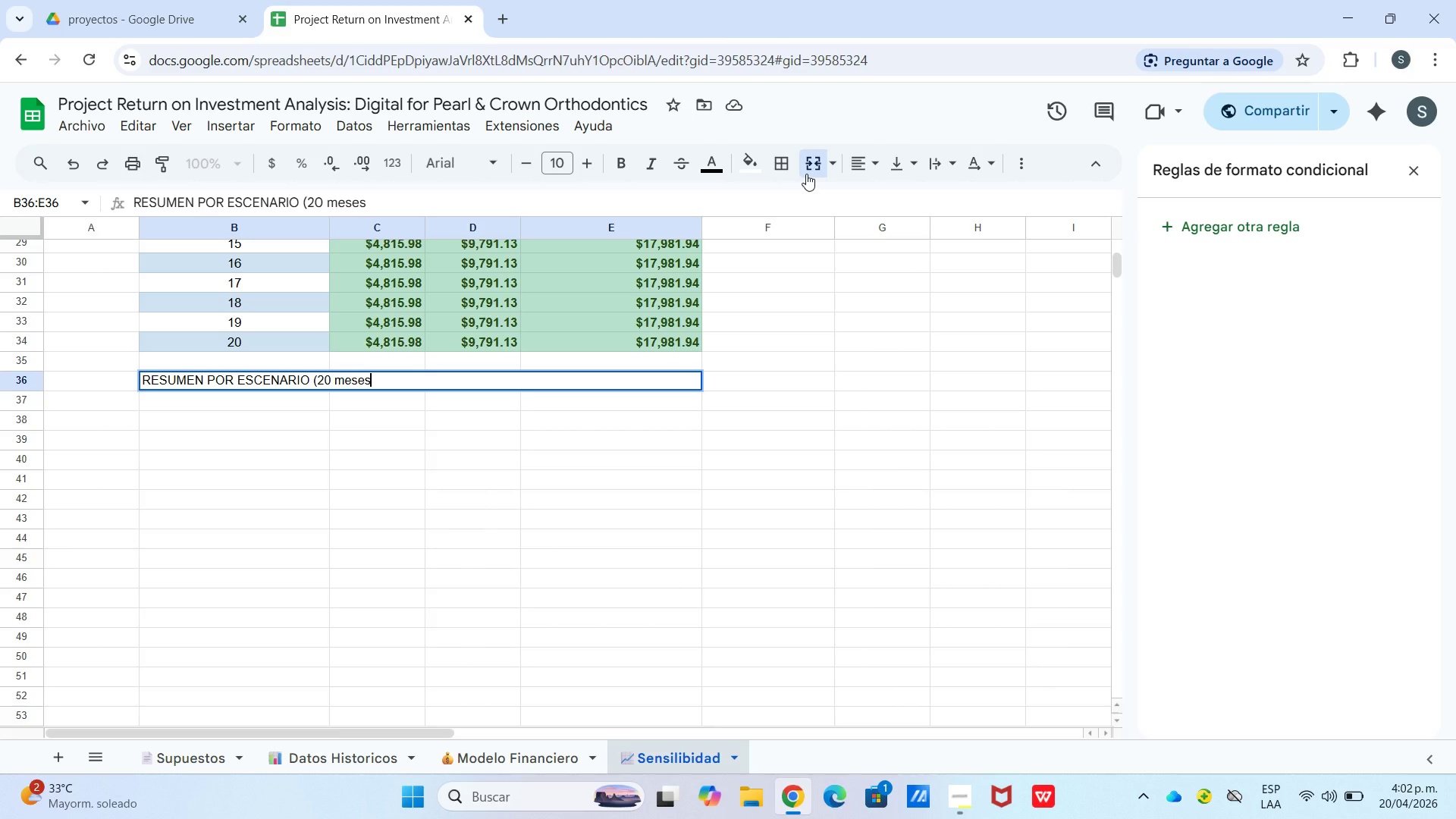 
key(Shift+9)
 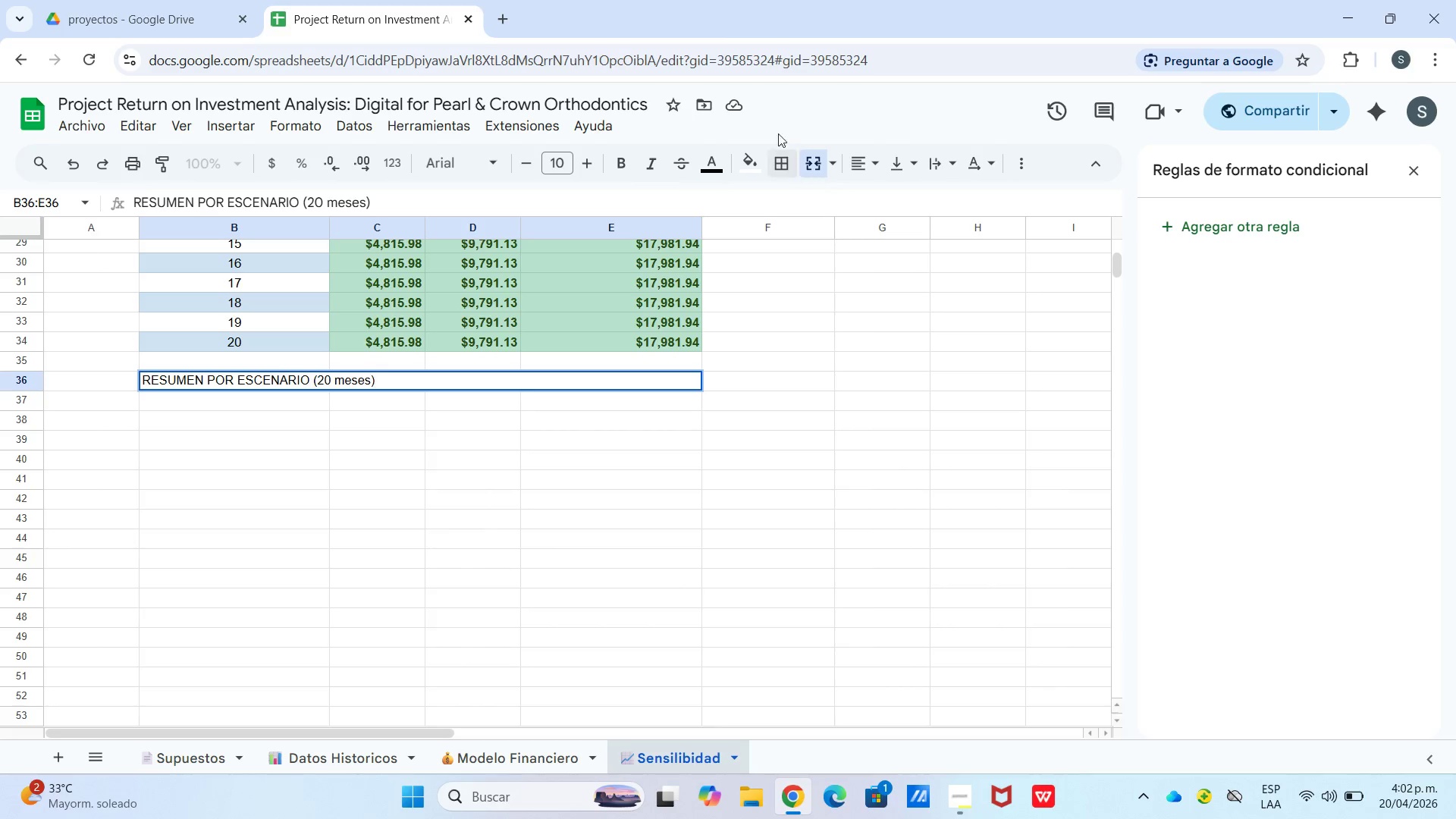 
left_click_drag(start_coordinate=[642, 471], to_coordinate=[633, 471])
 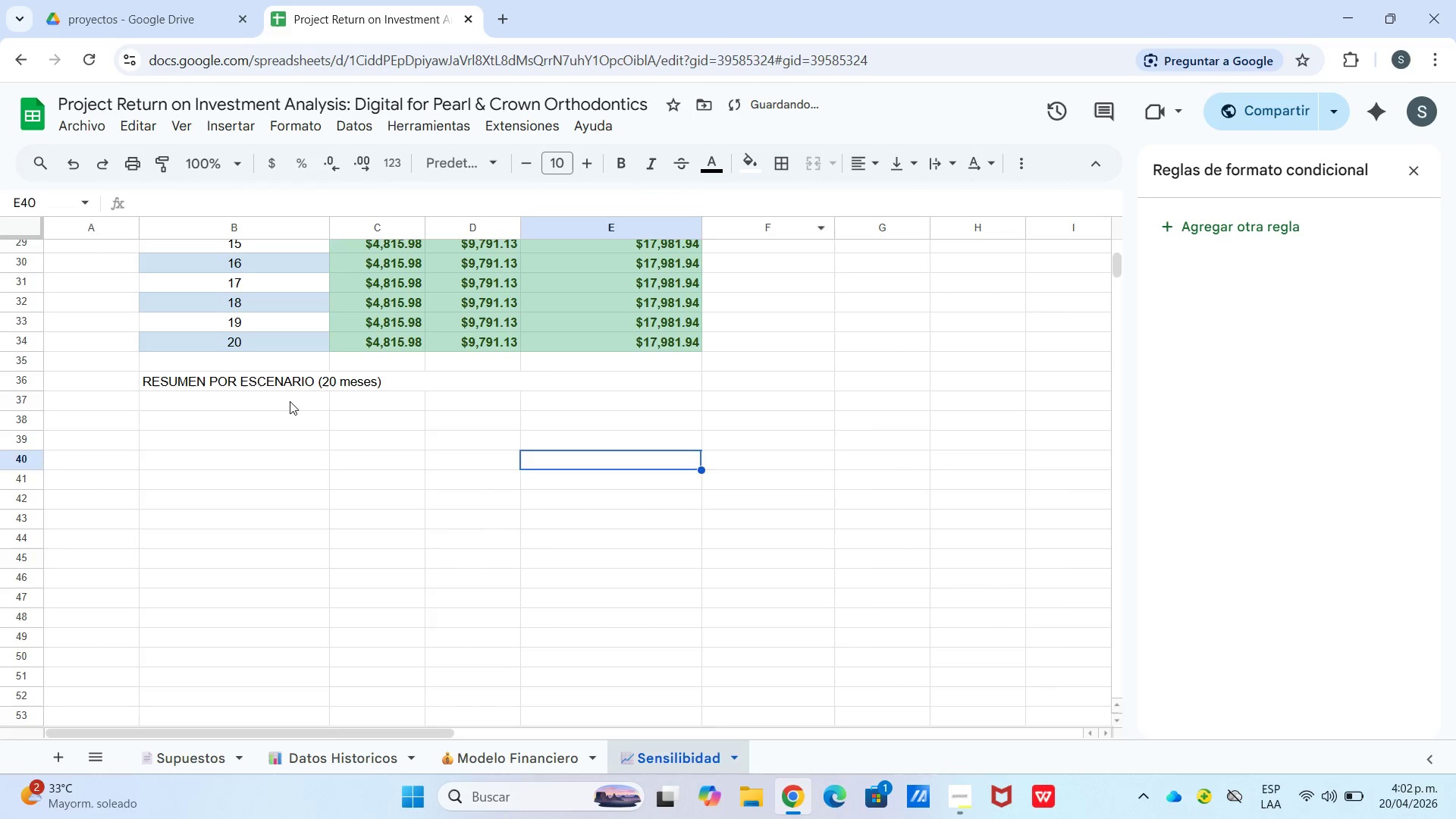 
left_click([290, 401])
 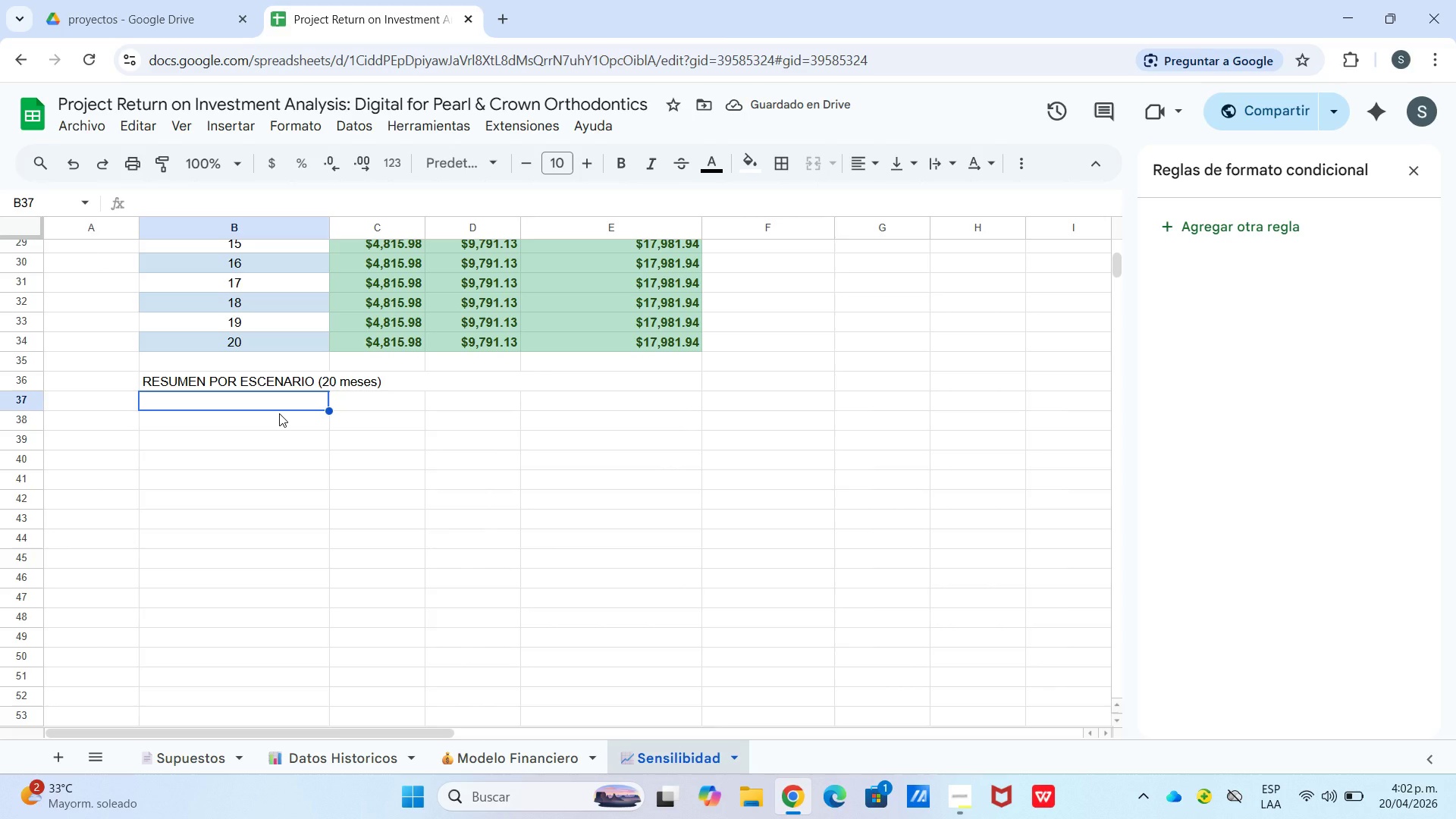 
wait(5.74)
 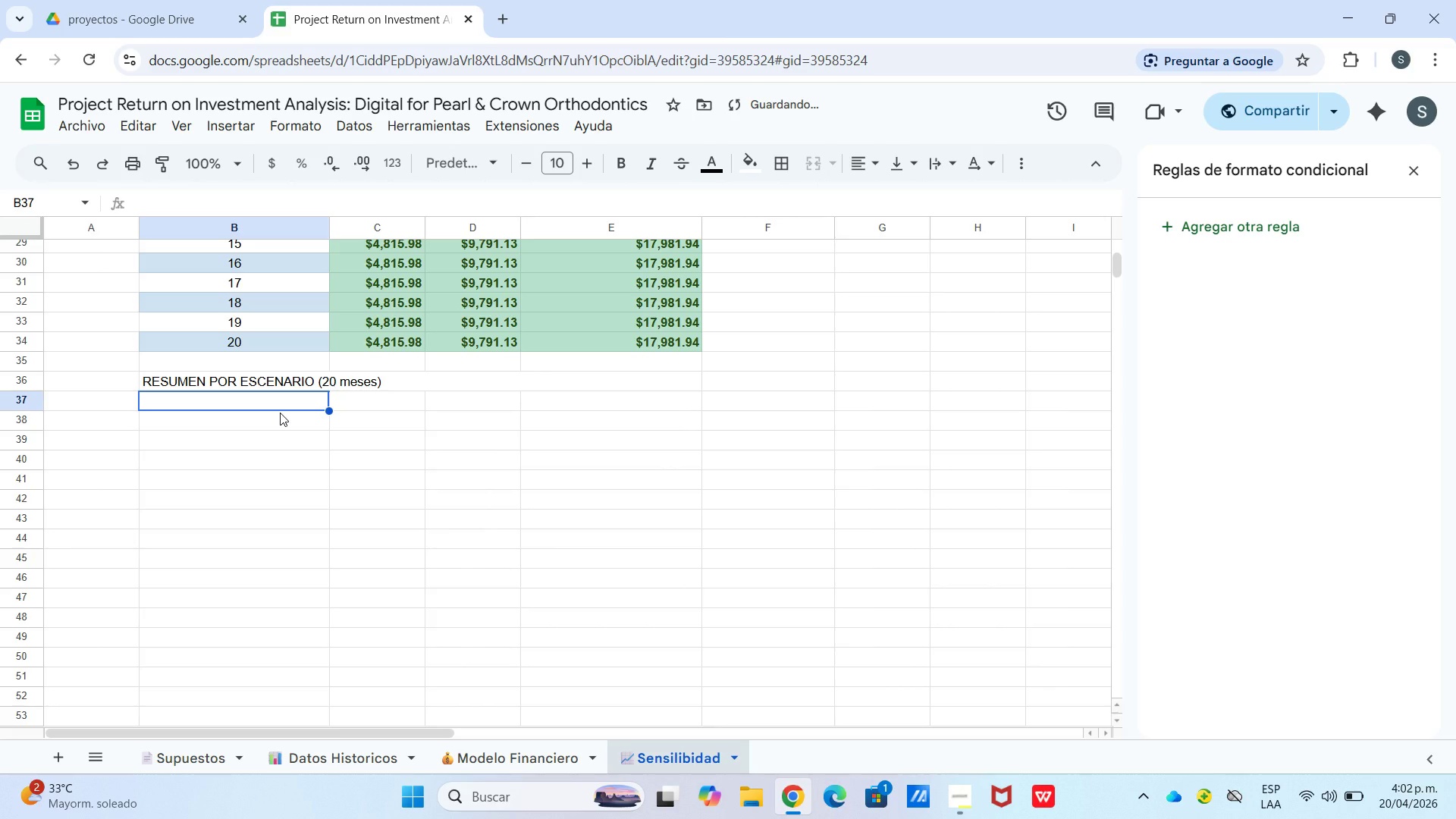 
type(Flujo neto total 20 meses)
 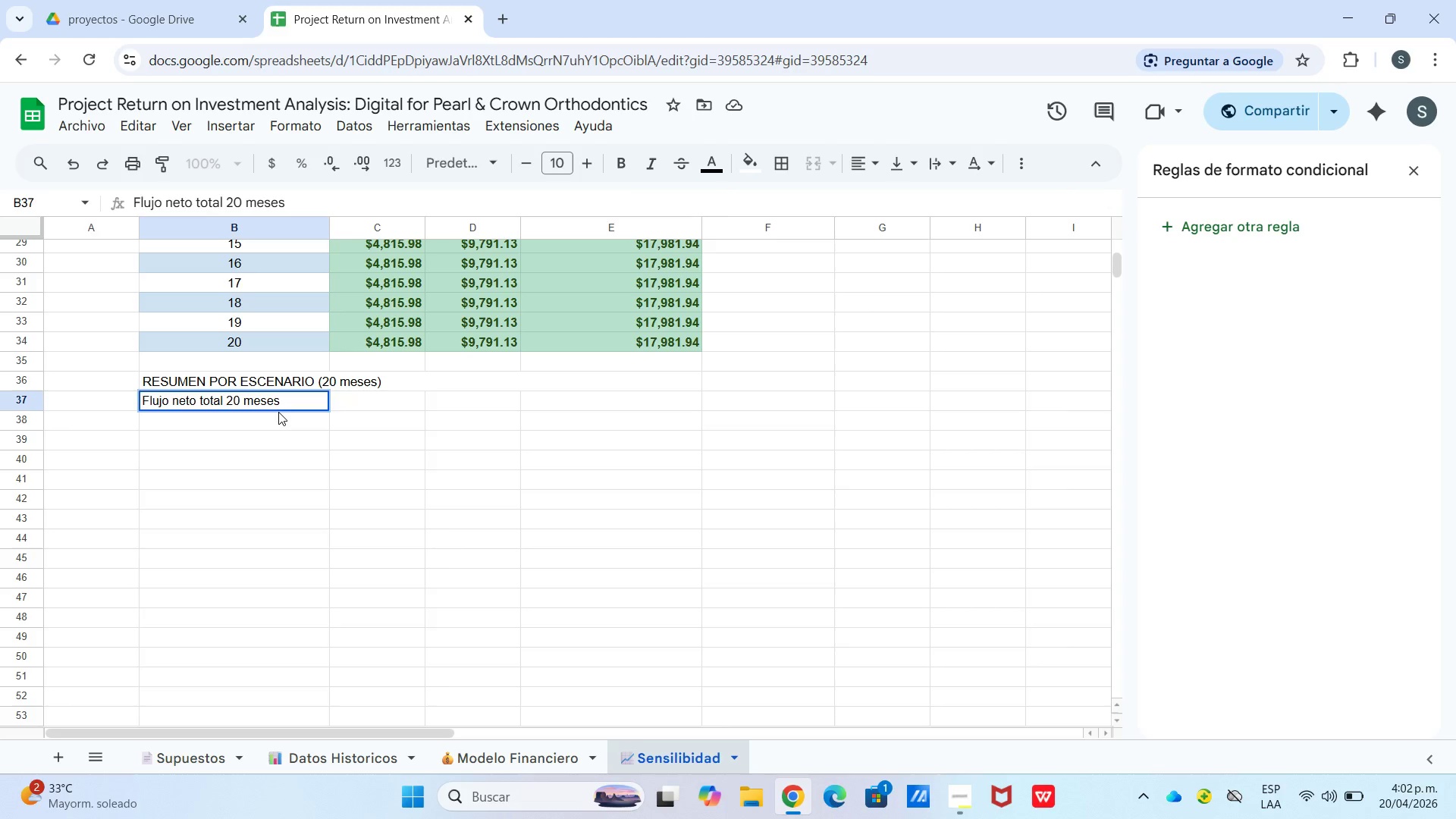 
key(Enter)
 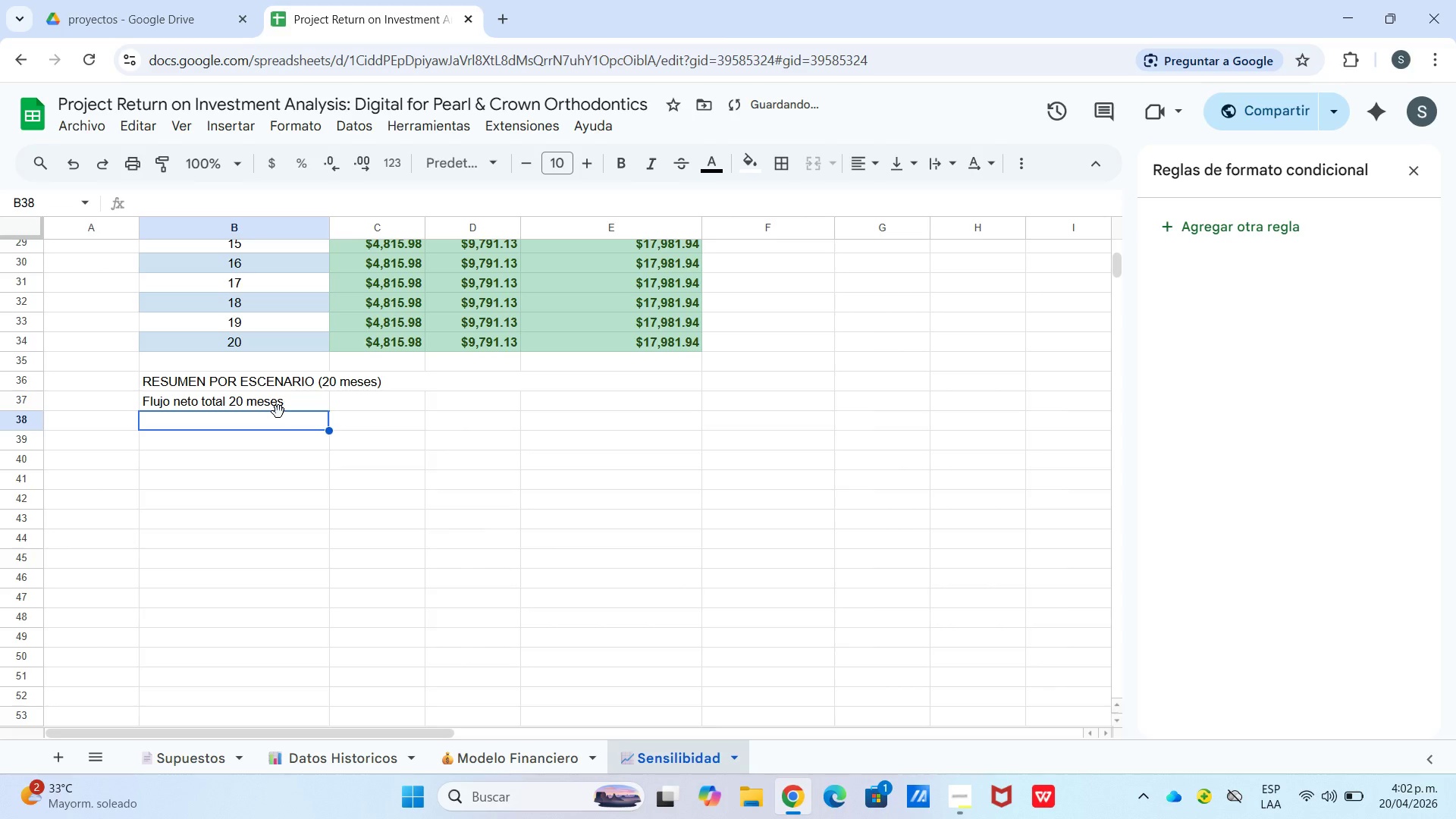 
key(Enter)
 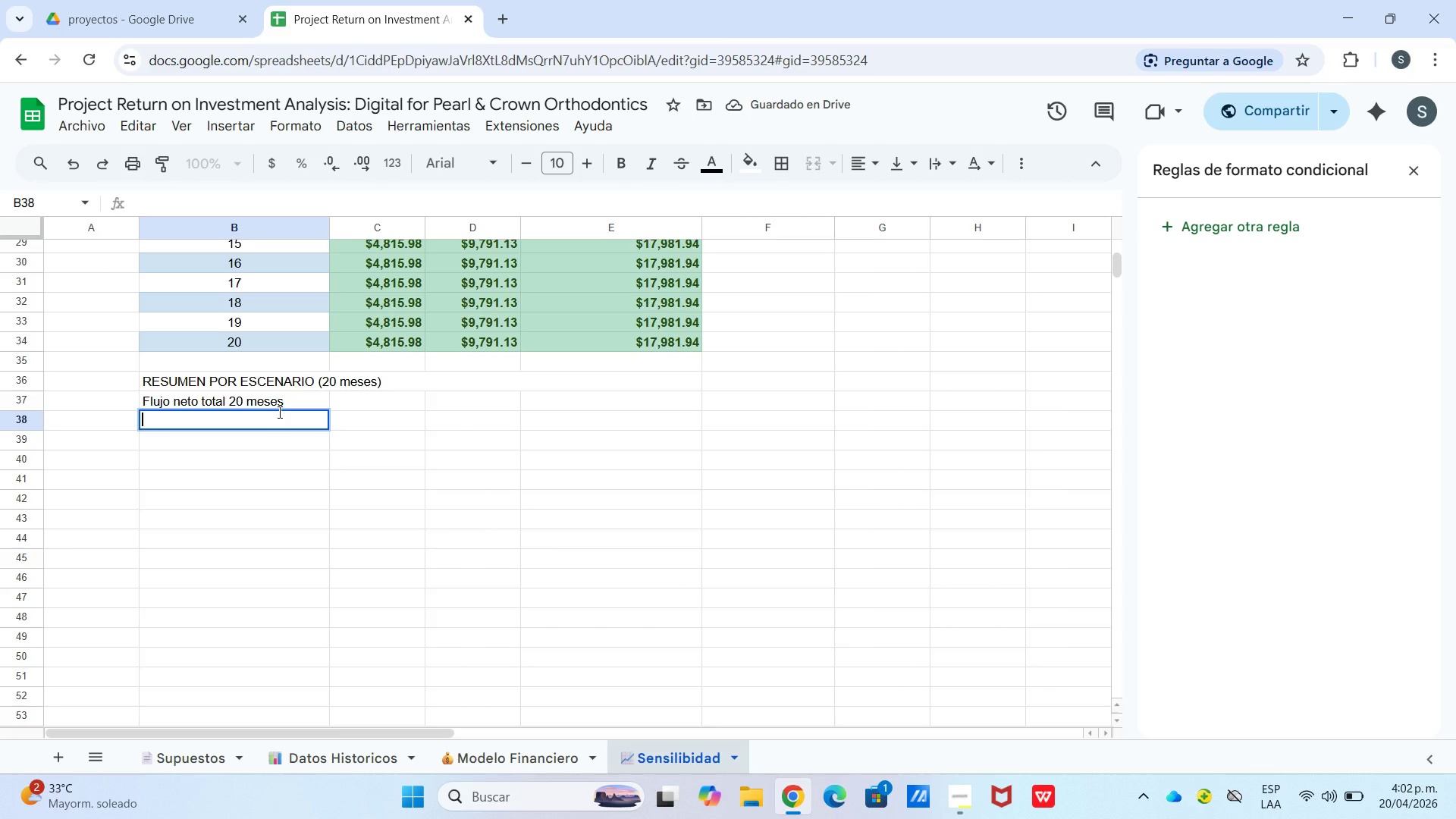 
wait(5.27)
 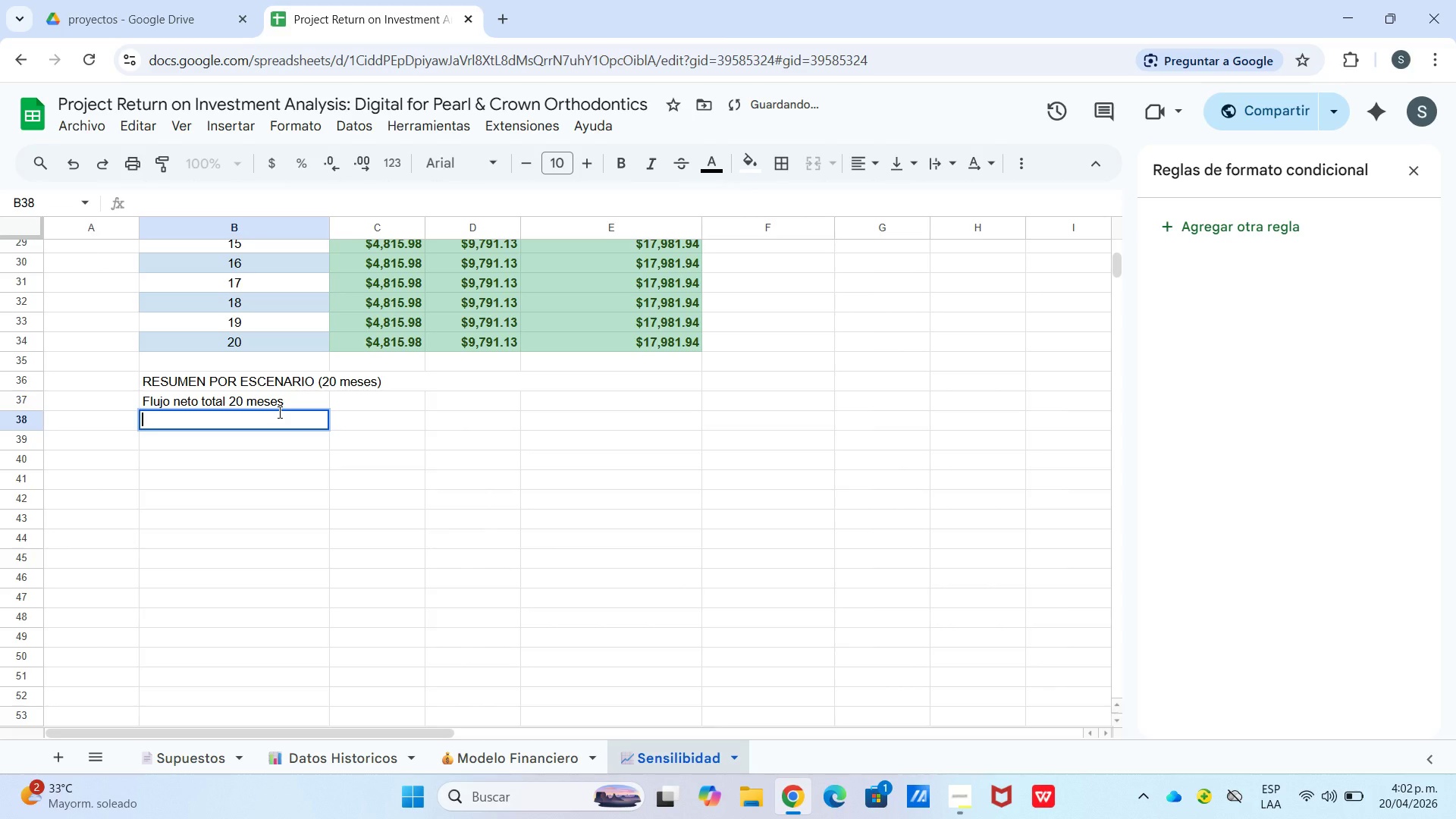 
type(ROI )
 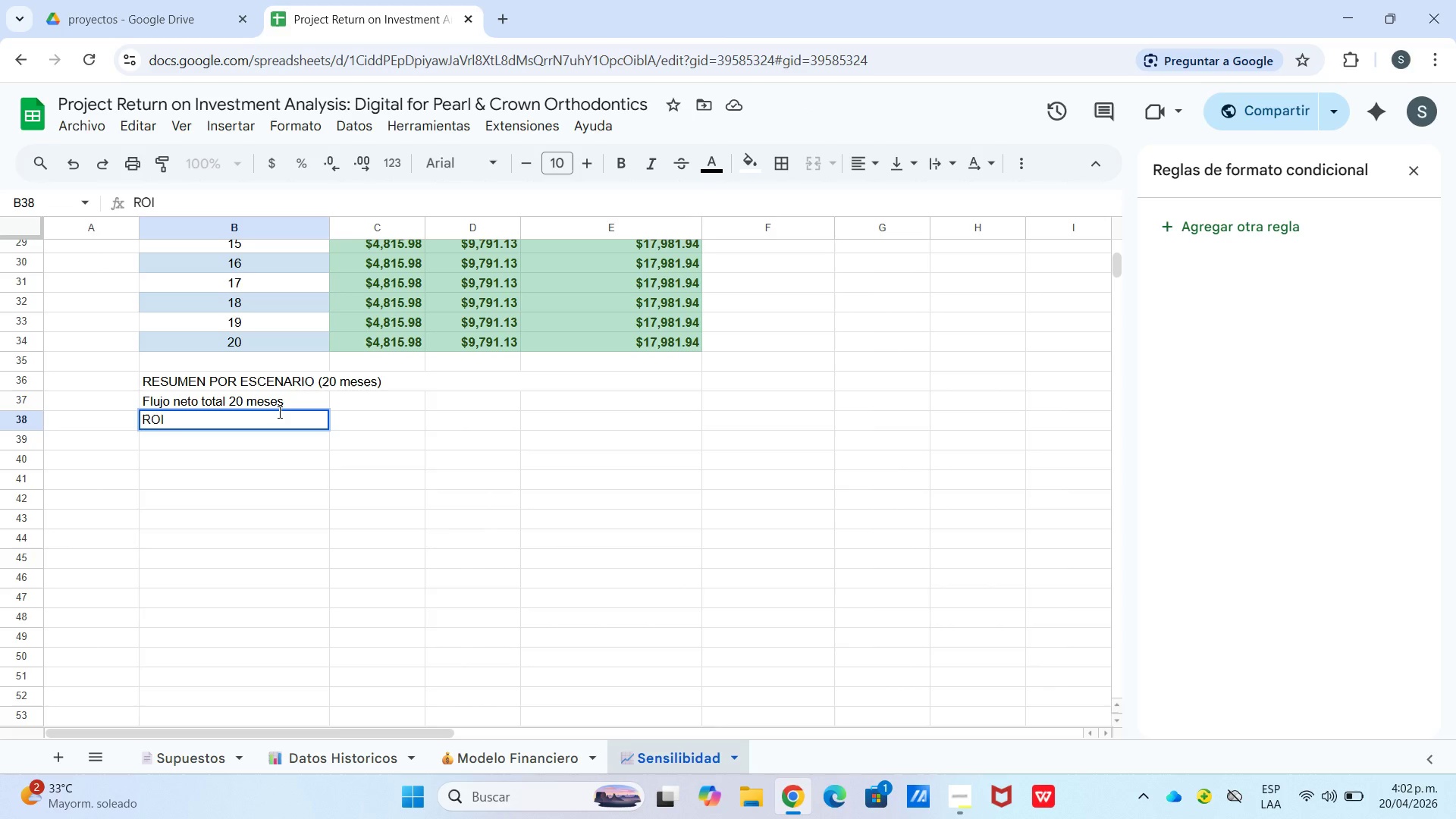 
type(& Inversion)
 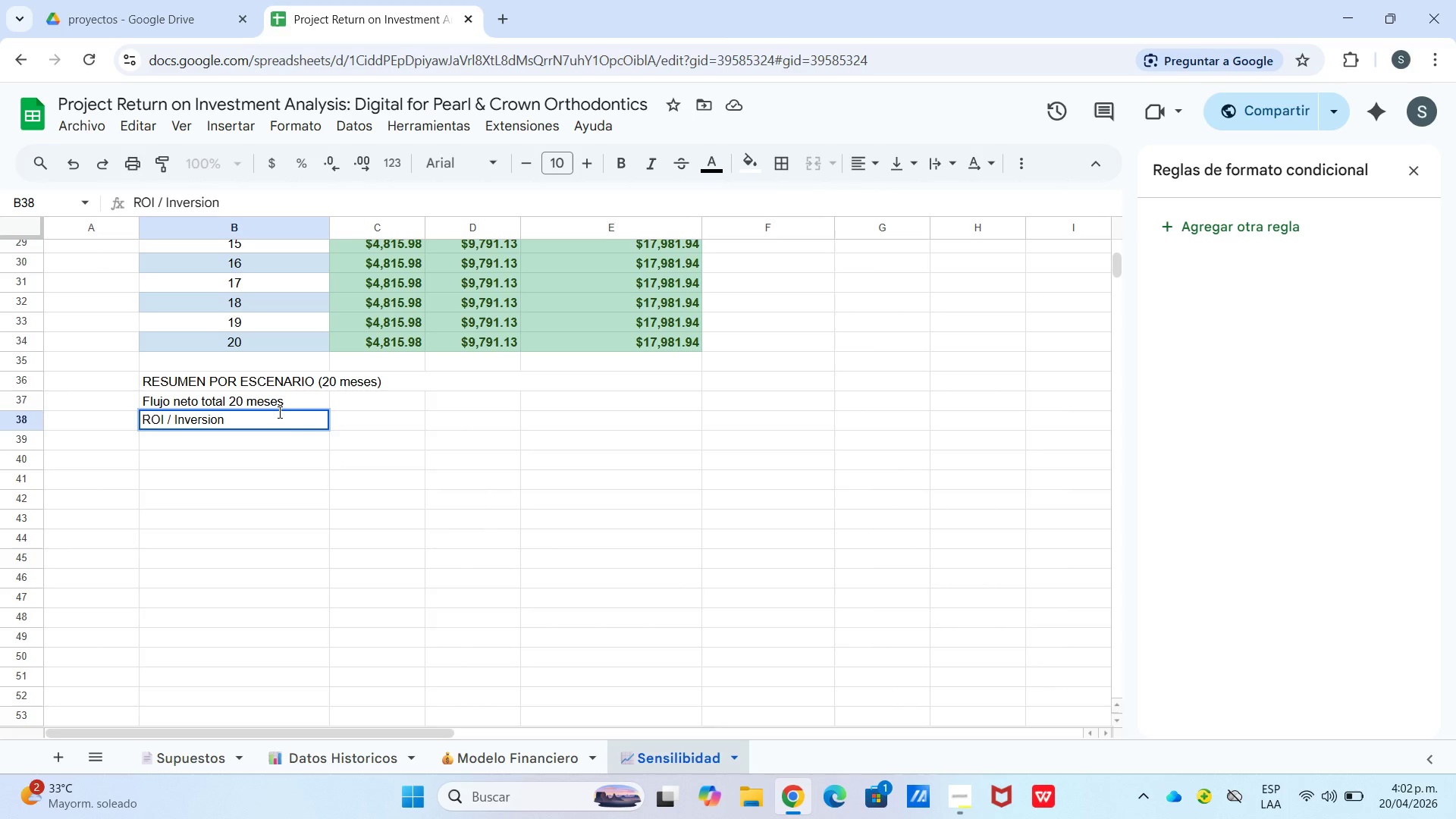 
left_click([173, 420])
 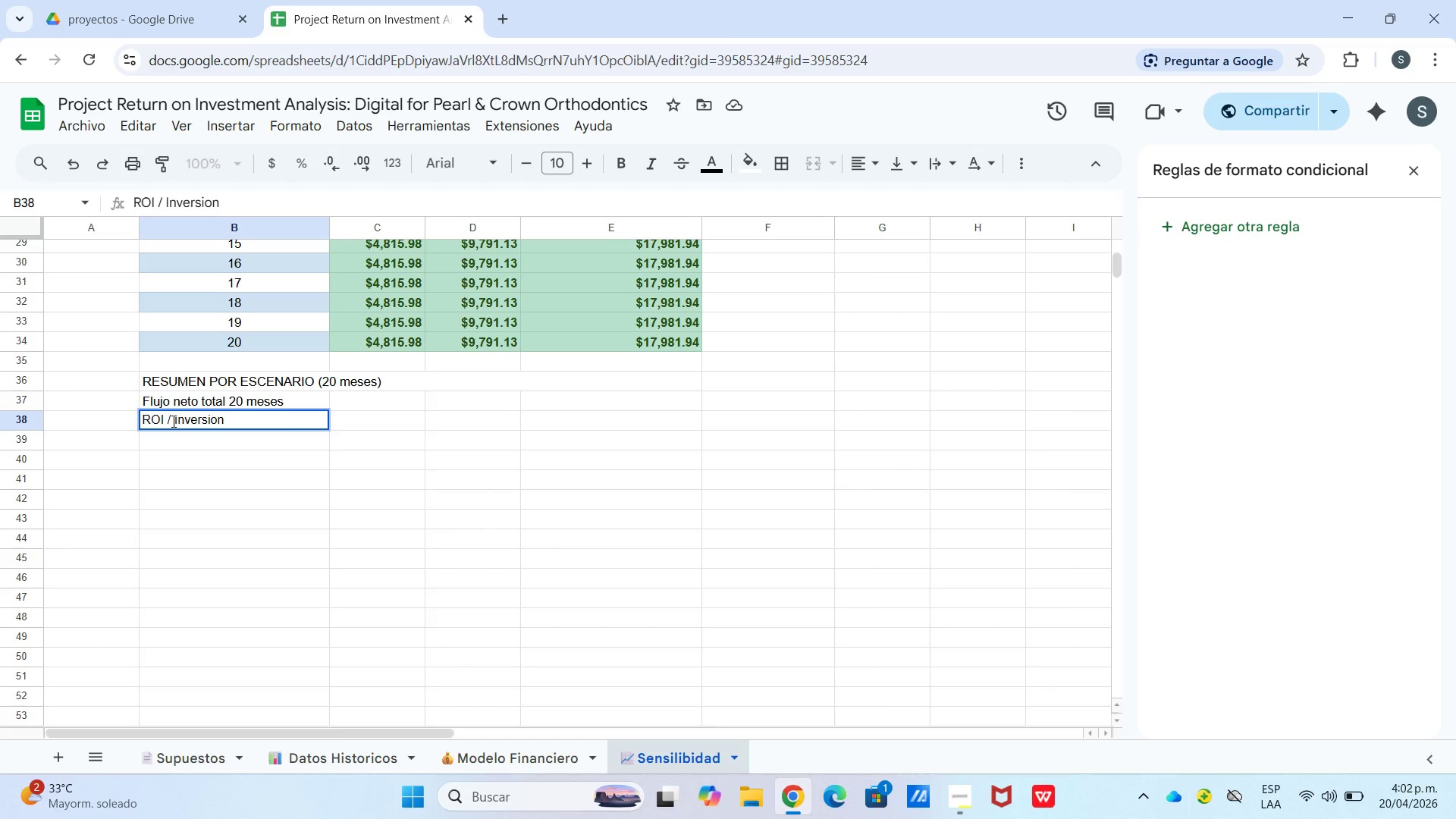 
type(/)
key(Backspace)
type(/)
key(Backspace)
key(Backspace)
key(Backspace)
type(sobre )
 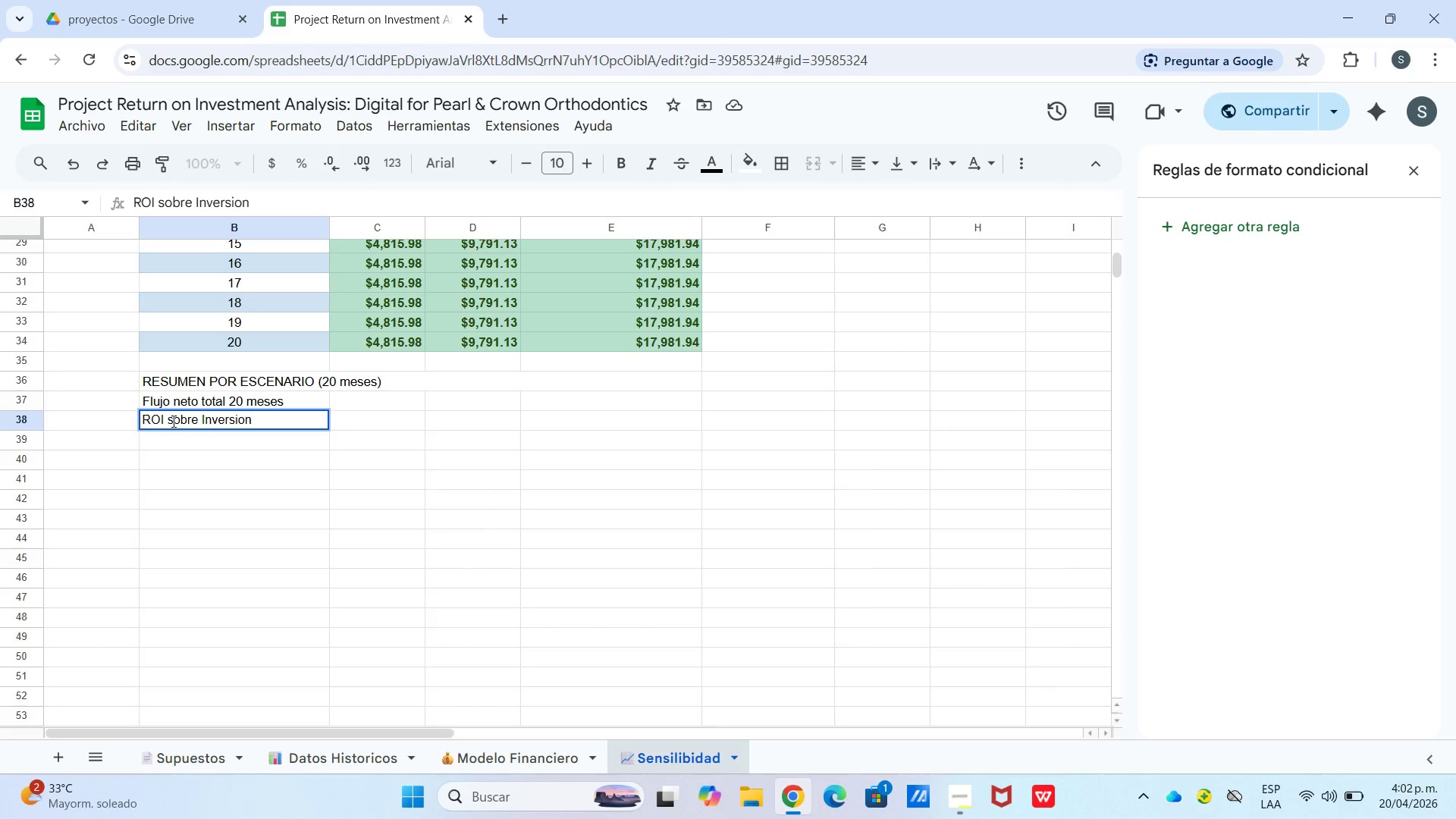 
key(Enter)
 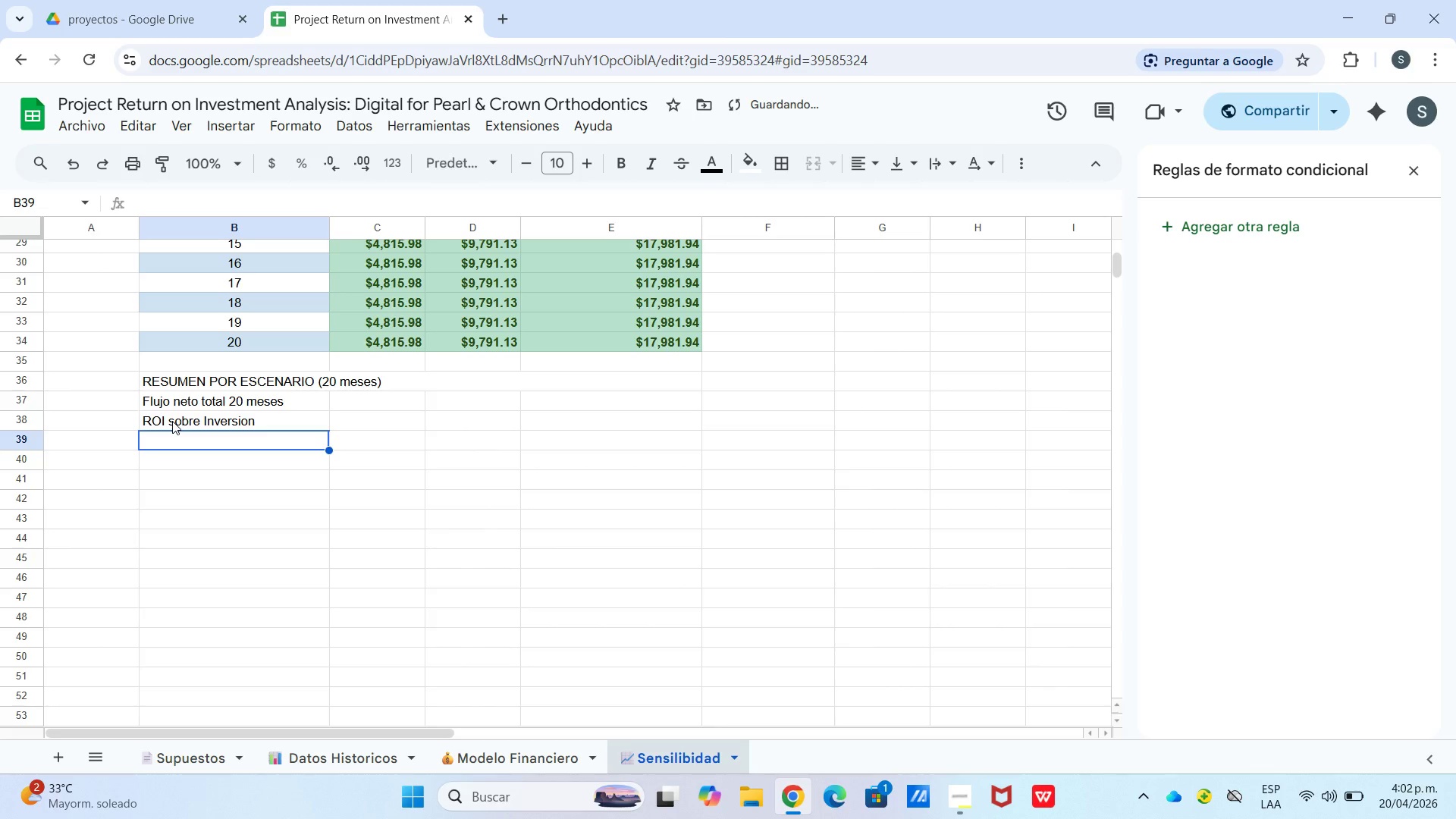 
key(Enter)
 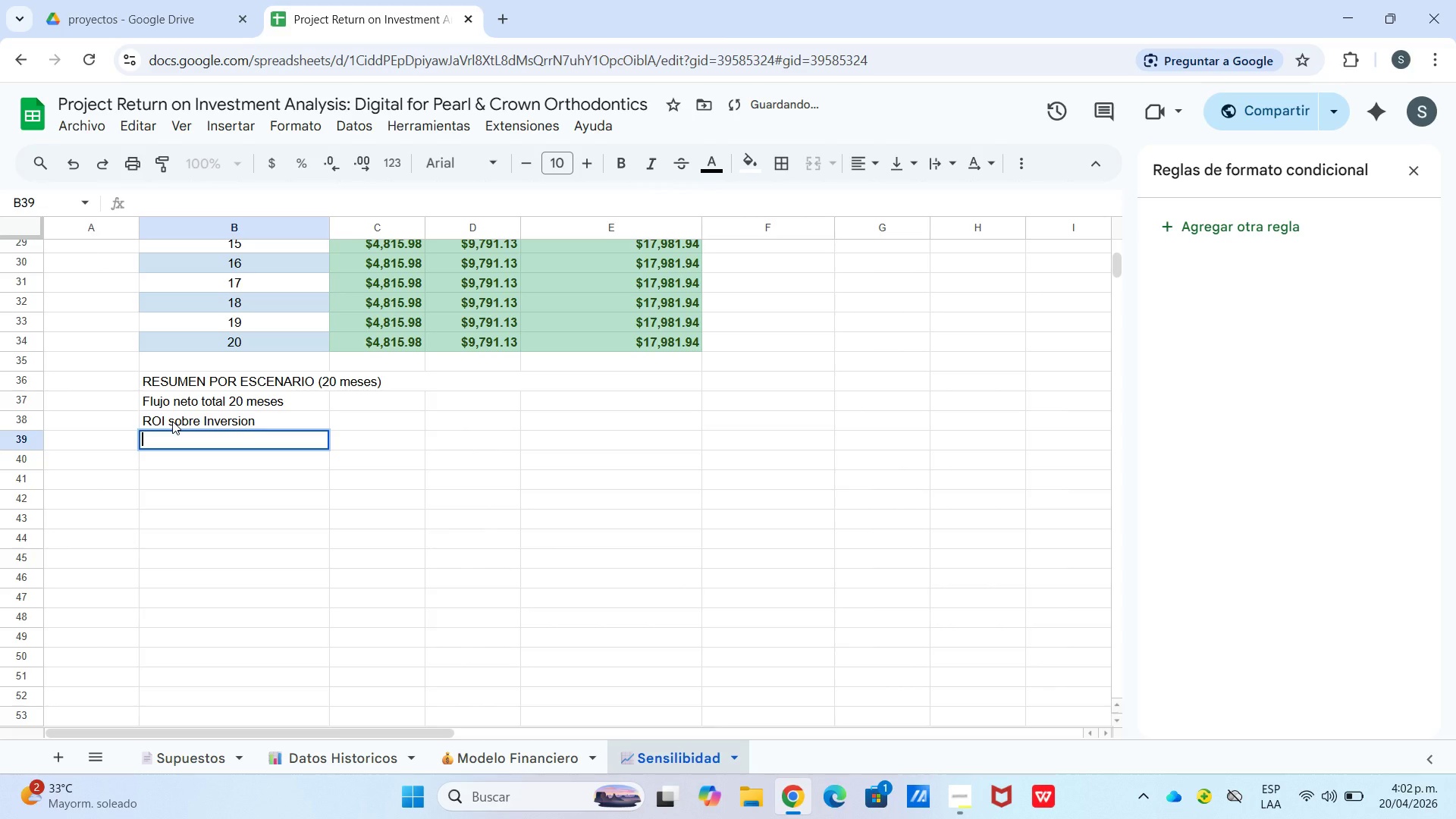 
hold_key(key=ShiftLeft, duration=1.02)
 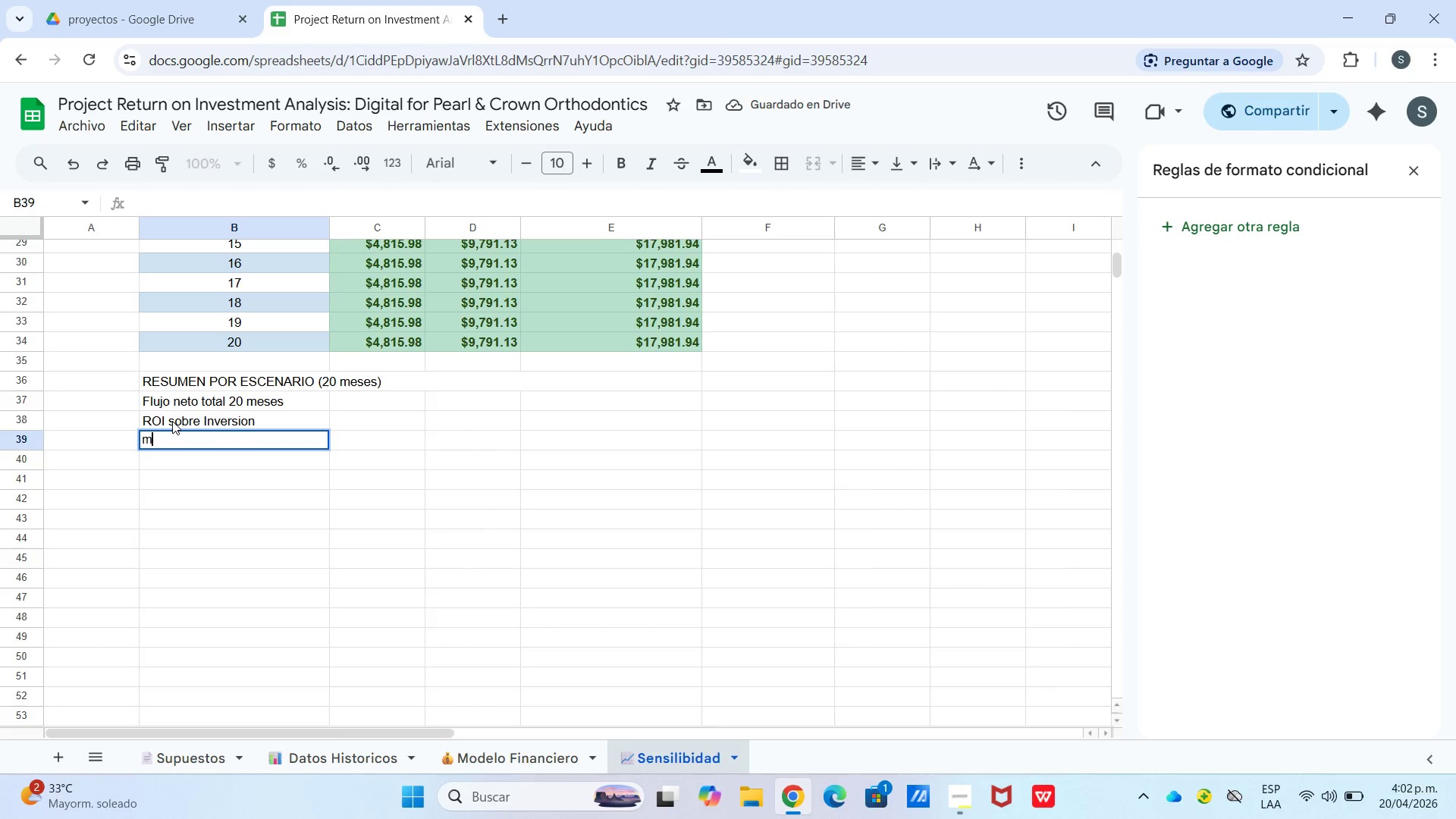 
type(mesMes de puntos de equilibrio)
 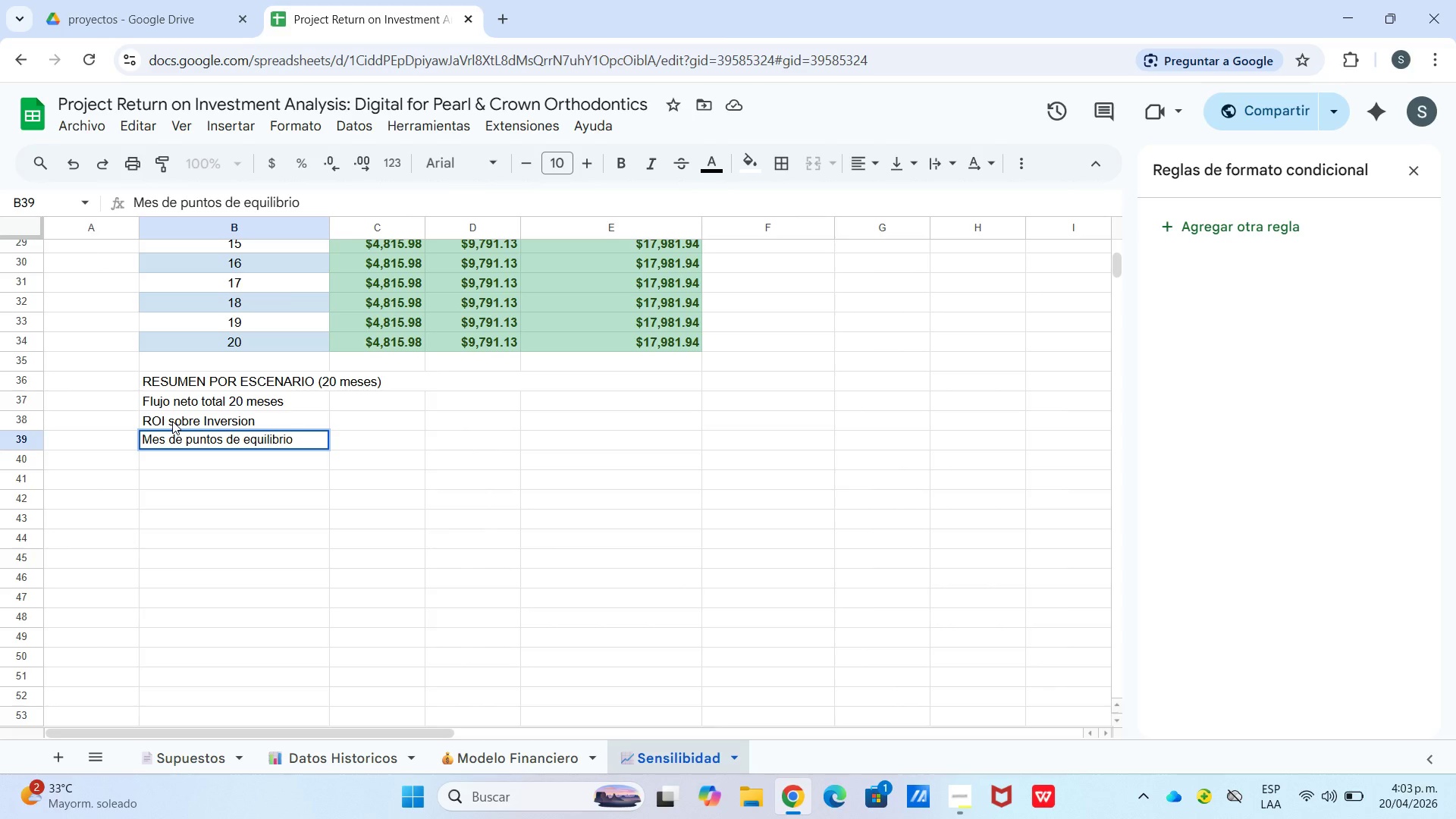 
hold_key(key=Backspace, duration=0.67)
 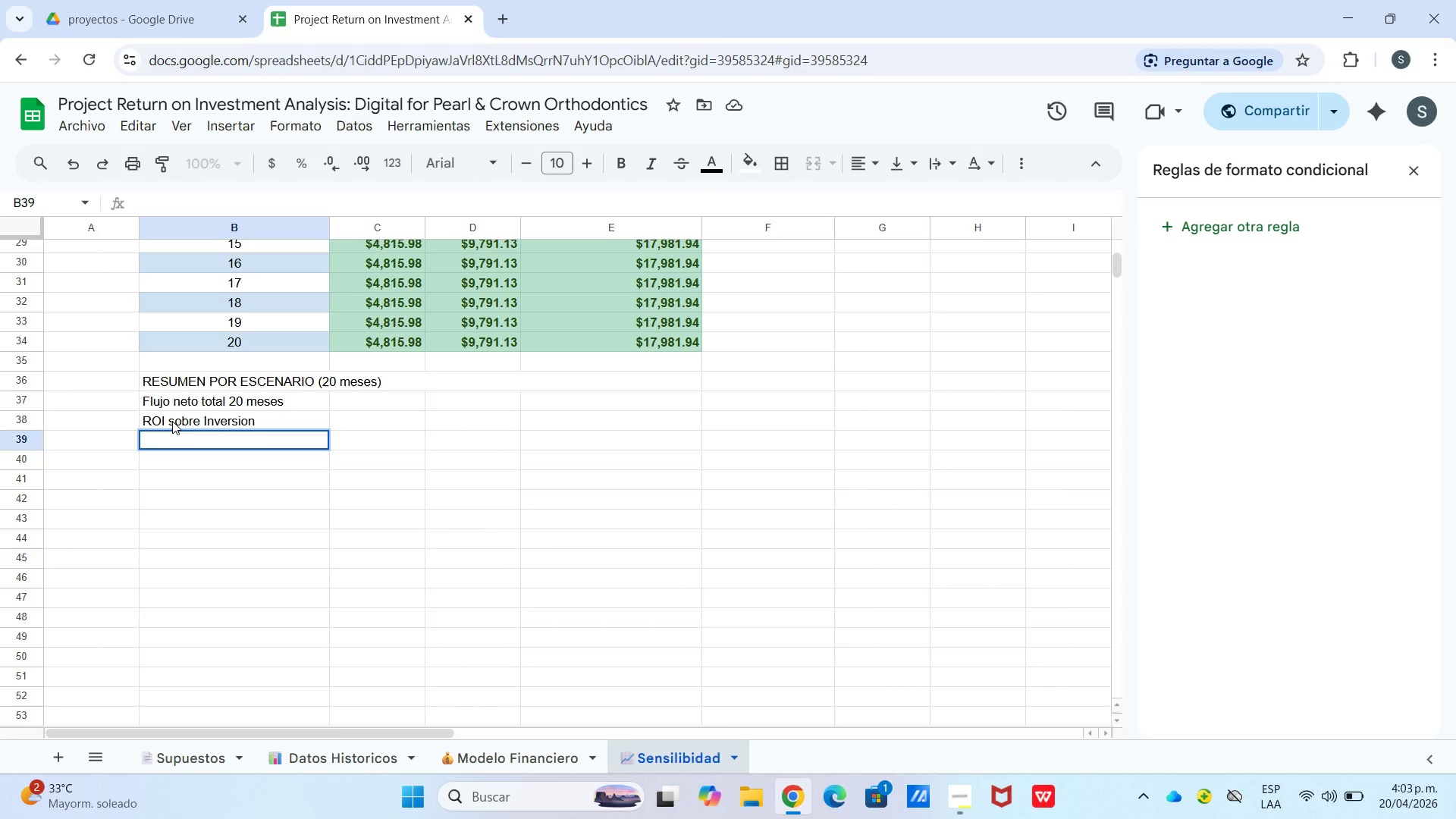 
key(Enter)
 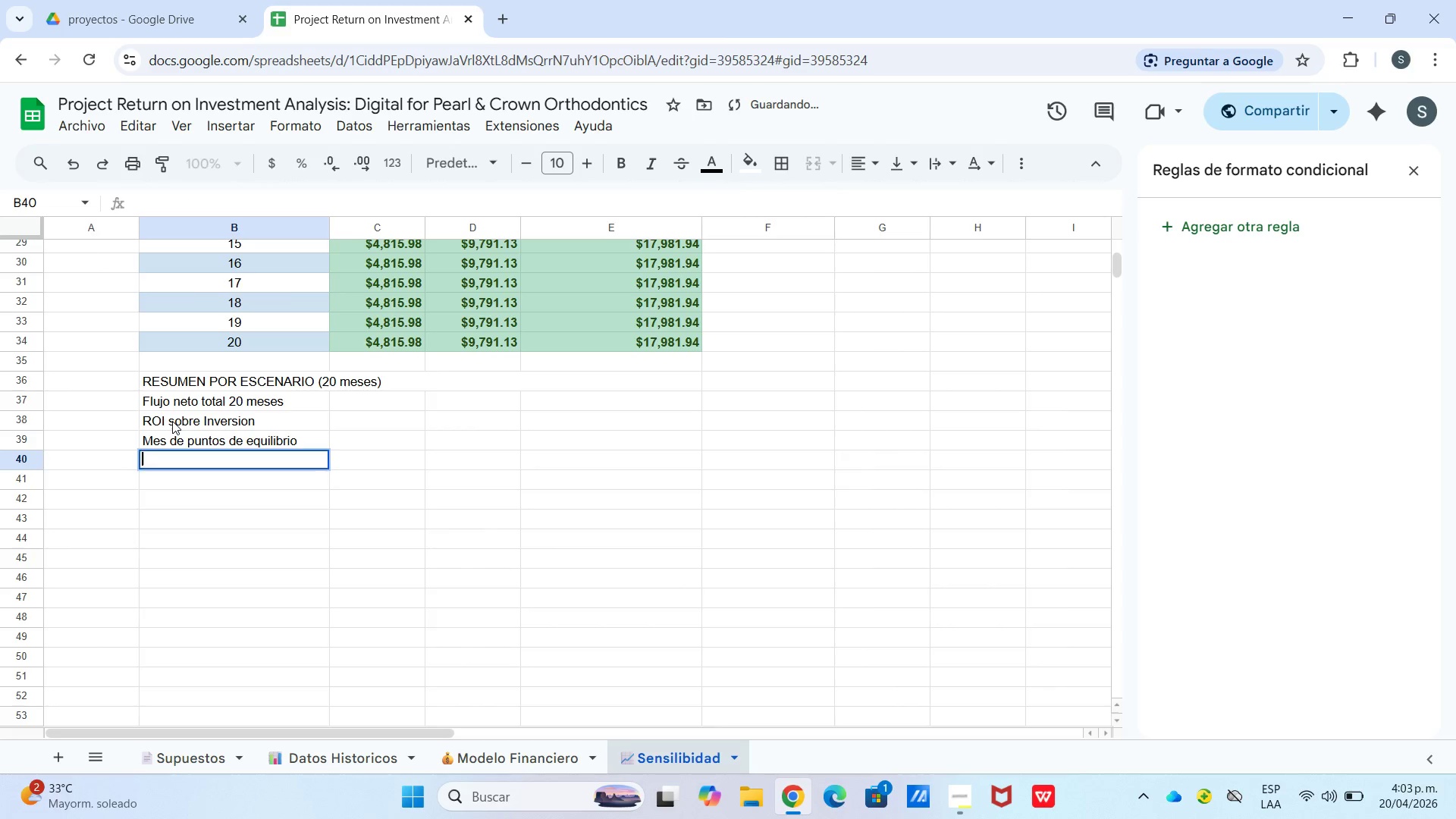 
key(Enter)
 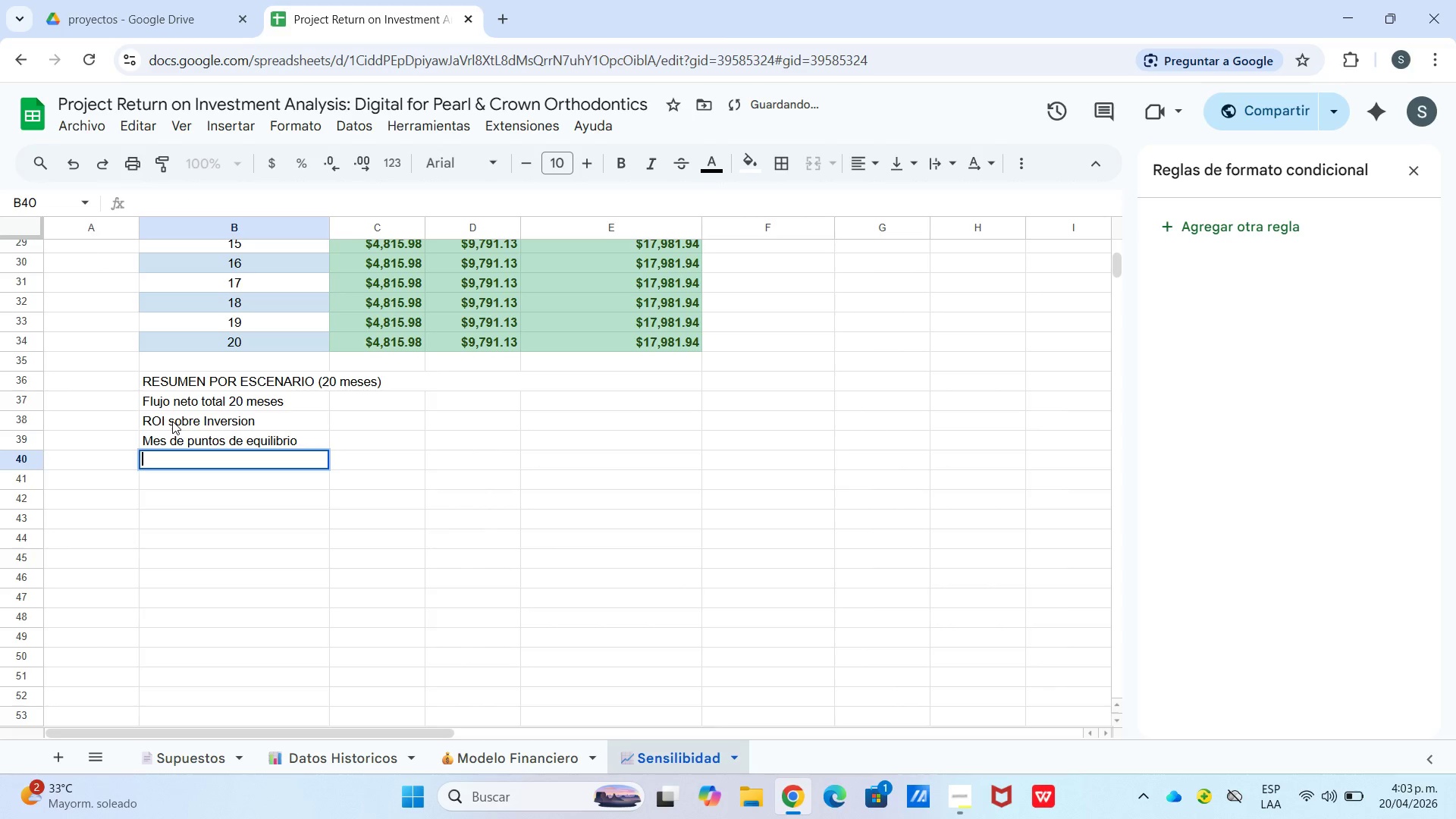 
type(Ahorro promedio mensual)
 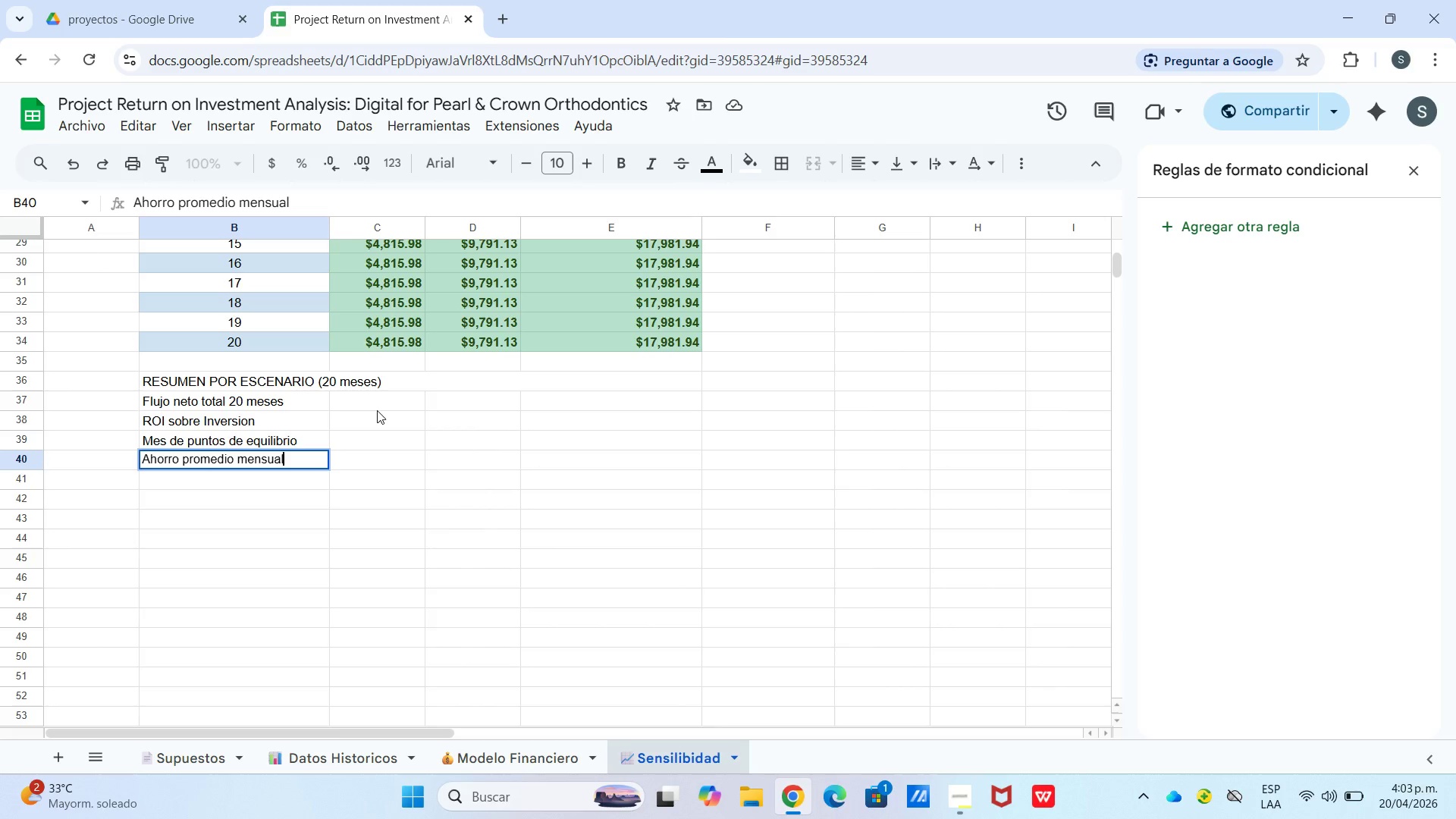 
wait(13.34)
 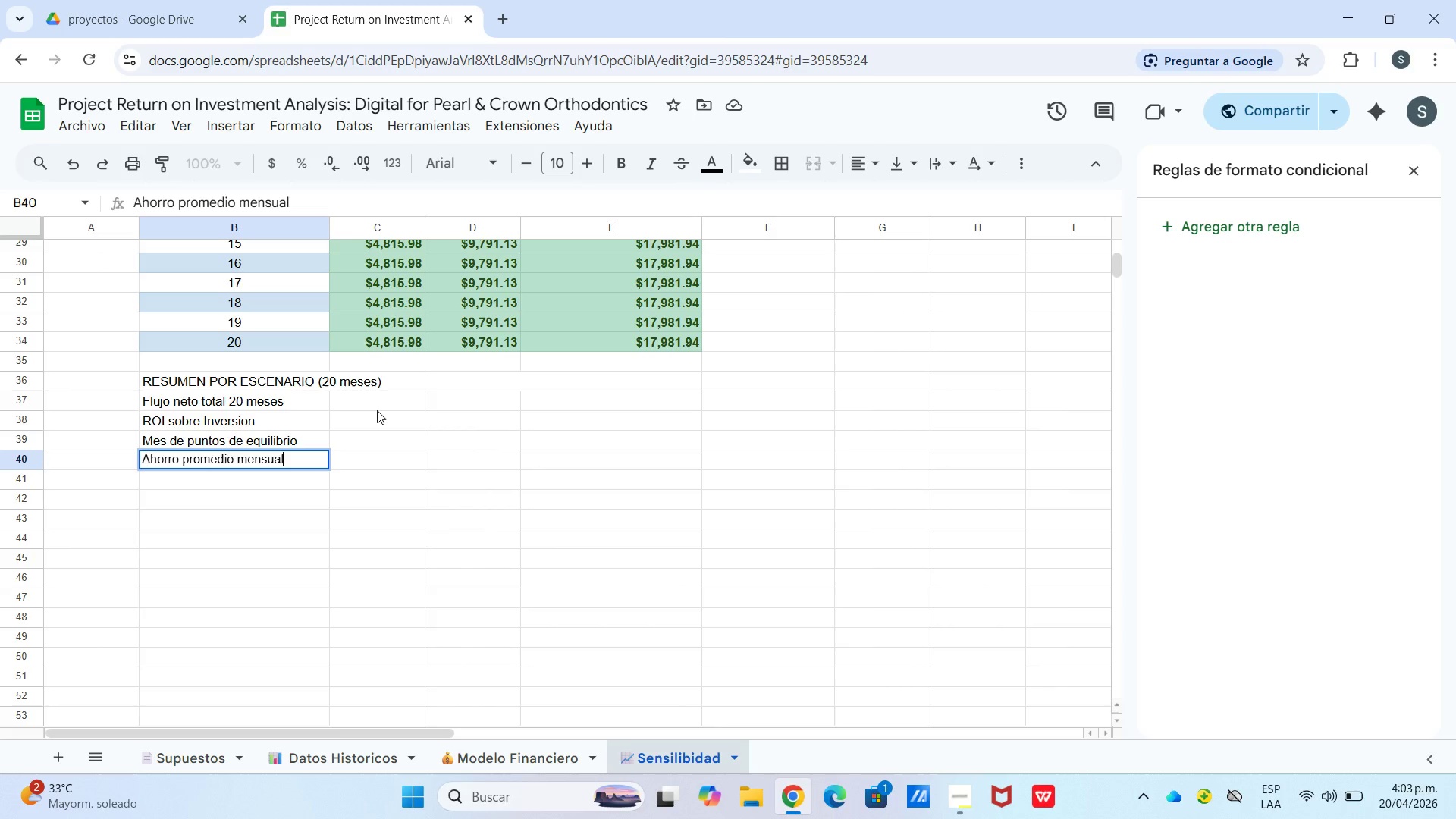 
left_click([362, 400])
 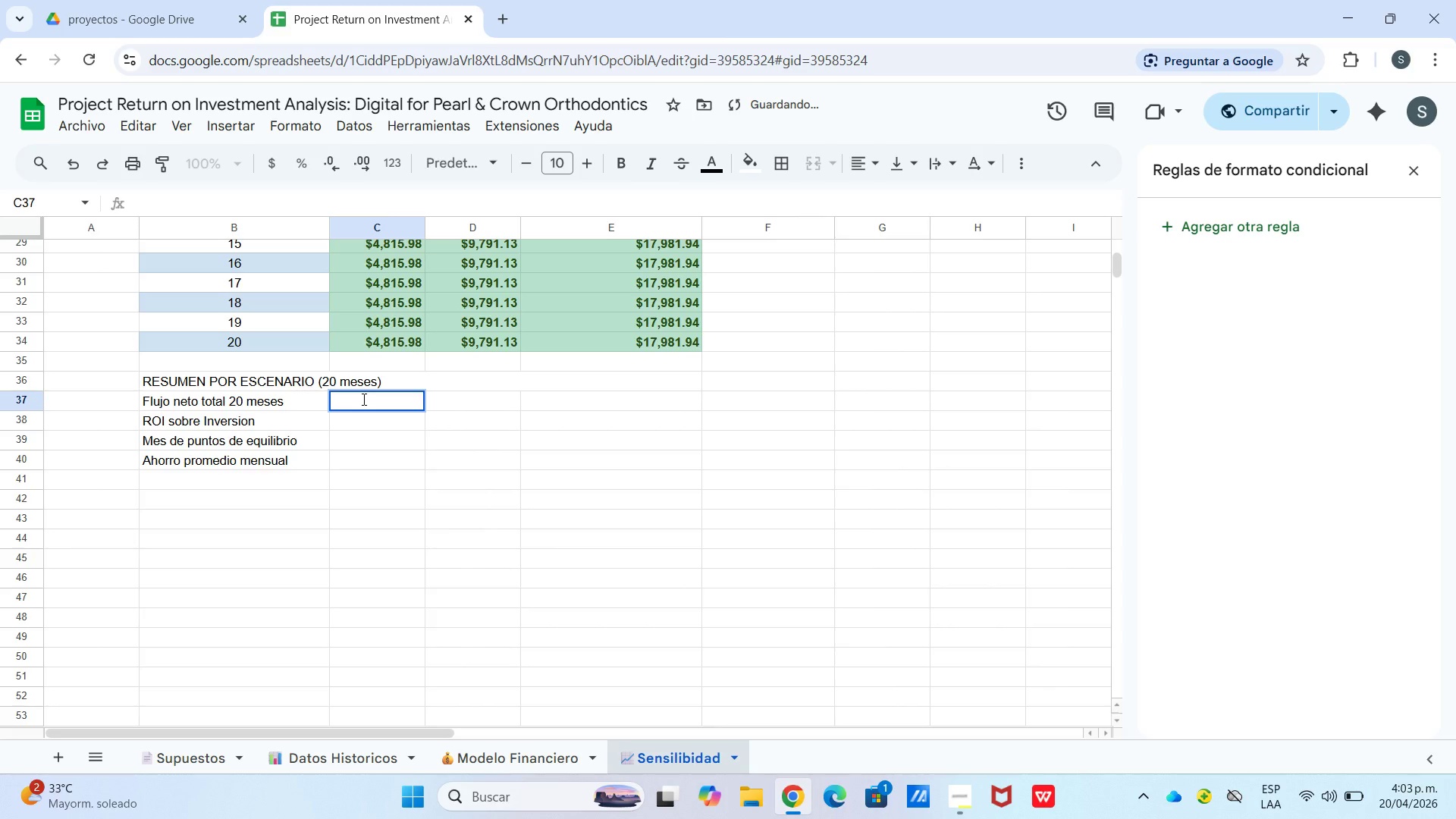 
key(Control+0)
 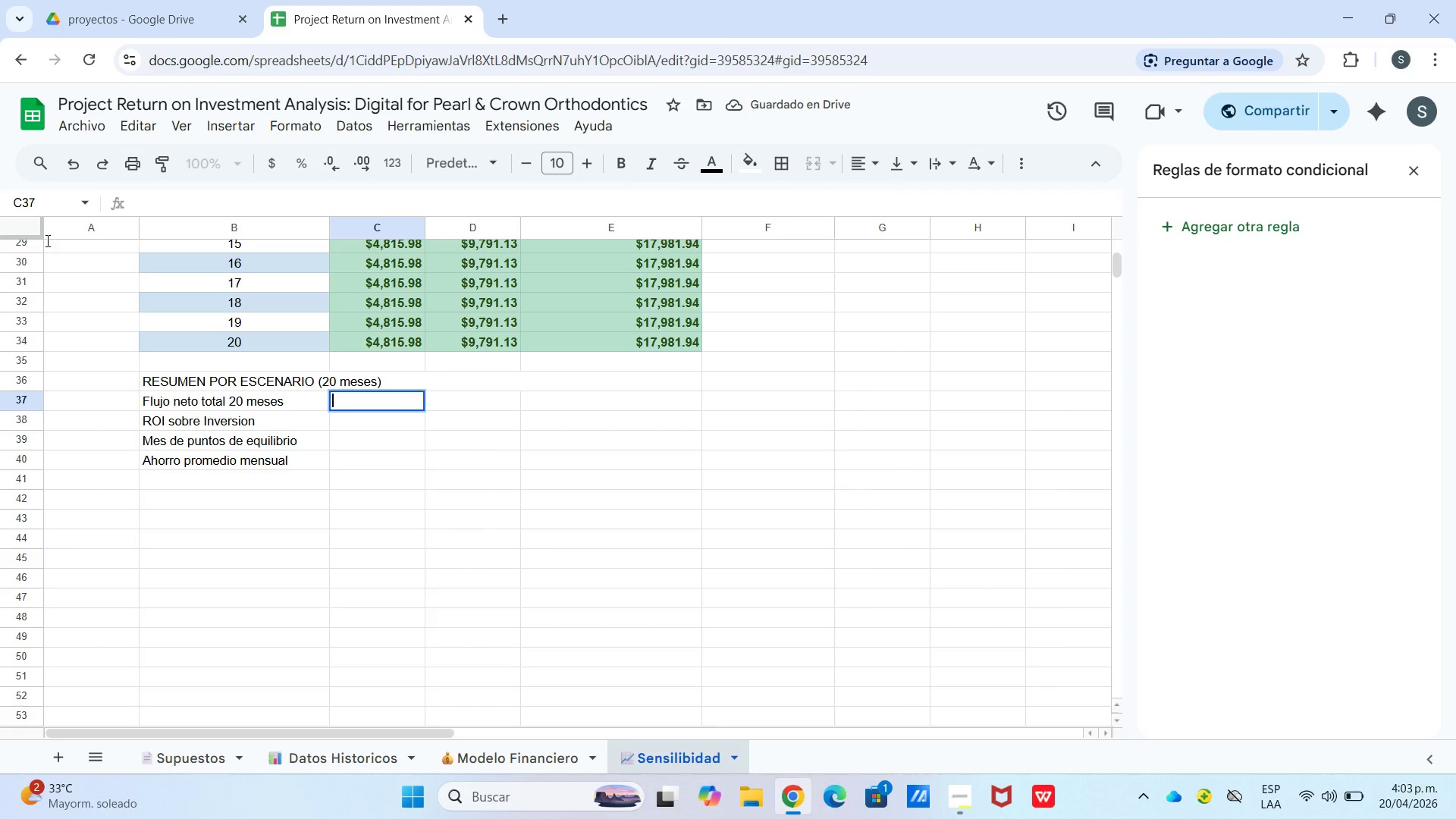 
type()suma)
 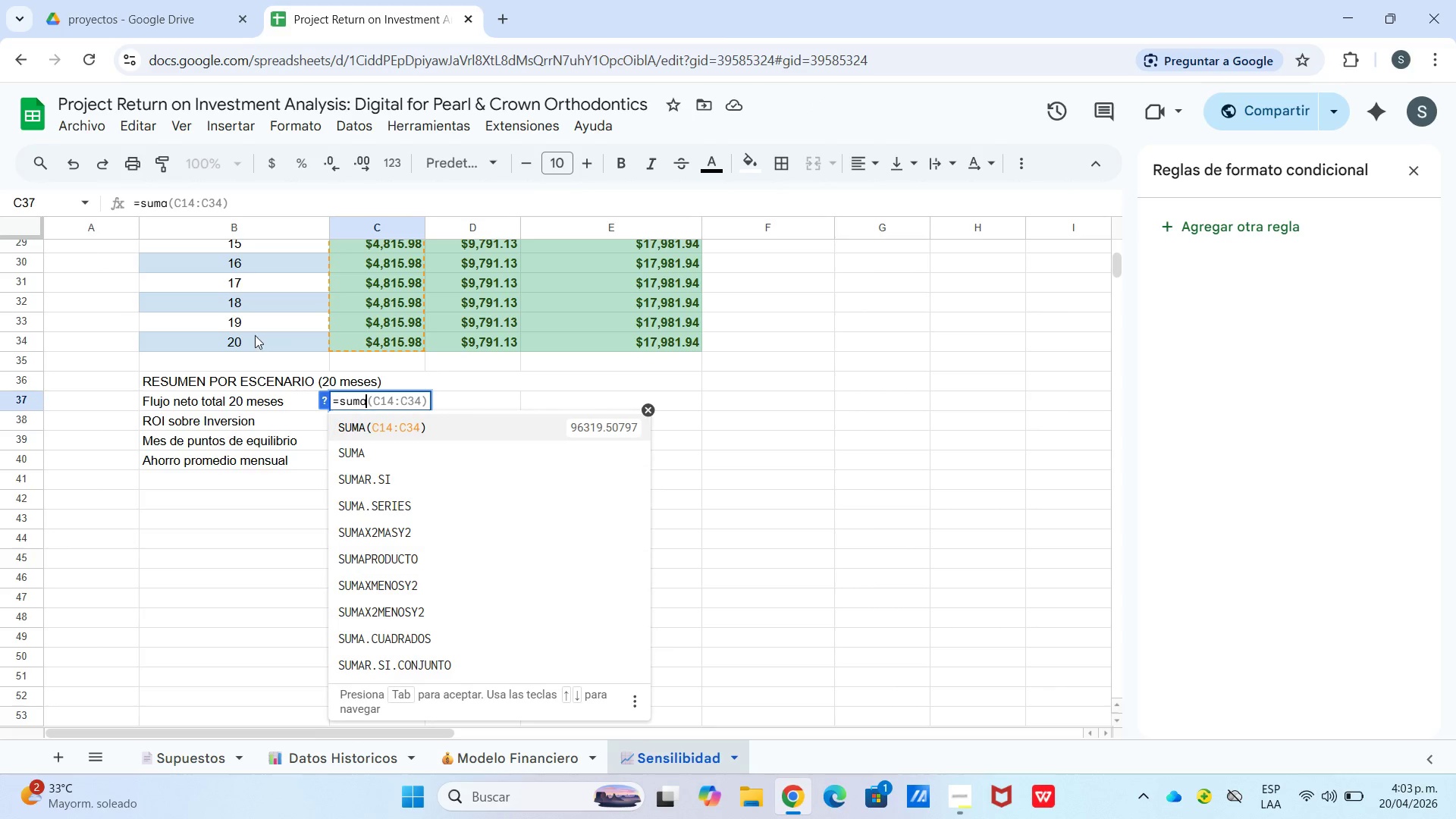 
left_click([407, 428])
 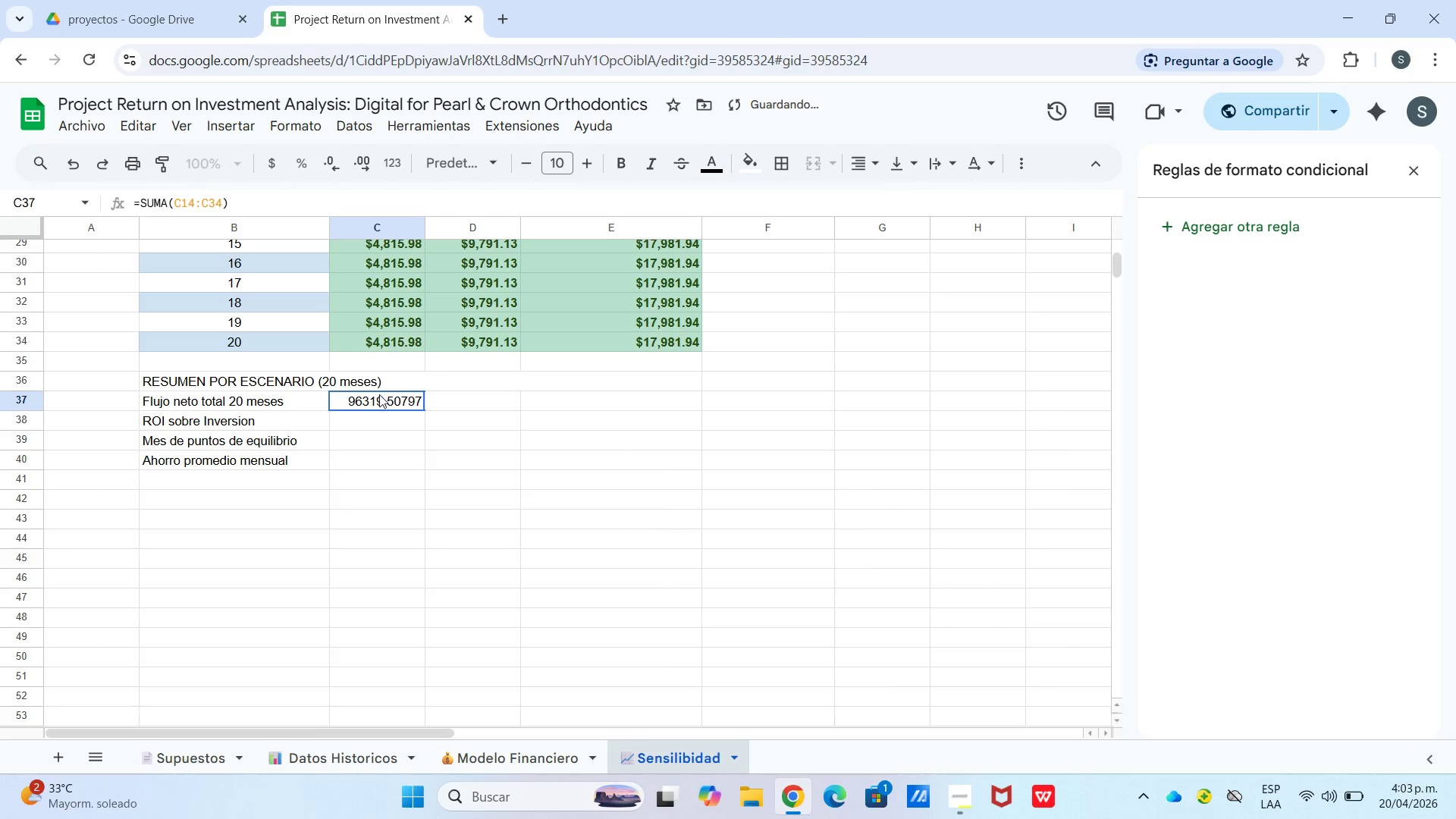 
double_click([379, 394])
 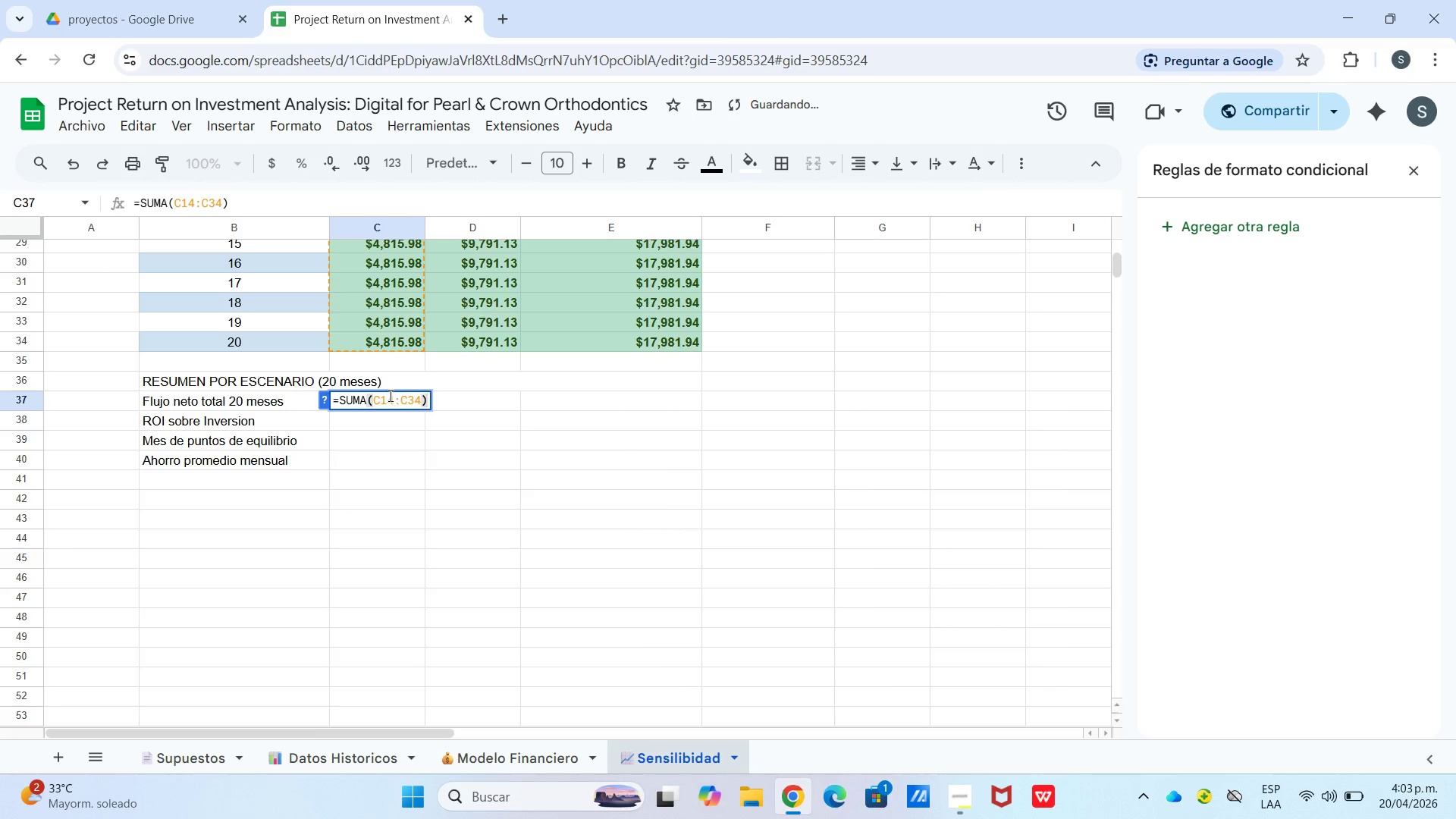 
left_click([393, 401])
 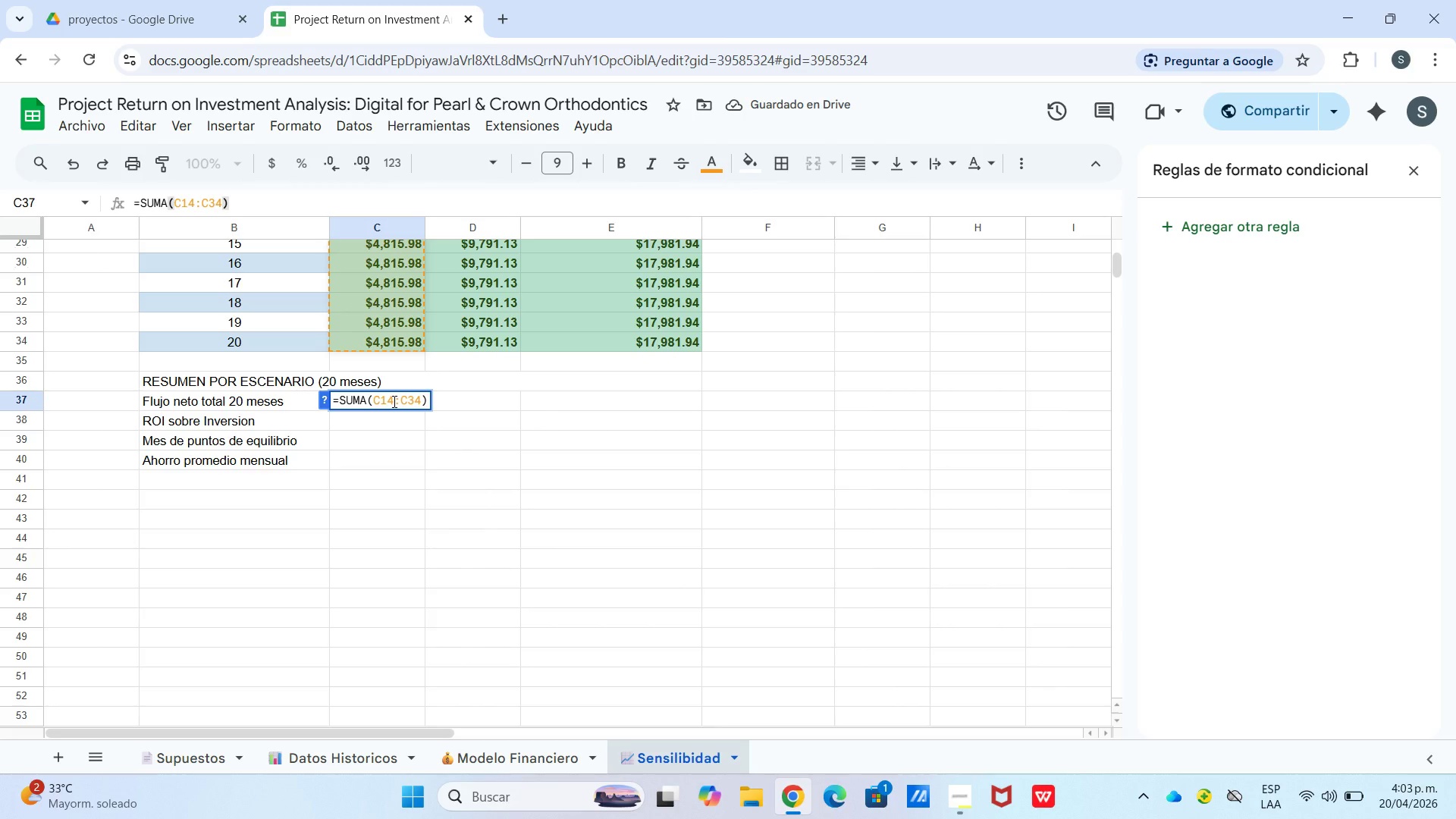 
key(Backspace)
 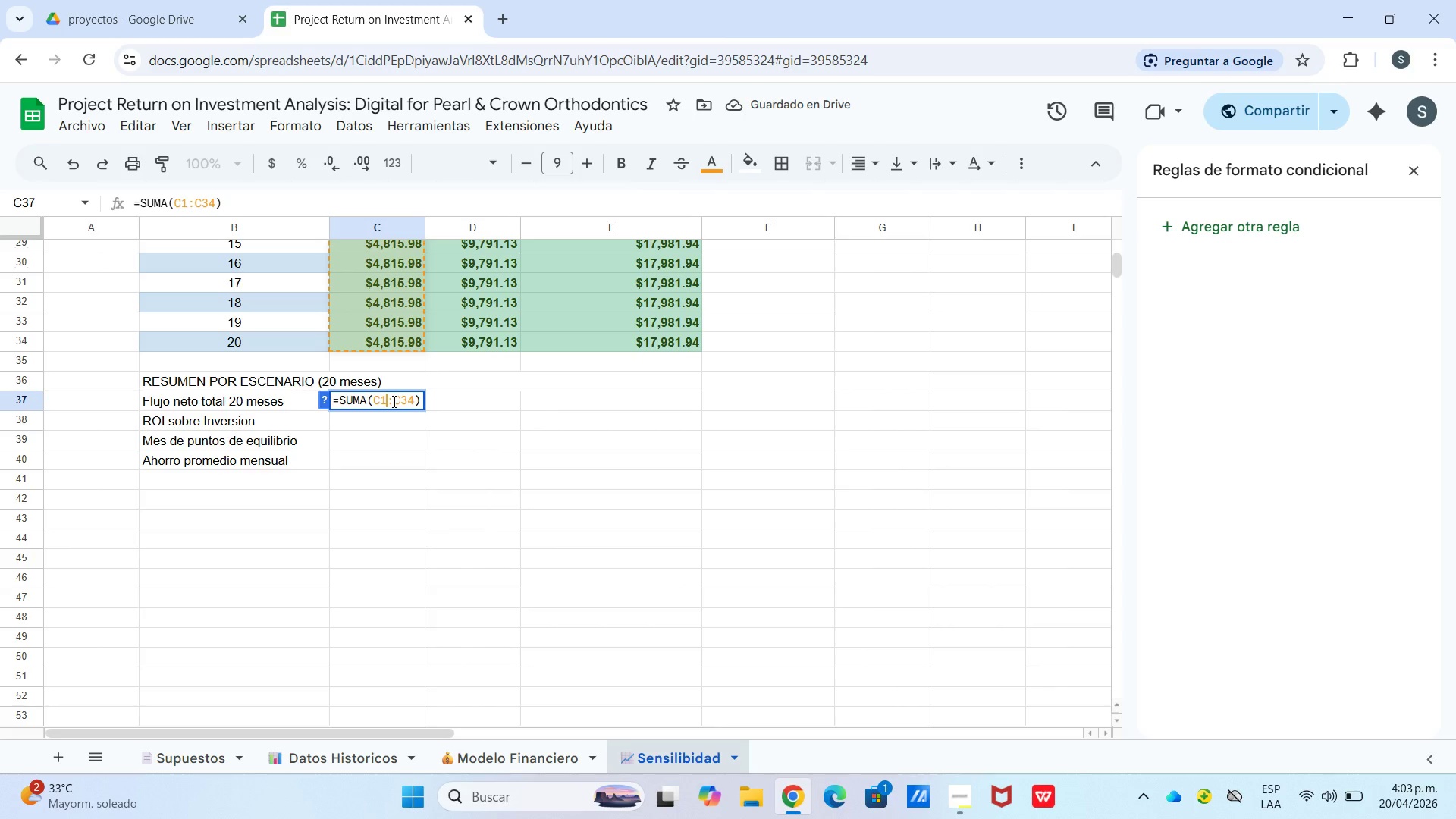 
key(5)
 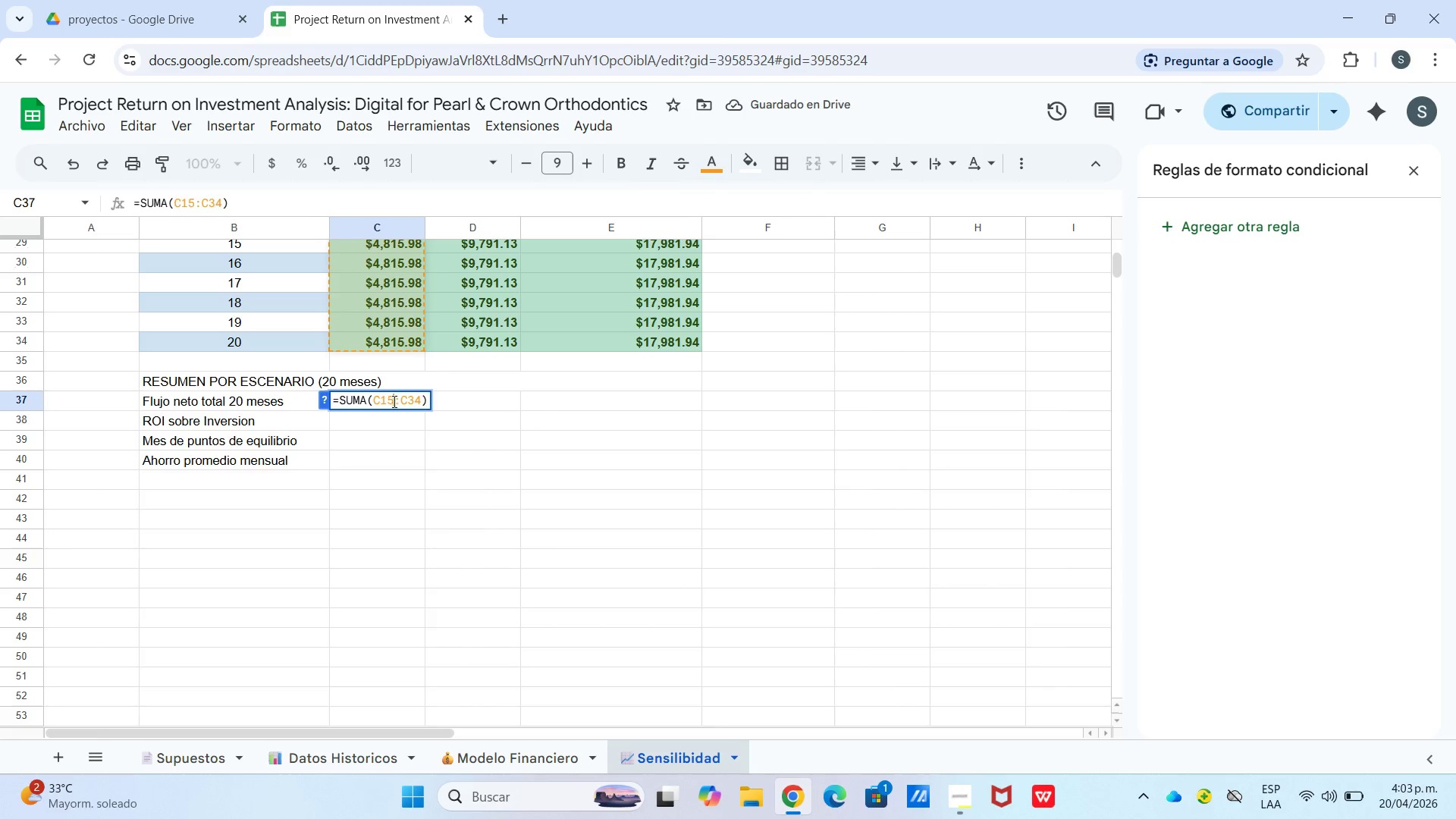 
key(Enter)
 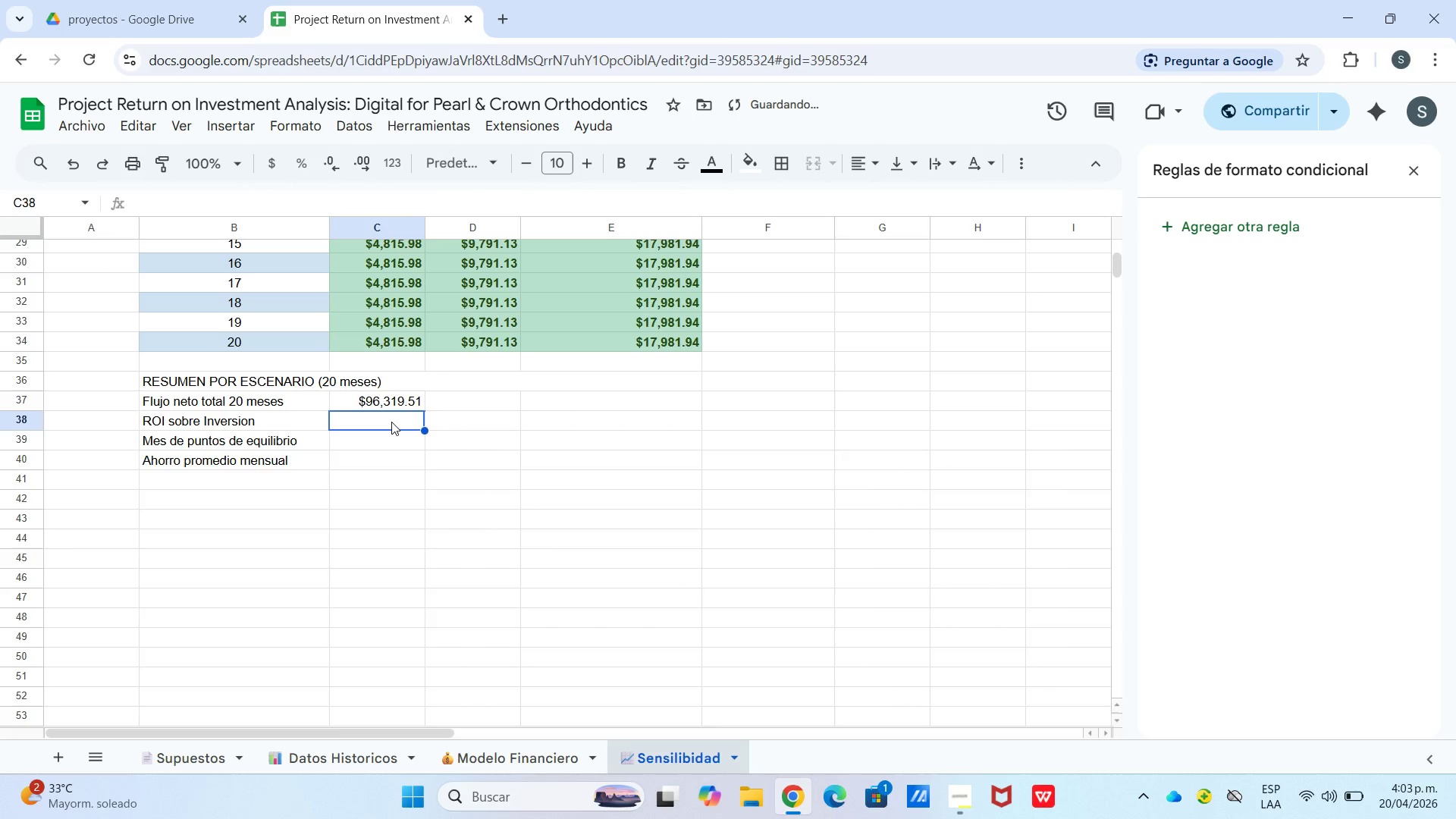 
double_click([391, 424])
 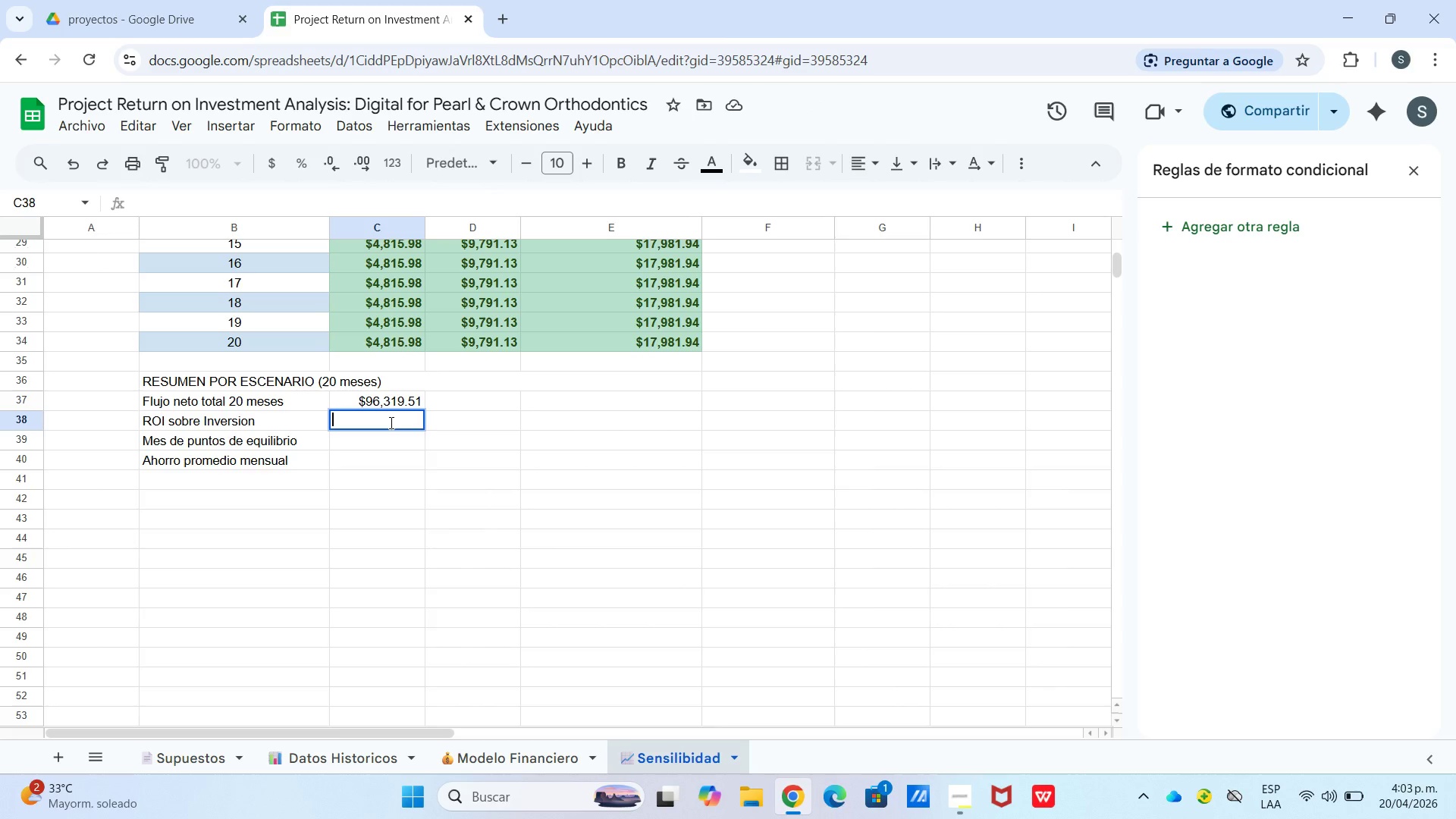 
type()su)
key(Backspace)
type(i.e)
key(Tab)
 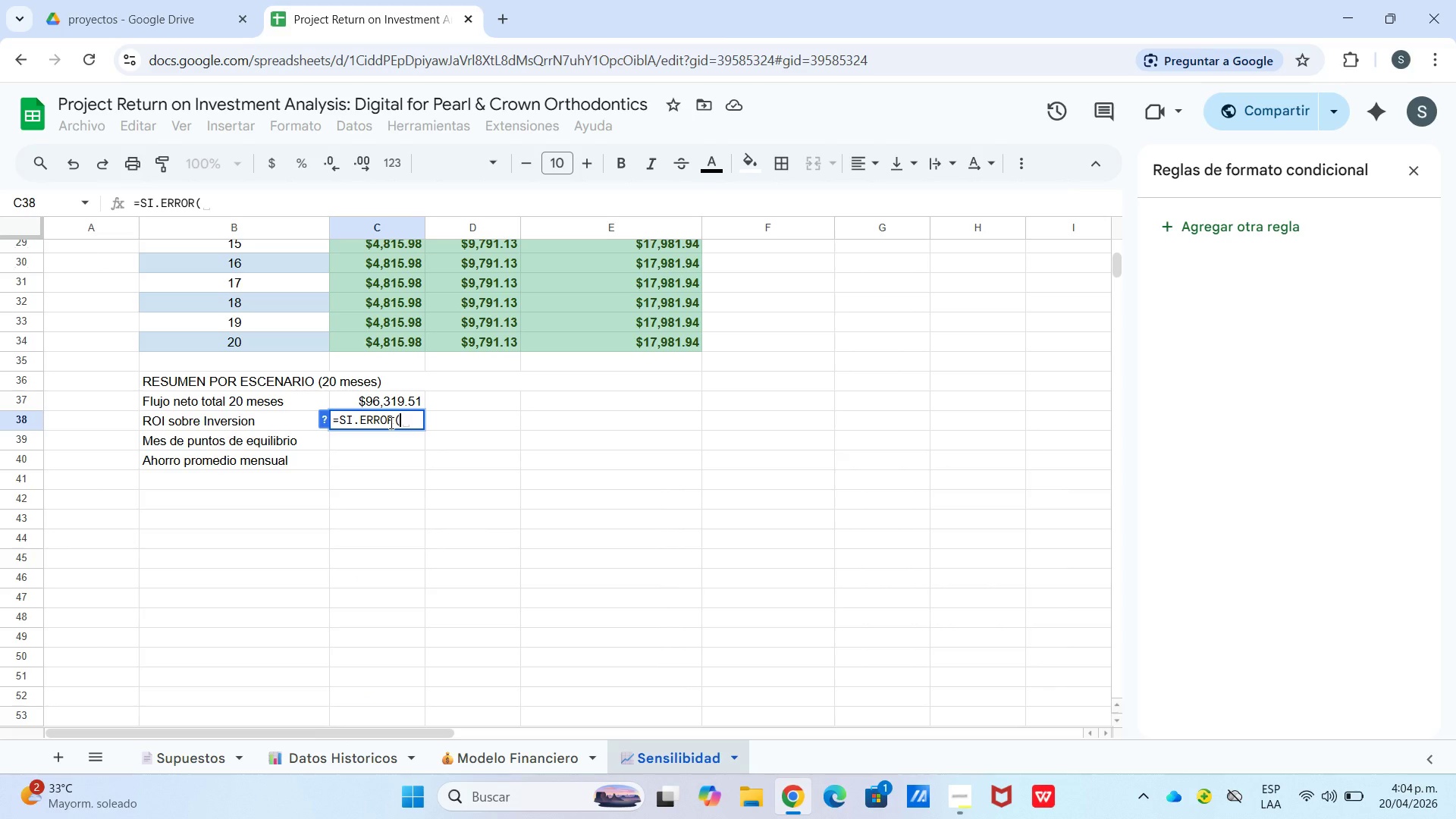 
type(c37&)
 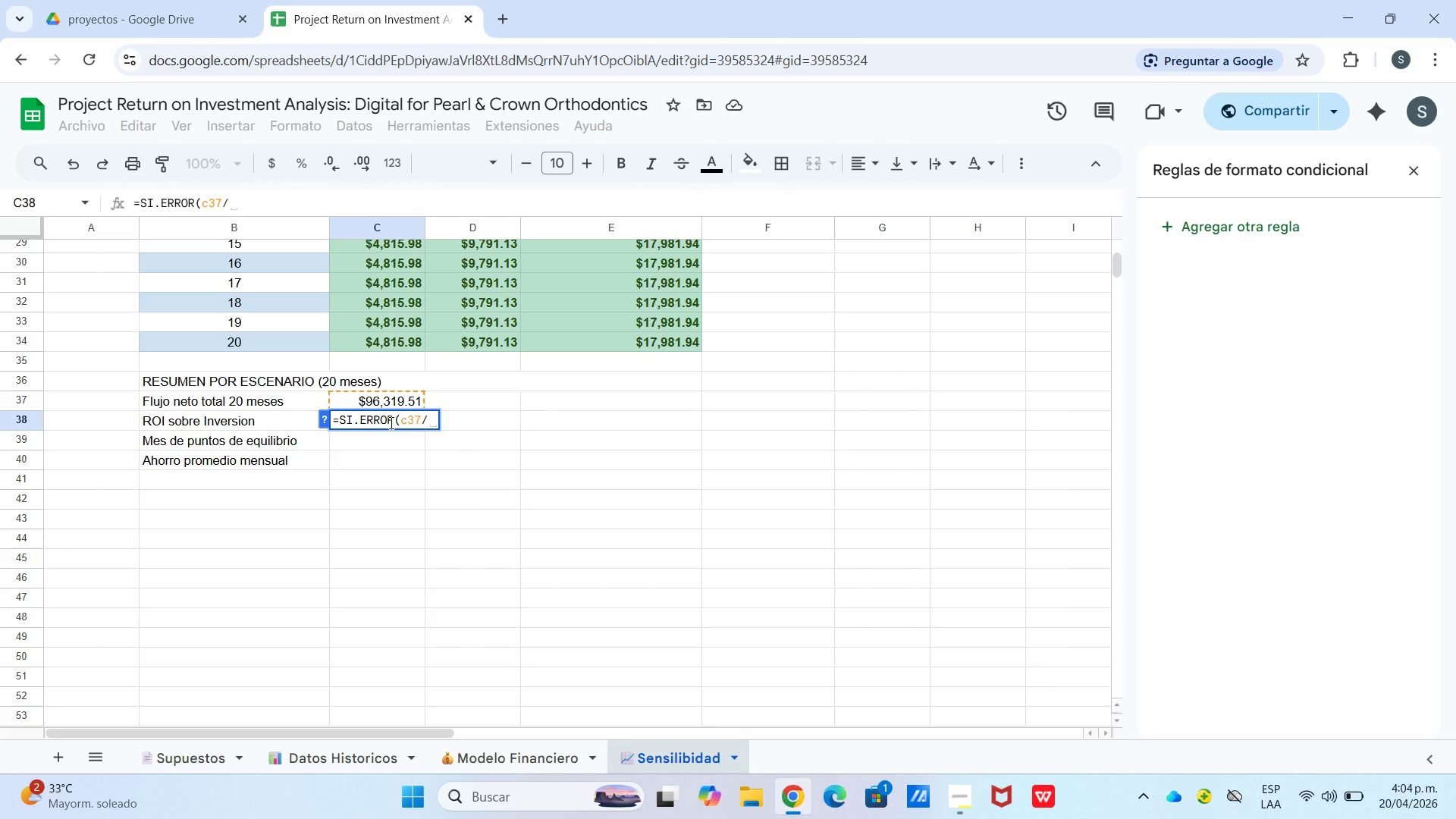 
key(BracketLeft)
 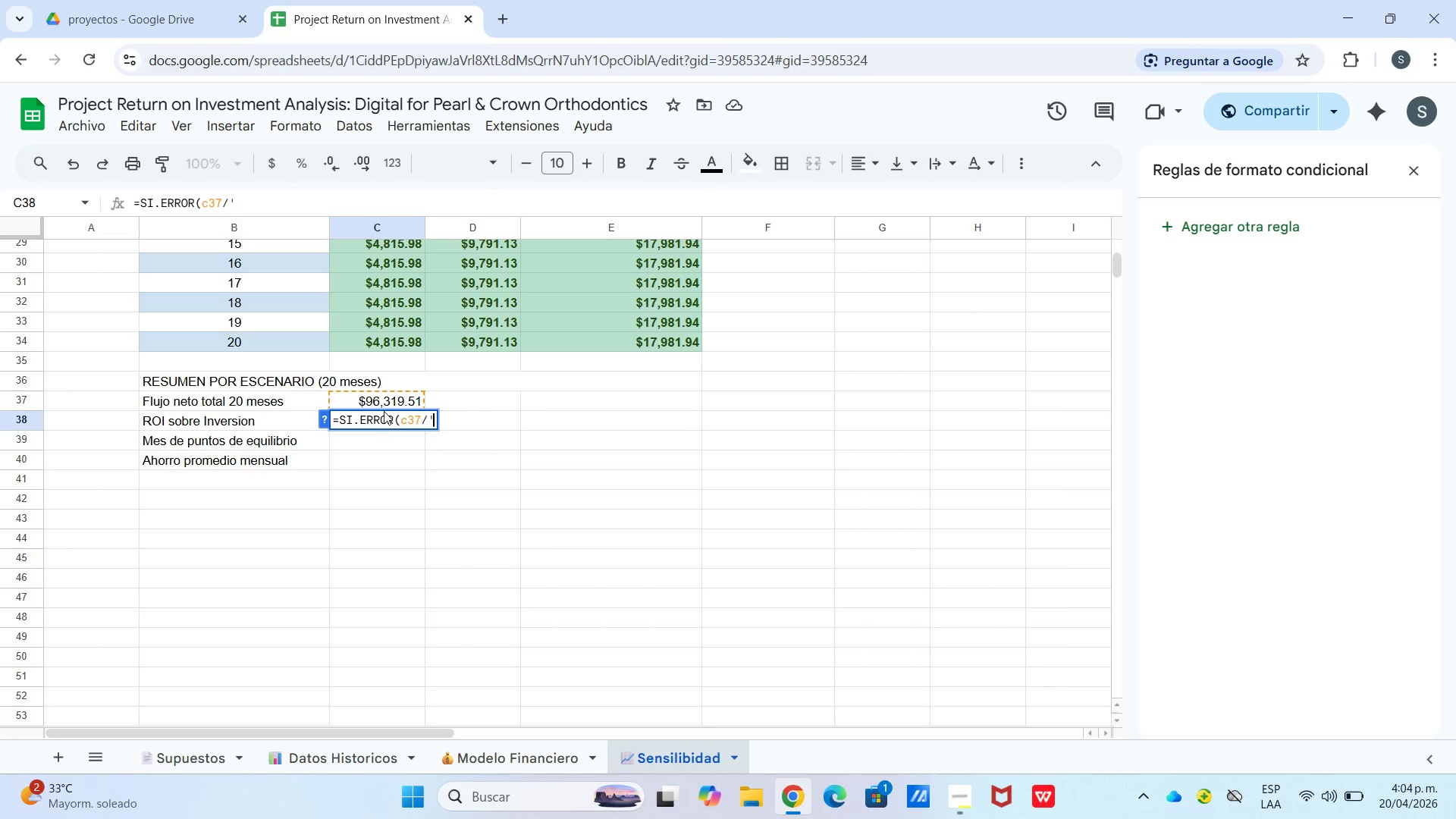 
left_click([296, 200])
 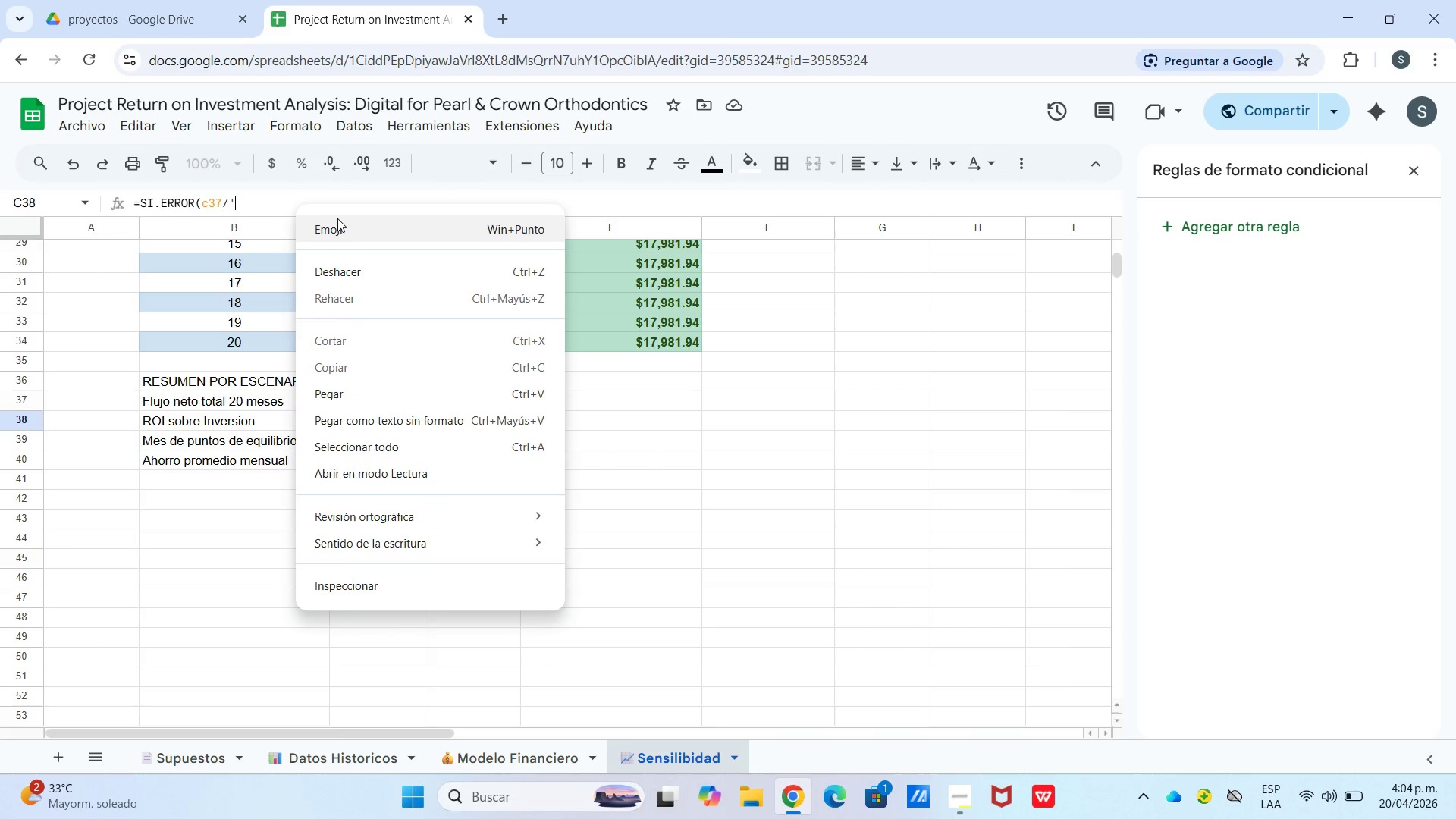 
left_click([331, 418])
 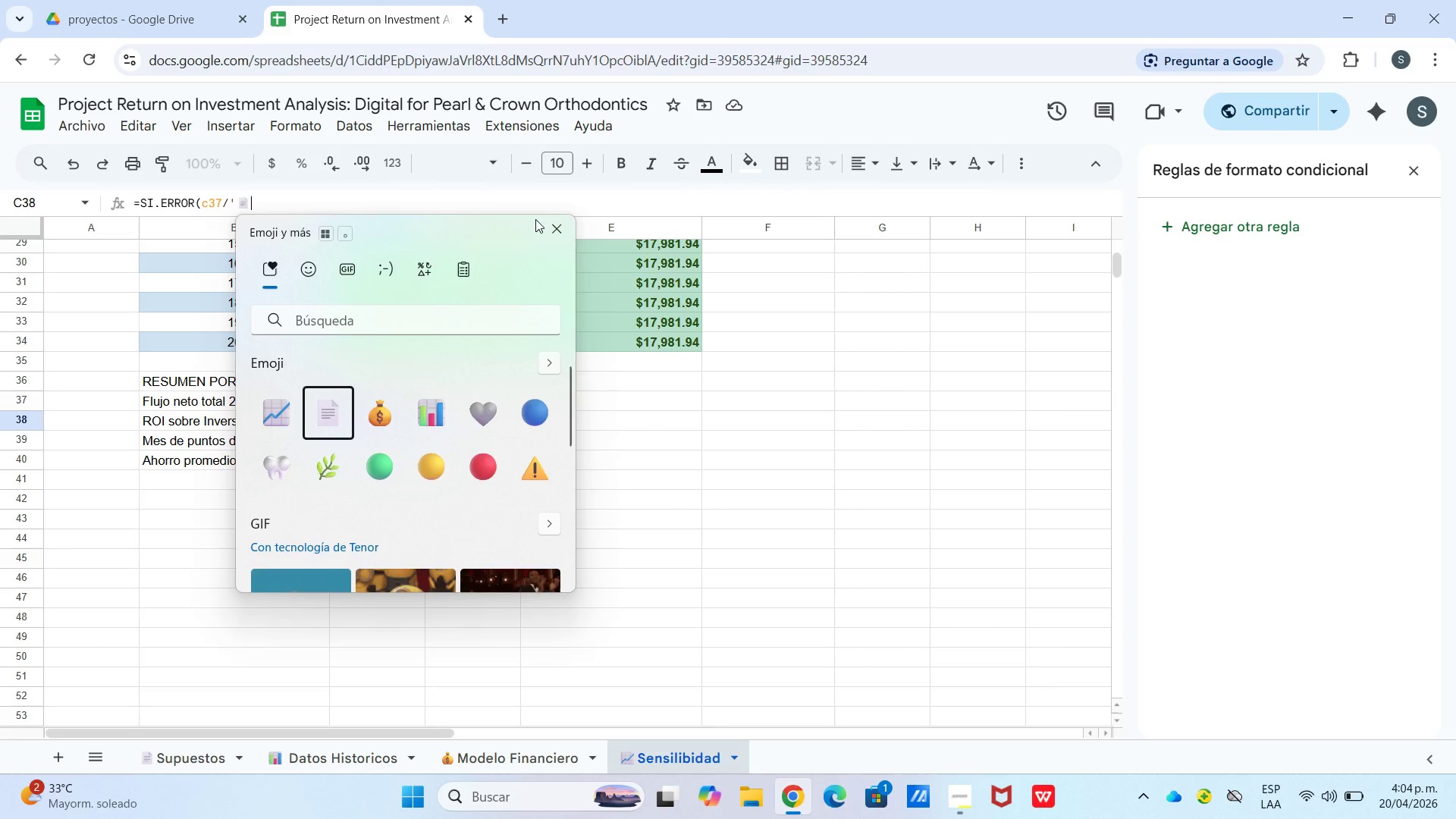 
left_click([559, 230])
 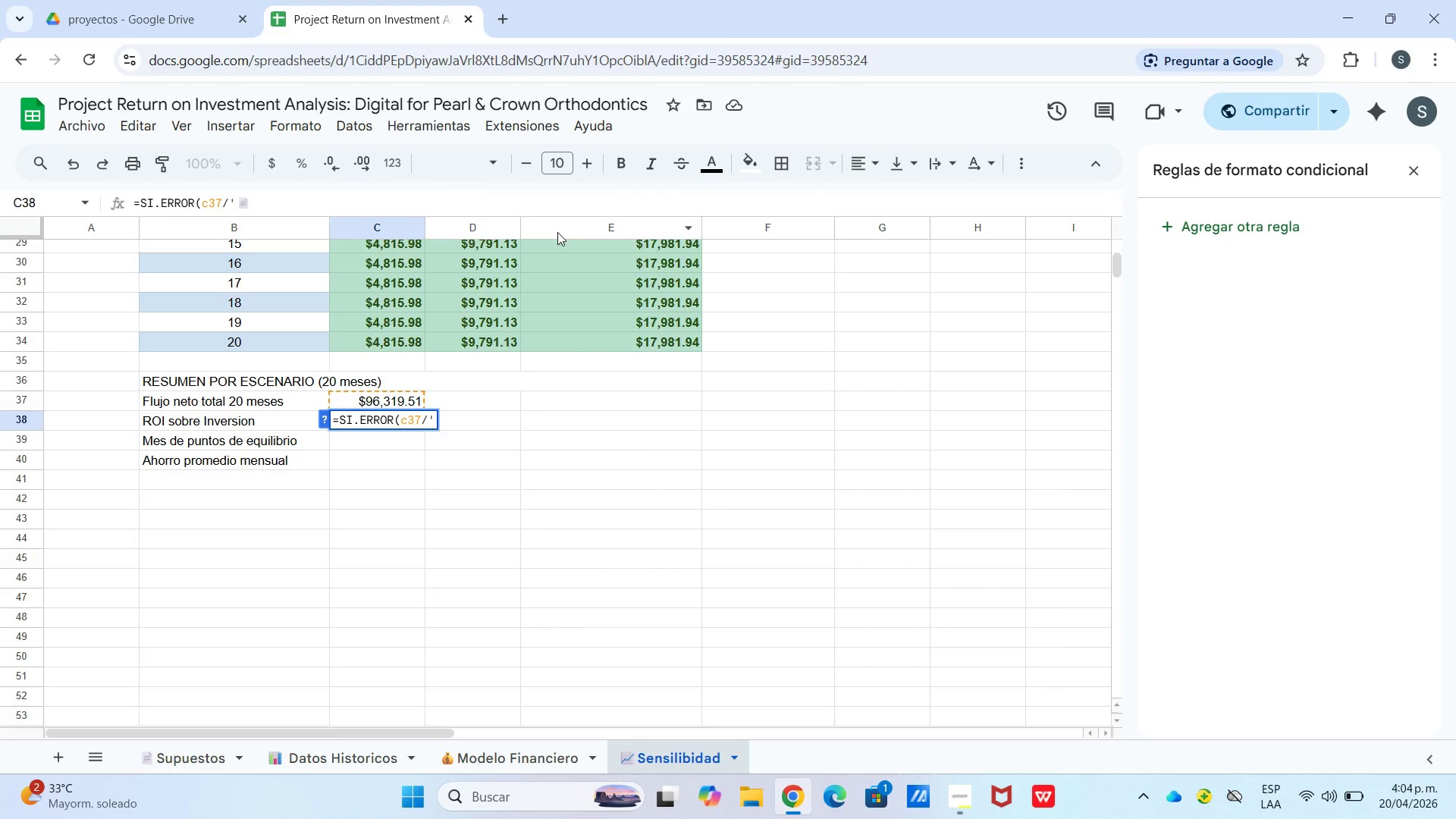 
type(Sus)
key(Backspace)
type(puestos[c)
key(Backspace)
type(!c7,0()
 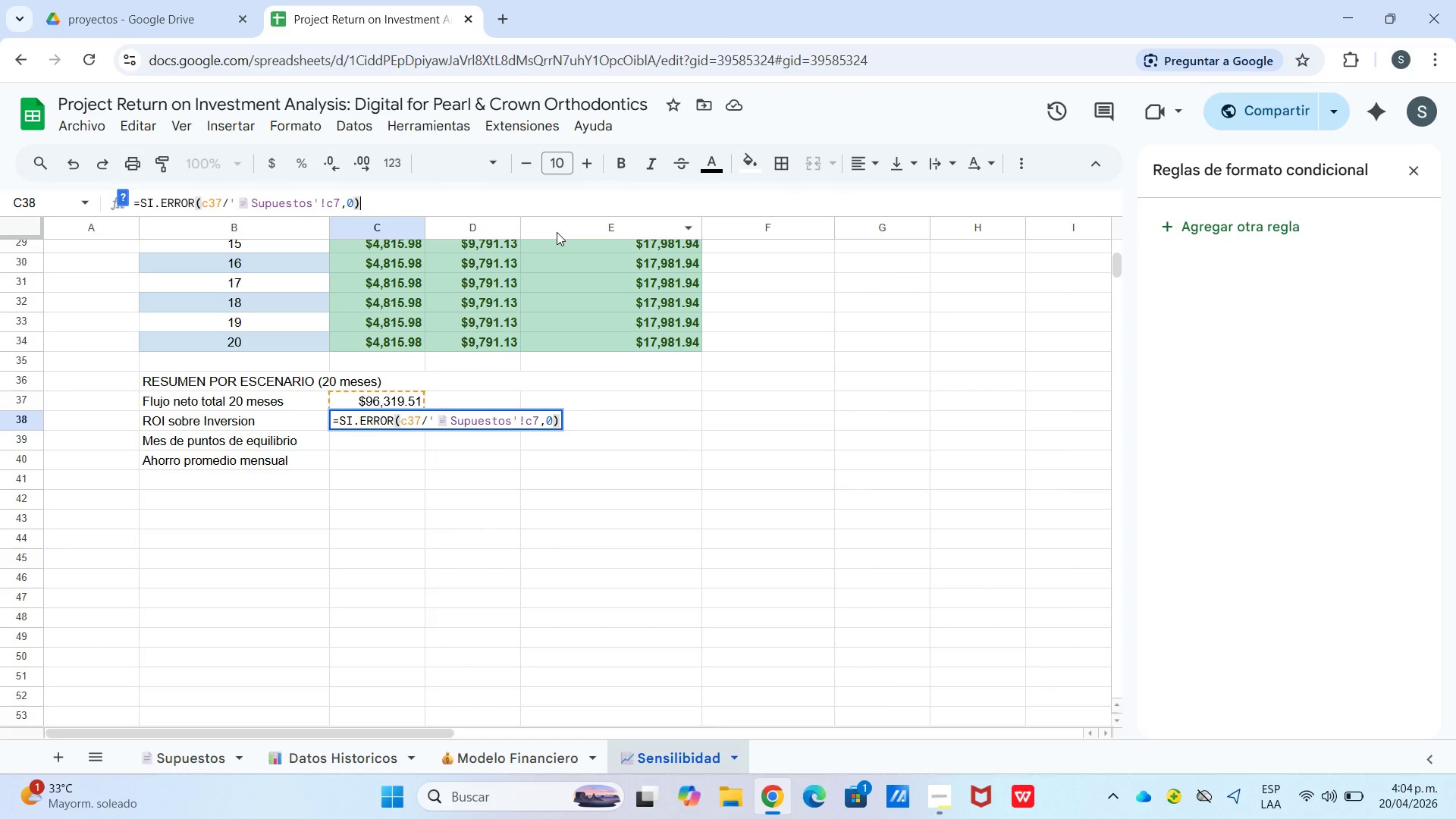 
key(Enter)
 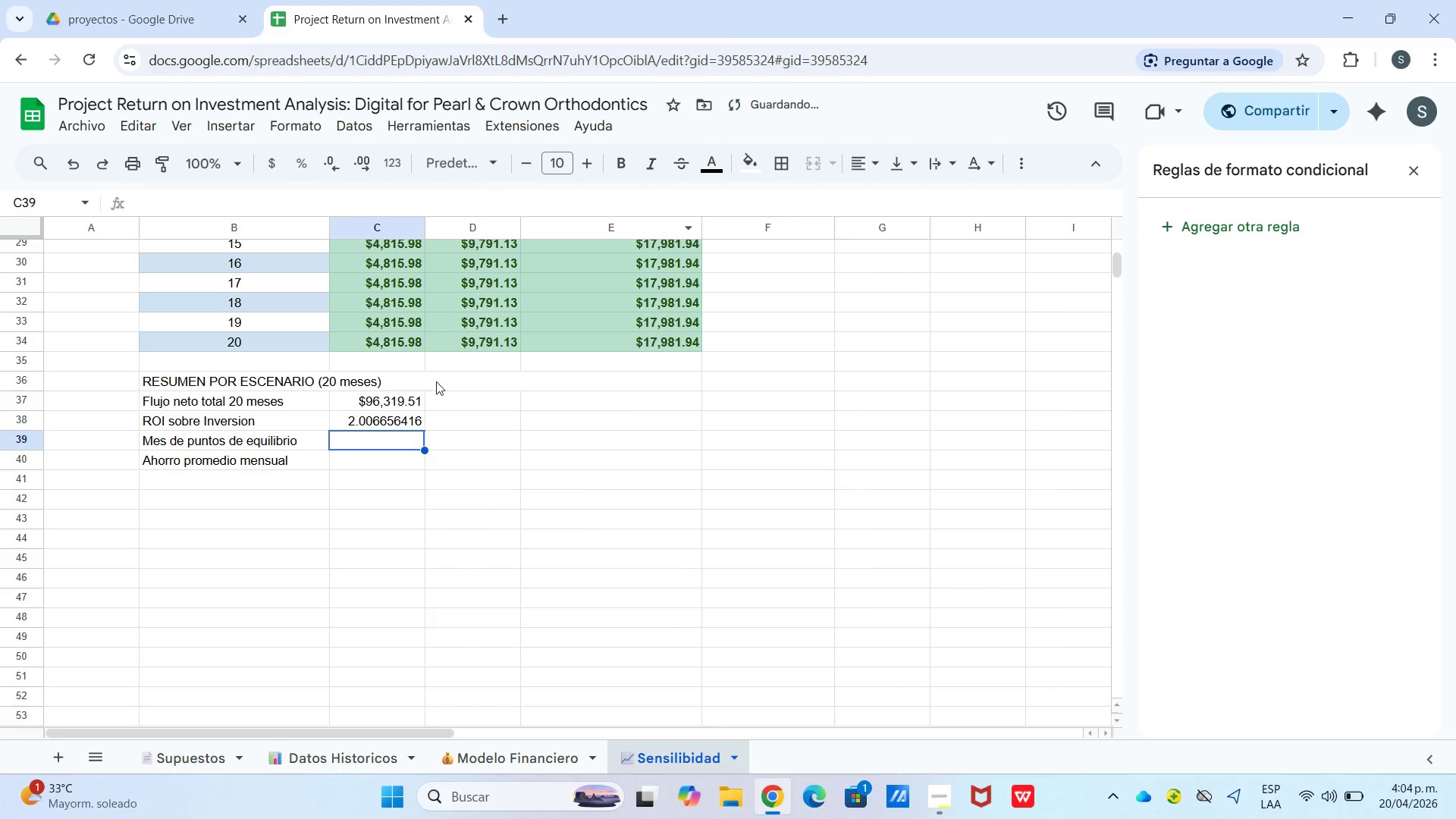 
left_click([410, 419])
 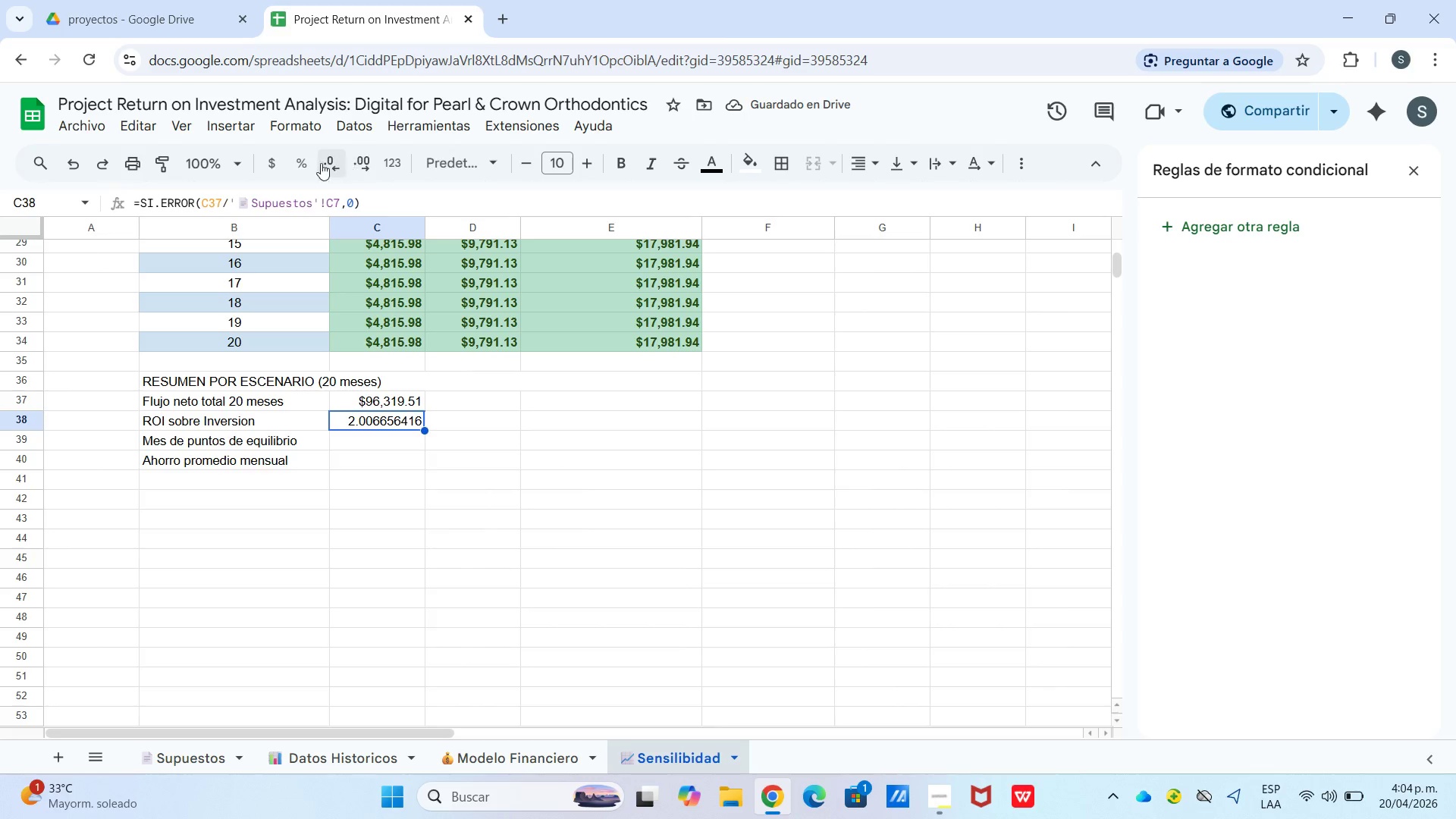 
left_click([300, 160])
 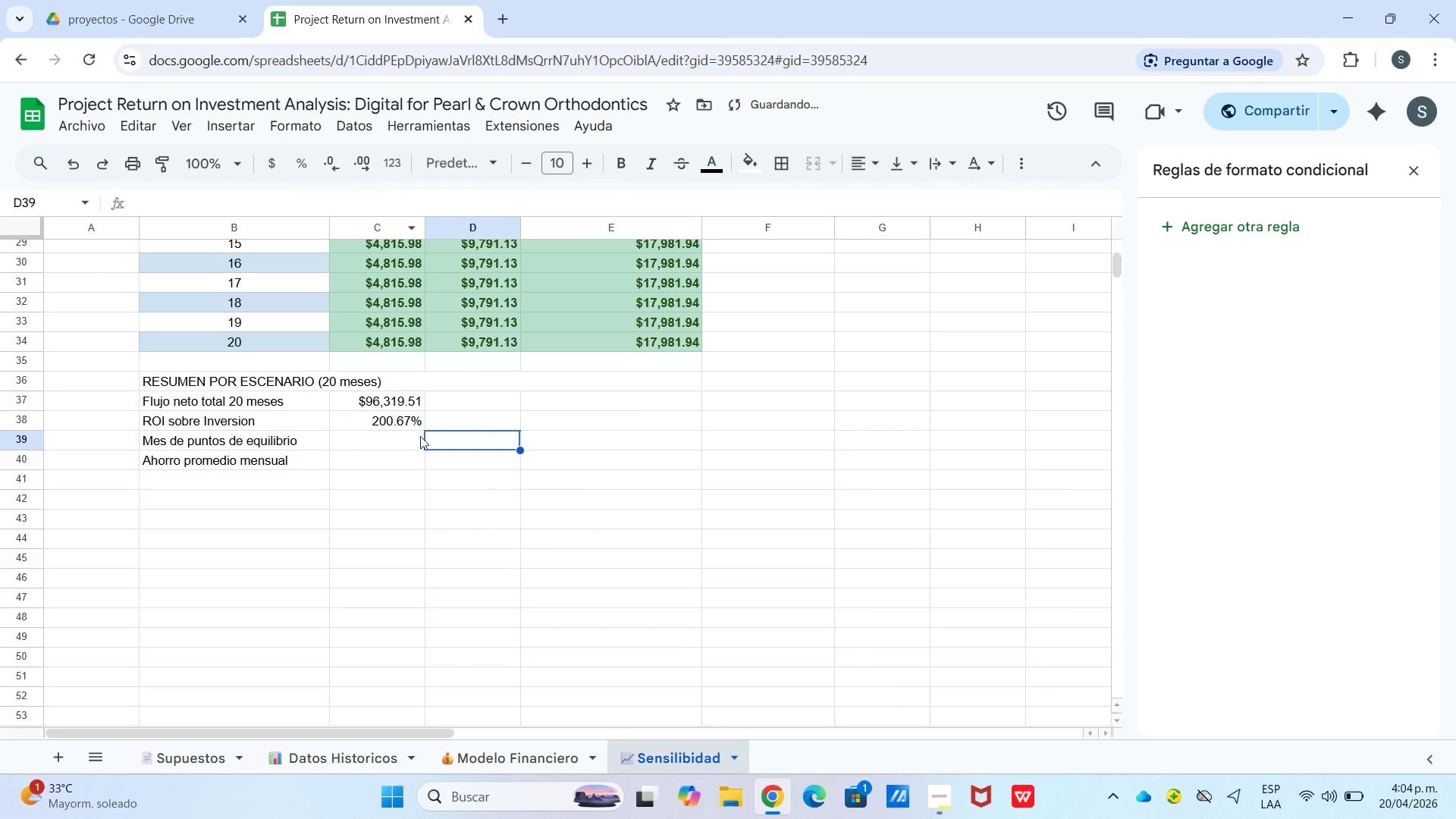 
double_click([383, 439])
 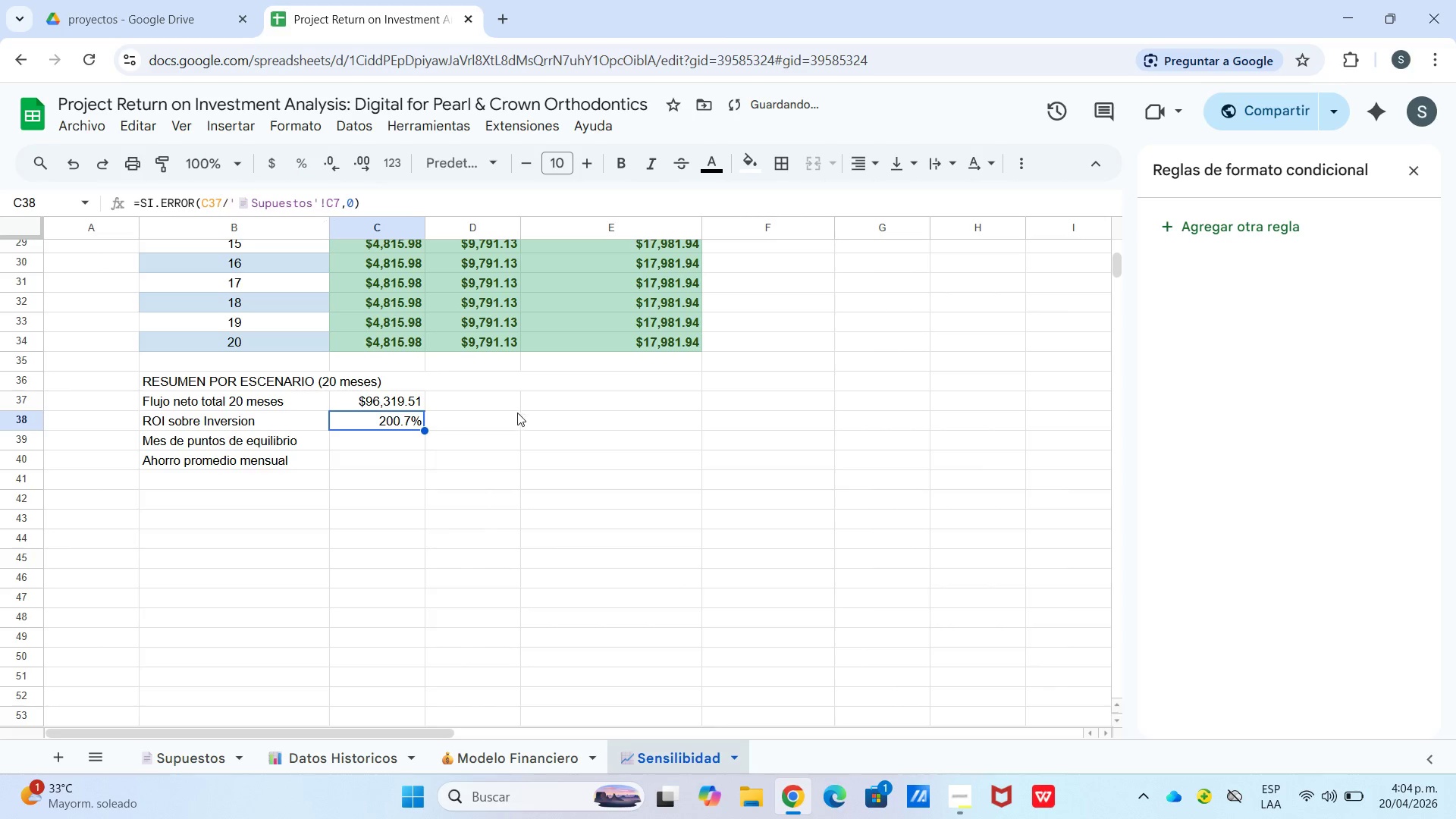 
wait(11.23)
 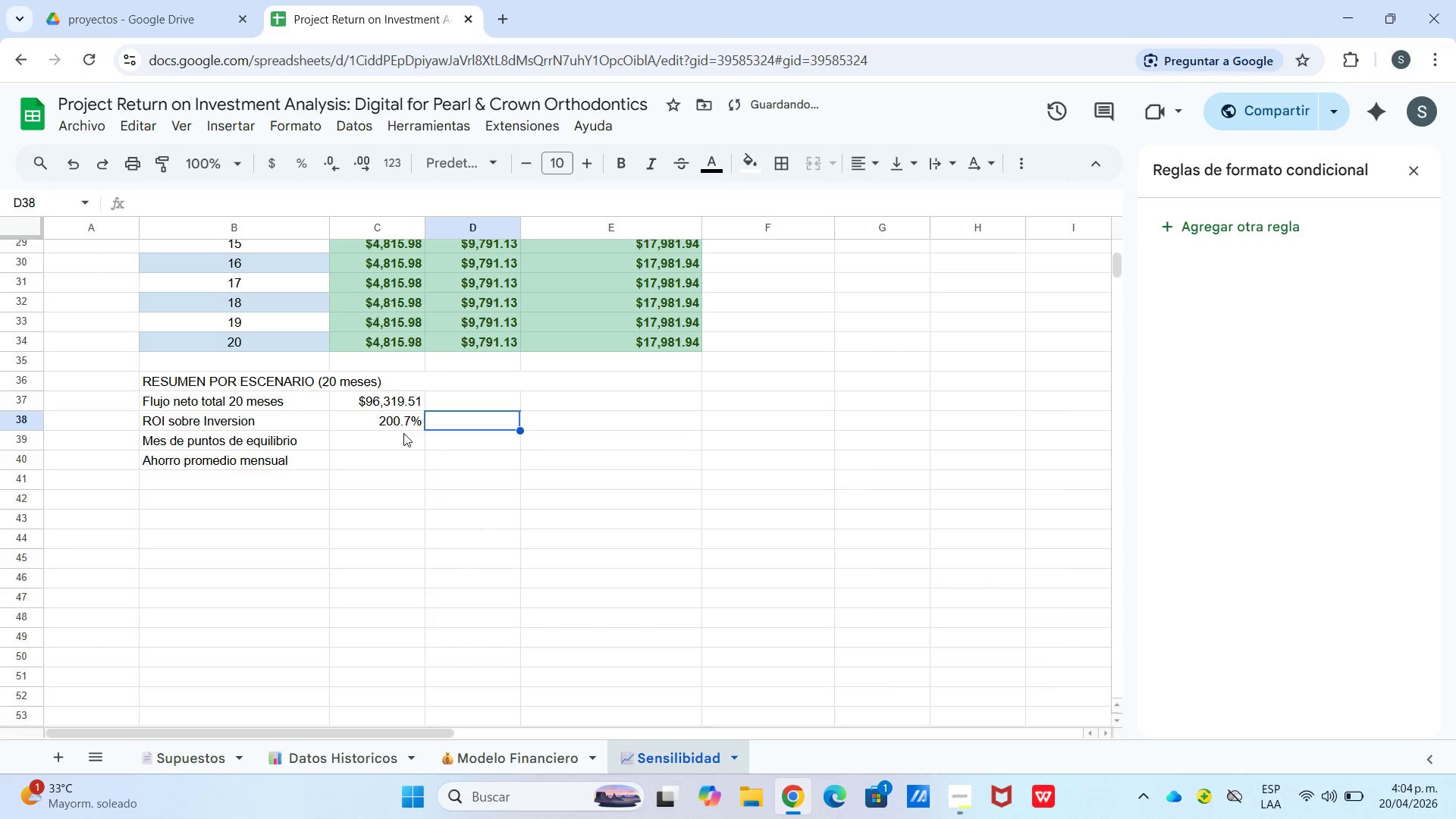 
type()si.e)
key(Tab)
type(coi)
key(Tab)
type(verd)
key(Tab)
 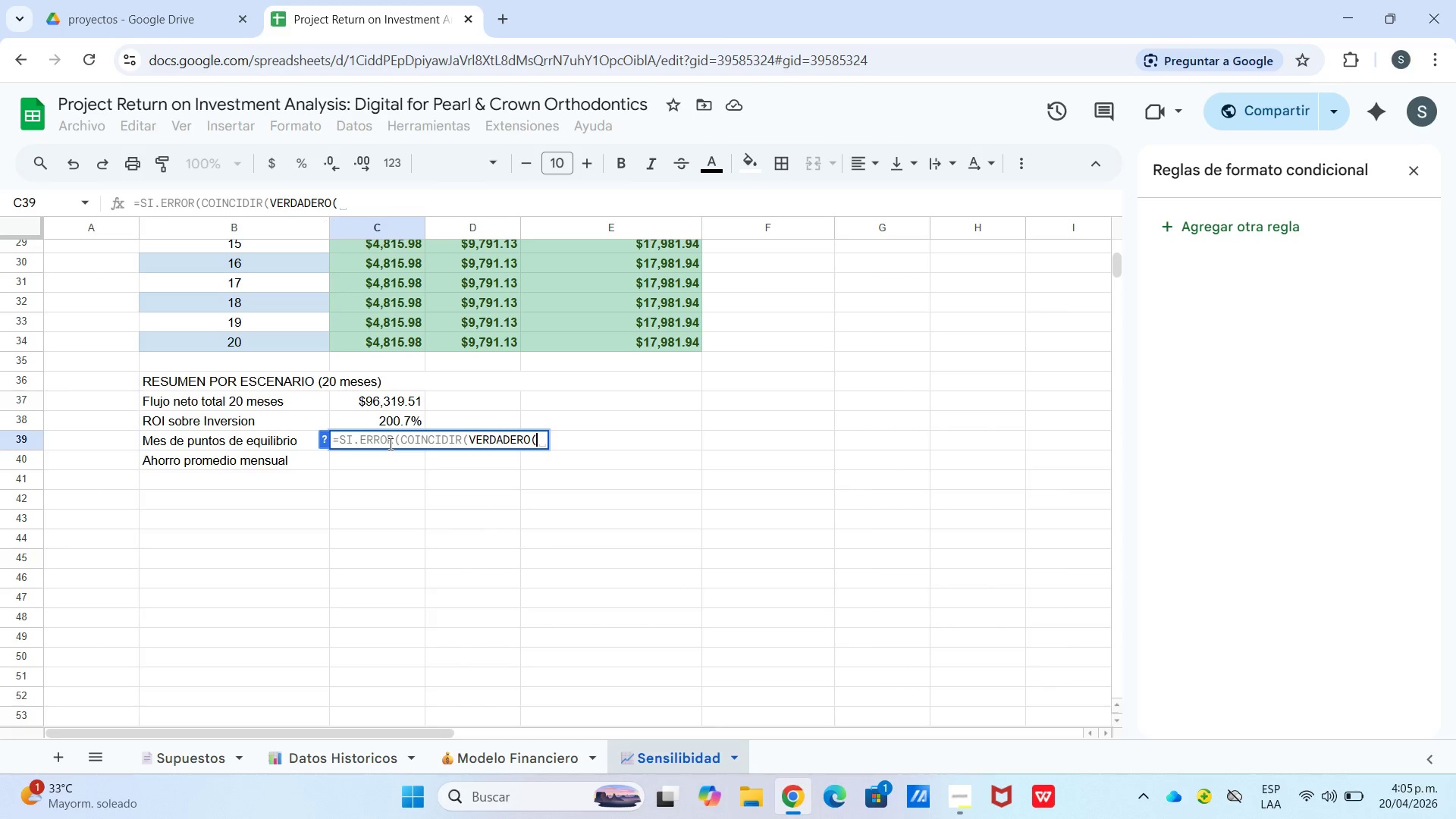 
type(*)
key(Backspace)
type((,c15>c)
 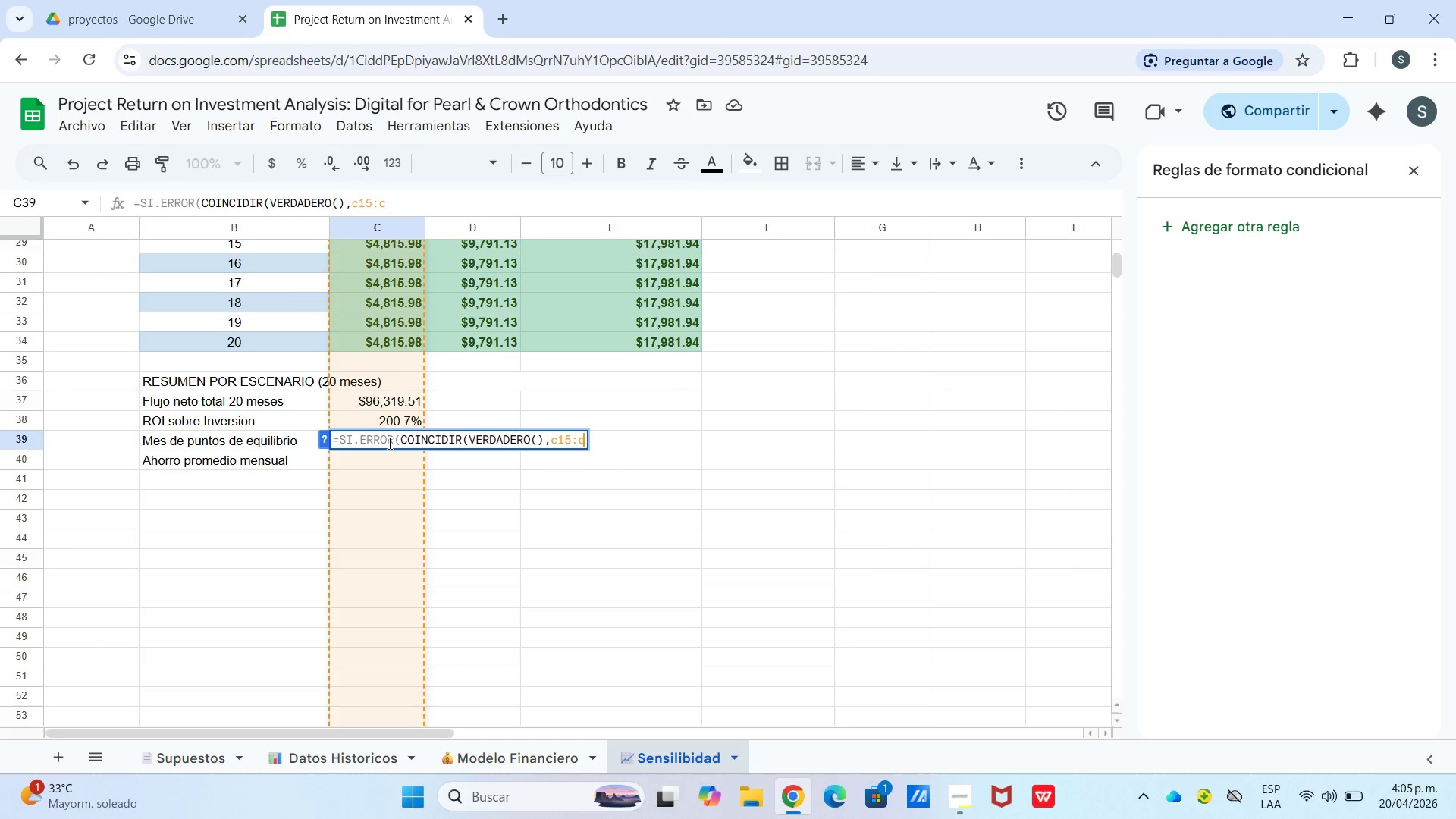 
type(34)
 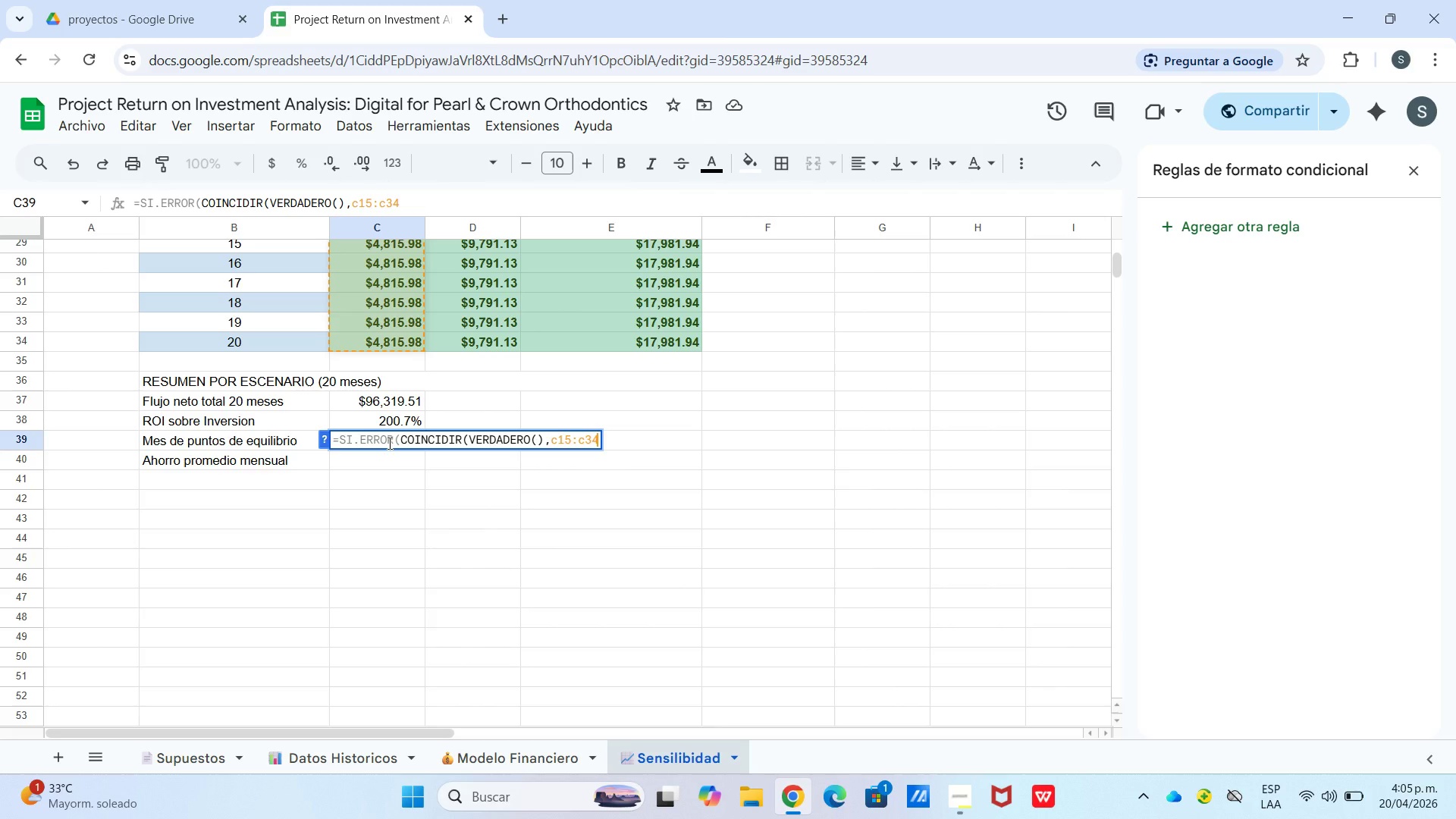 
wait(6.05)
 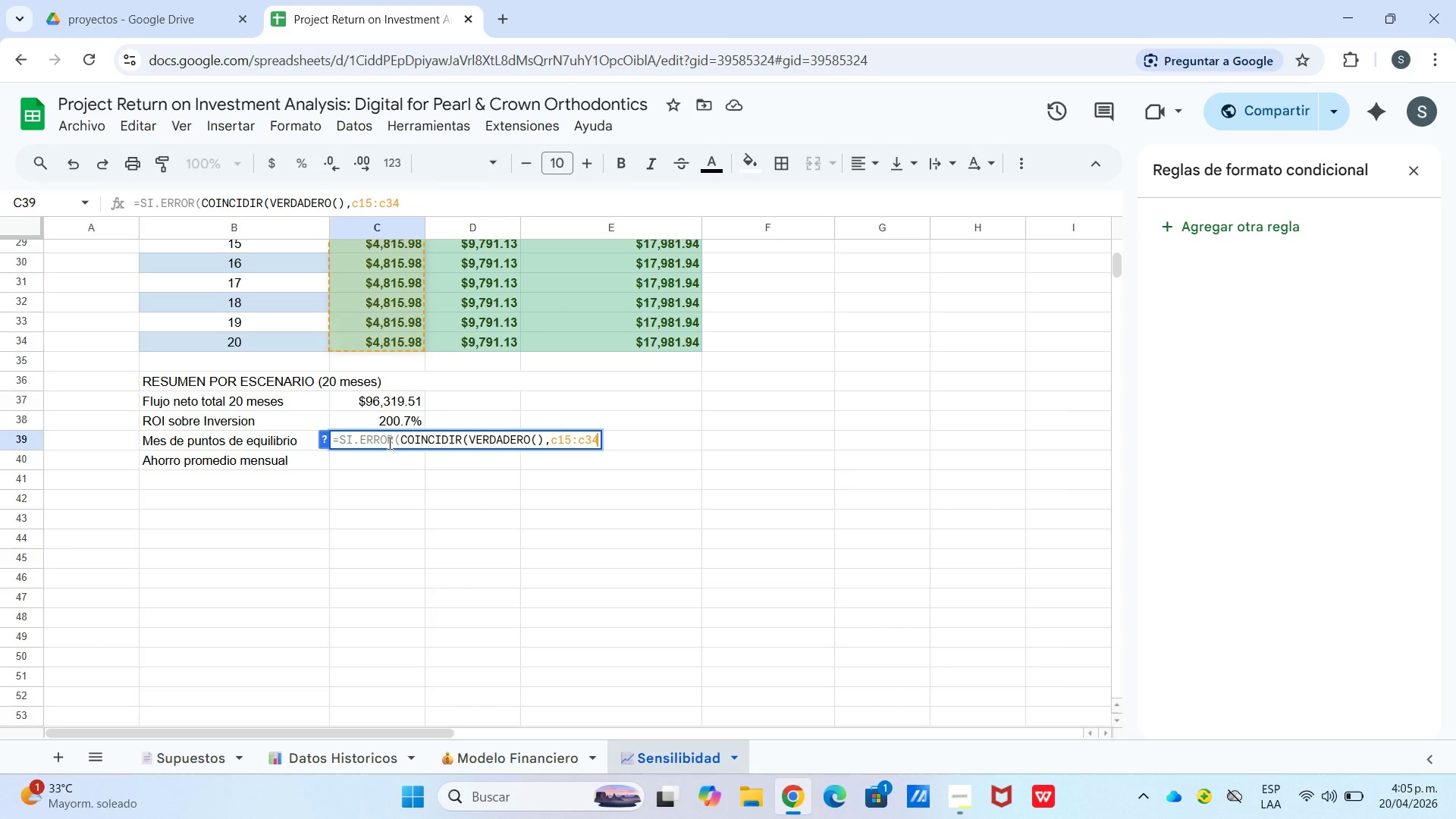 
type([Break]0,0()
 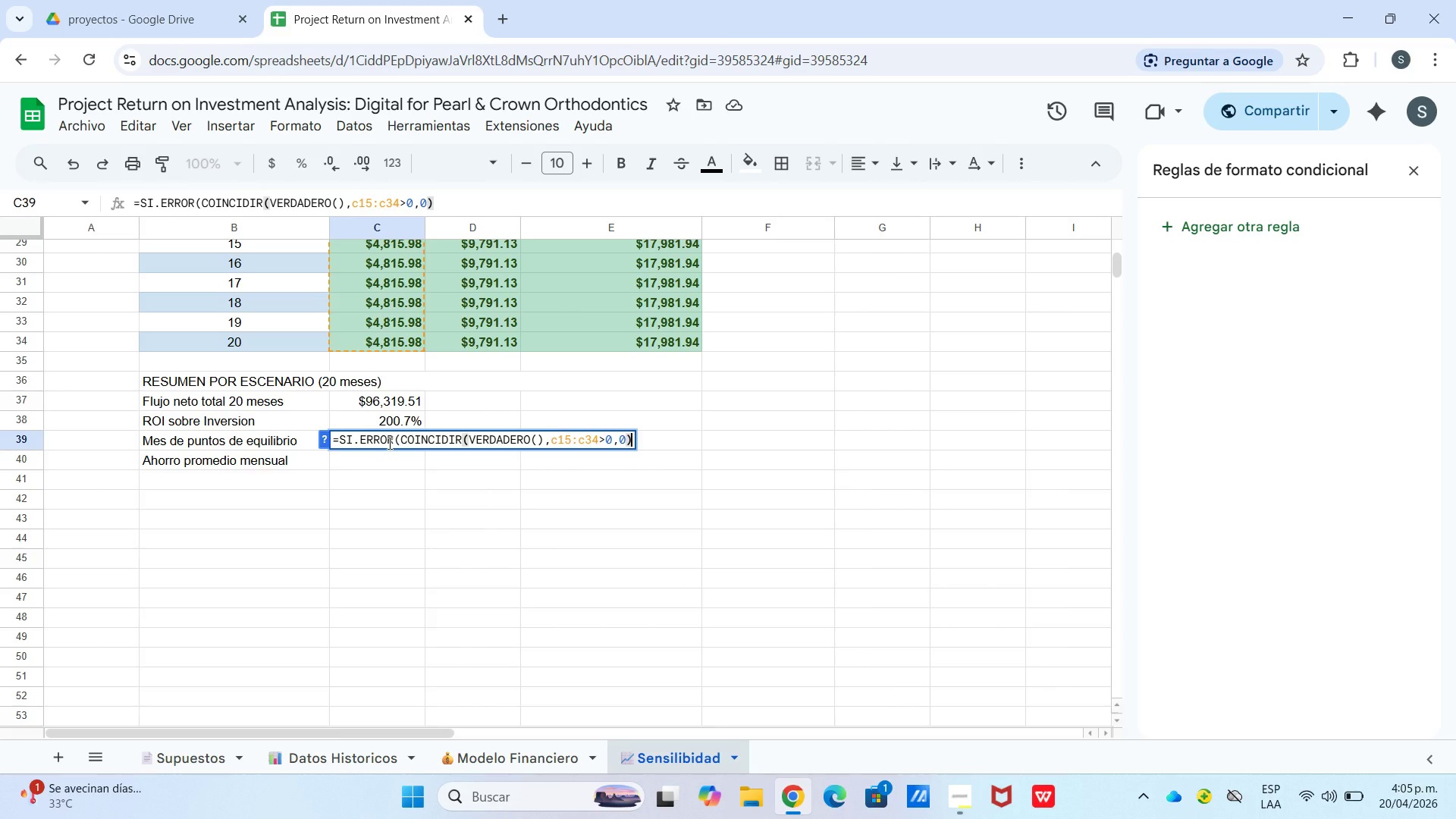 
type(,@N&A()
 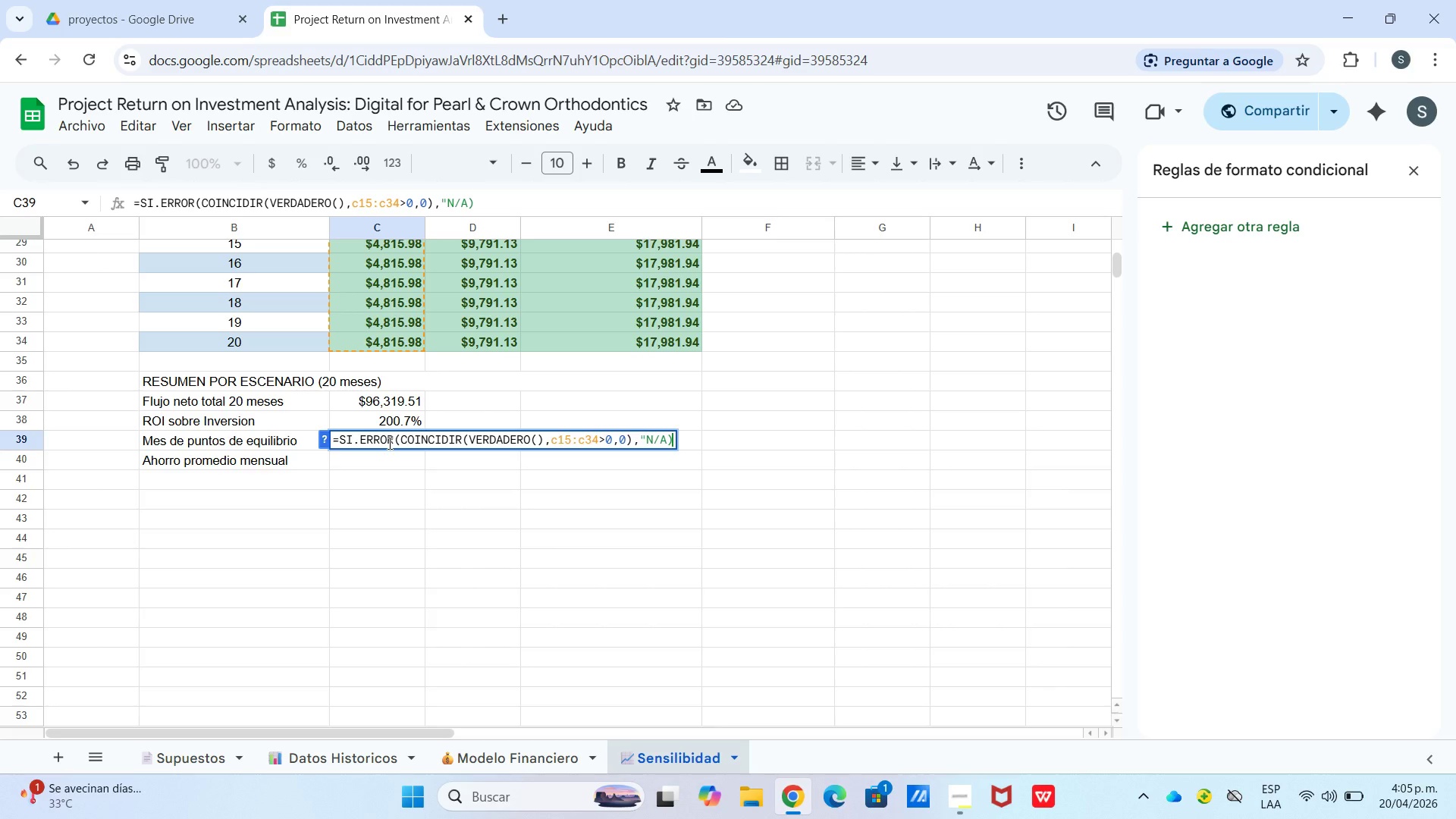 
key(Backspace)
type(@()
 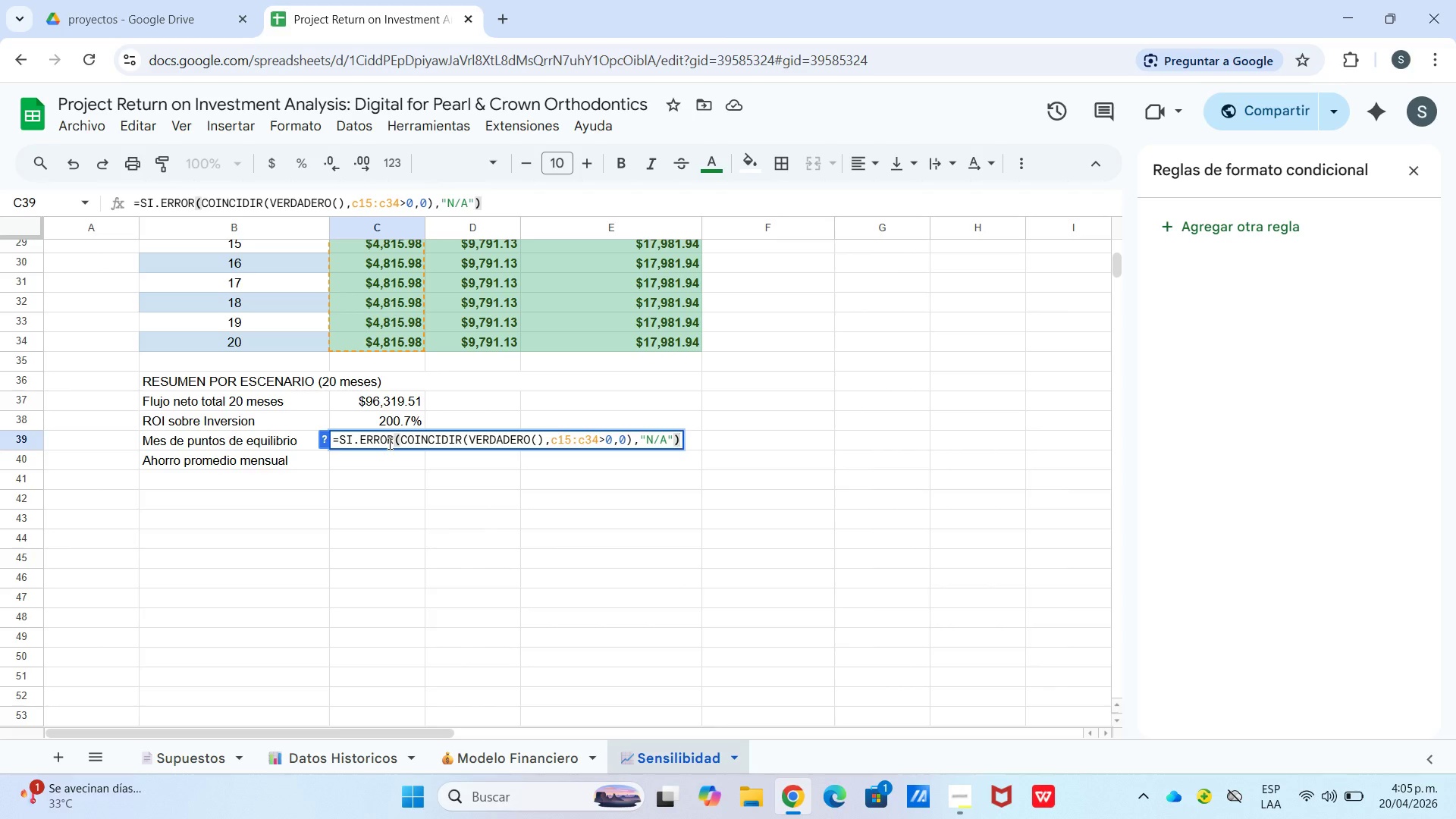 
key(Enter)
 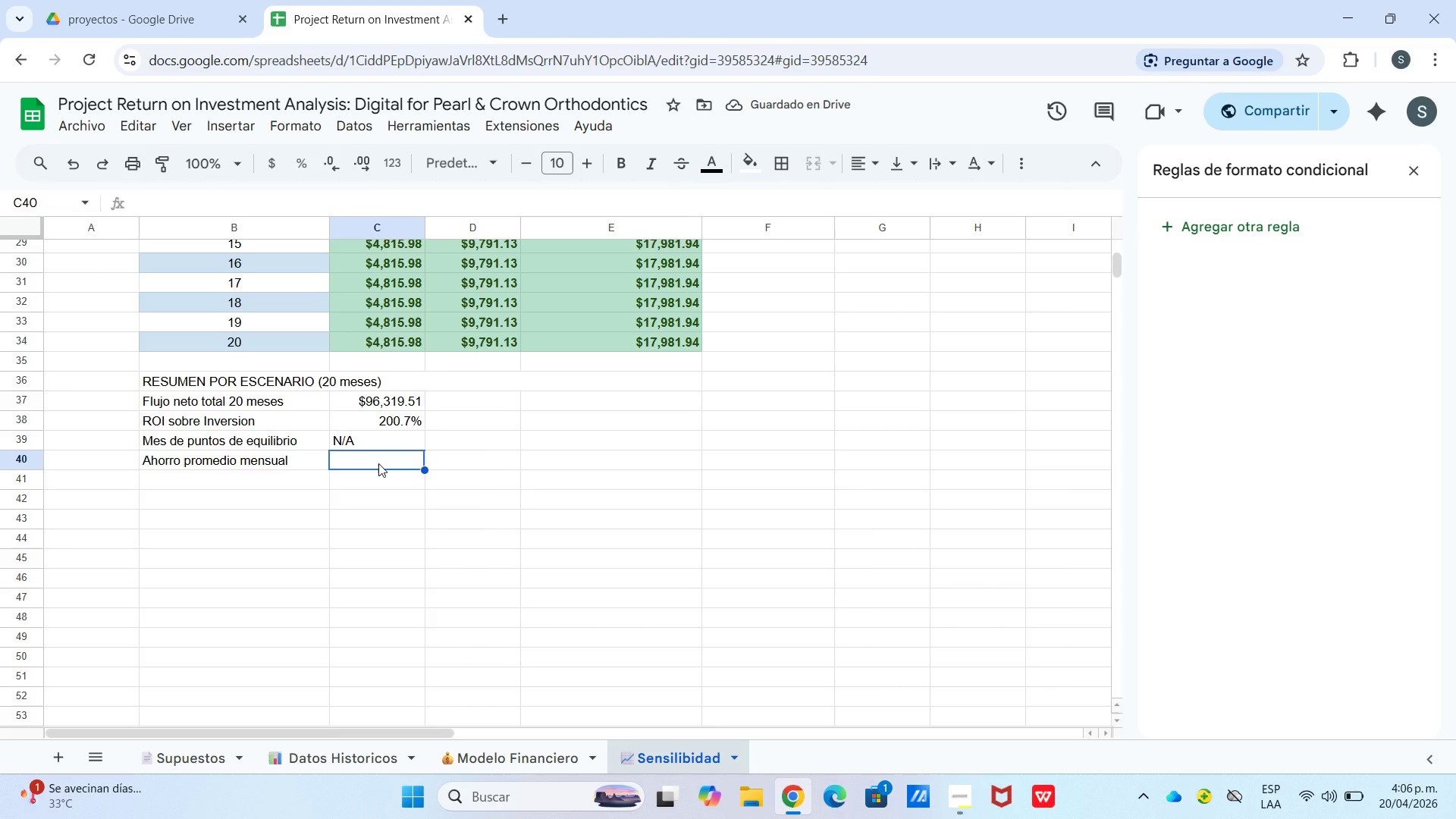 
wait(5.2)
 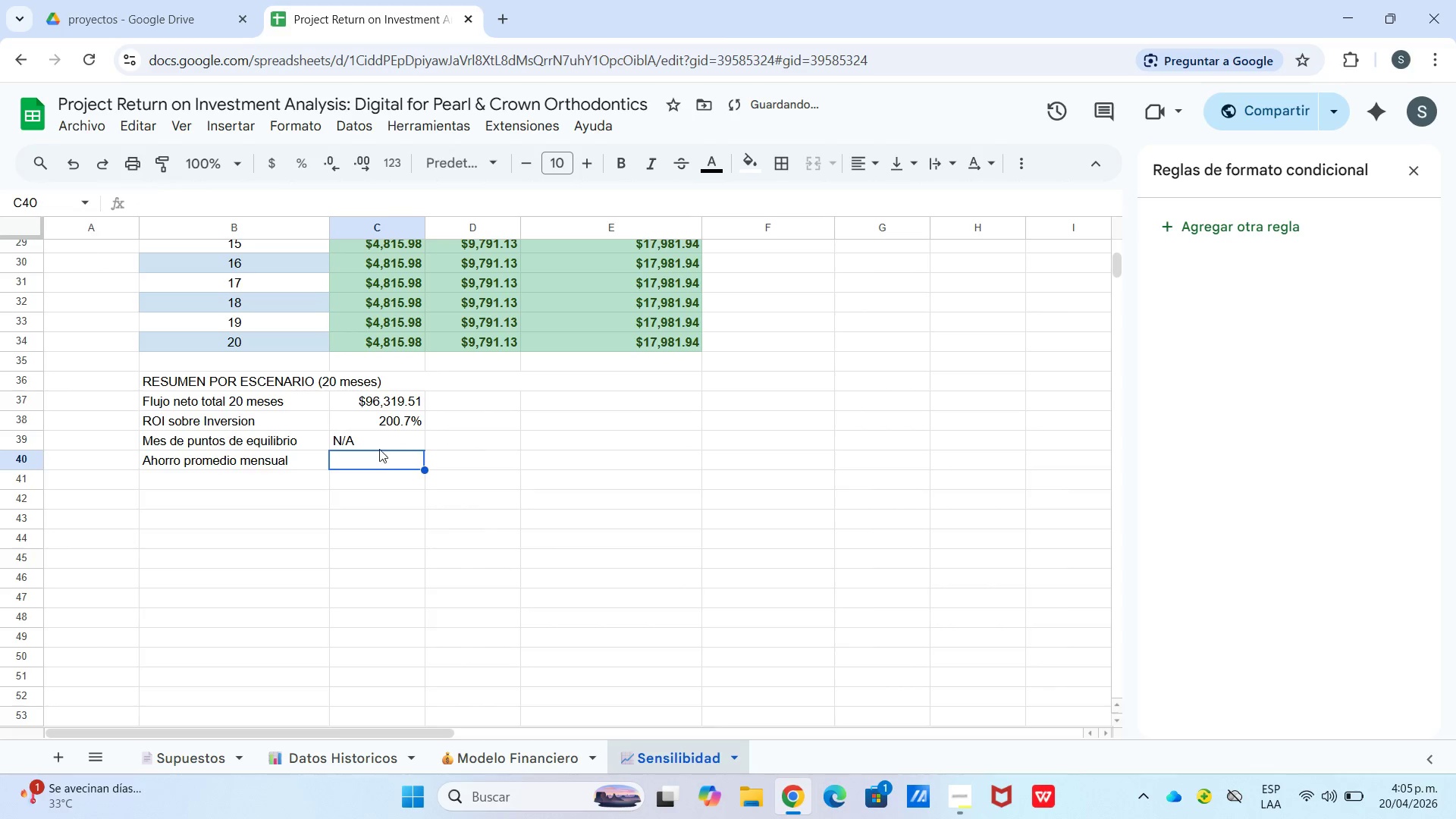 
type()pro)
key(Tab)
key(Backspace)
key(Backspace)
key(Backspace)
key(Backspace)
type(me)
key(Tab)
type(c15>c34)
 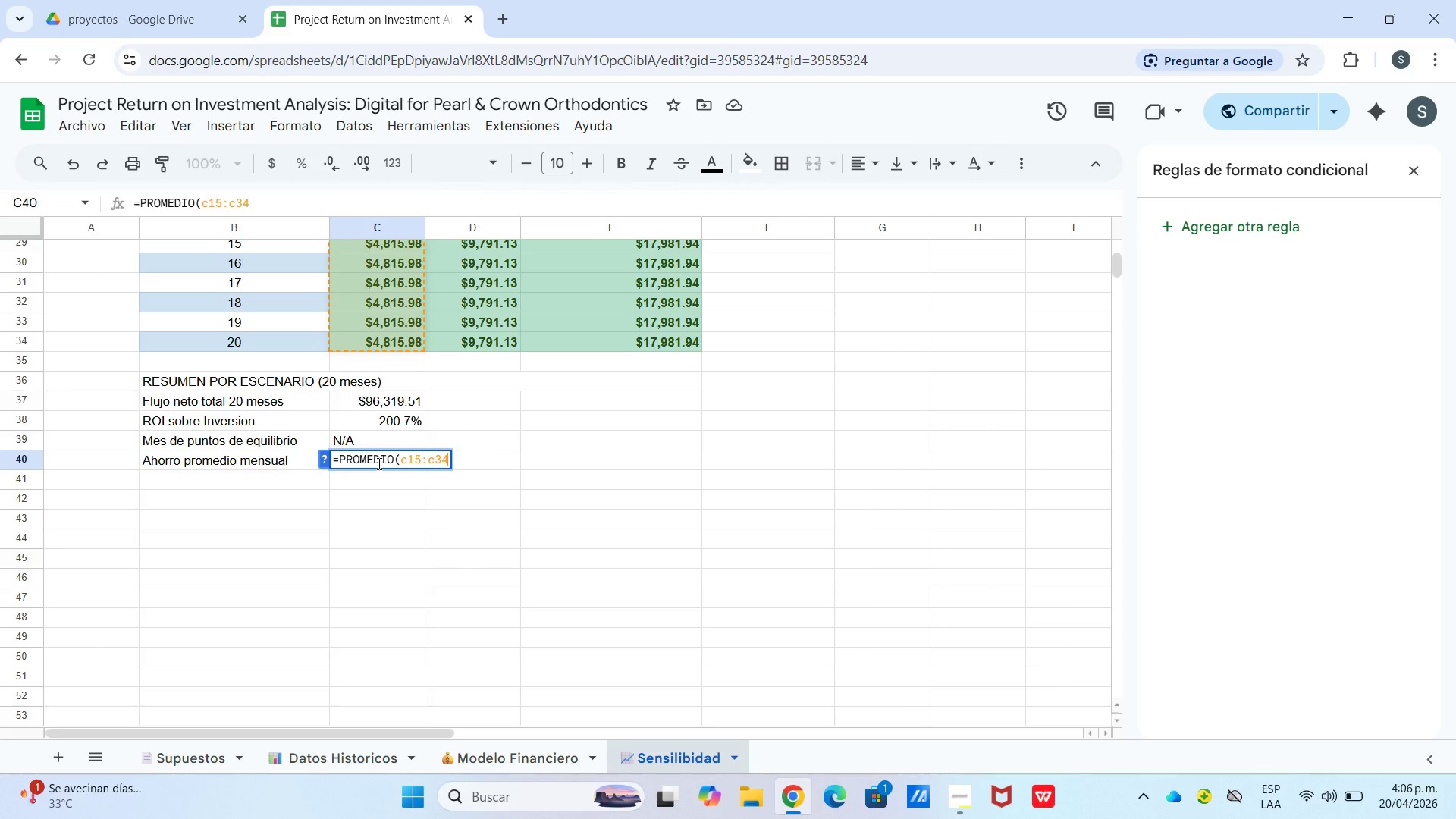 
key(Shift+9)
 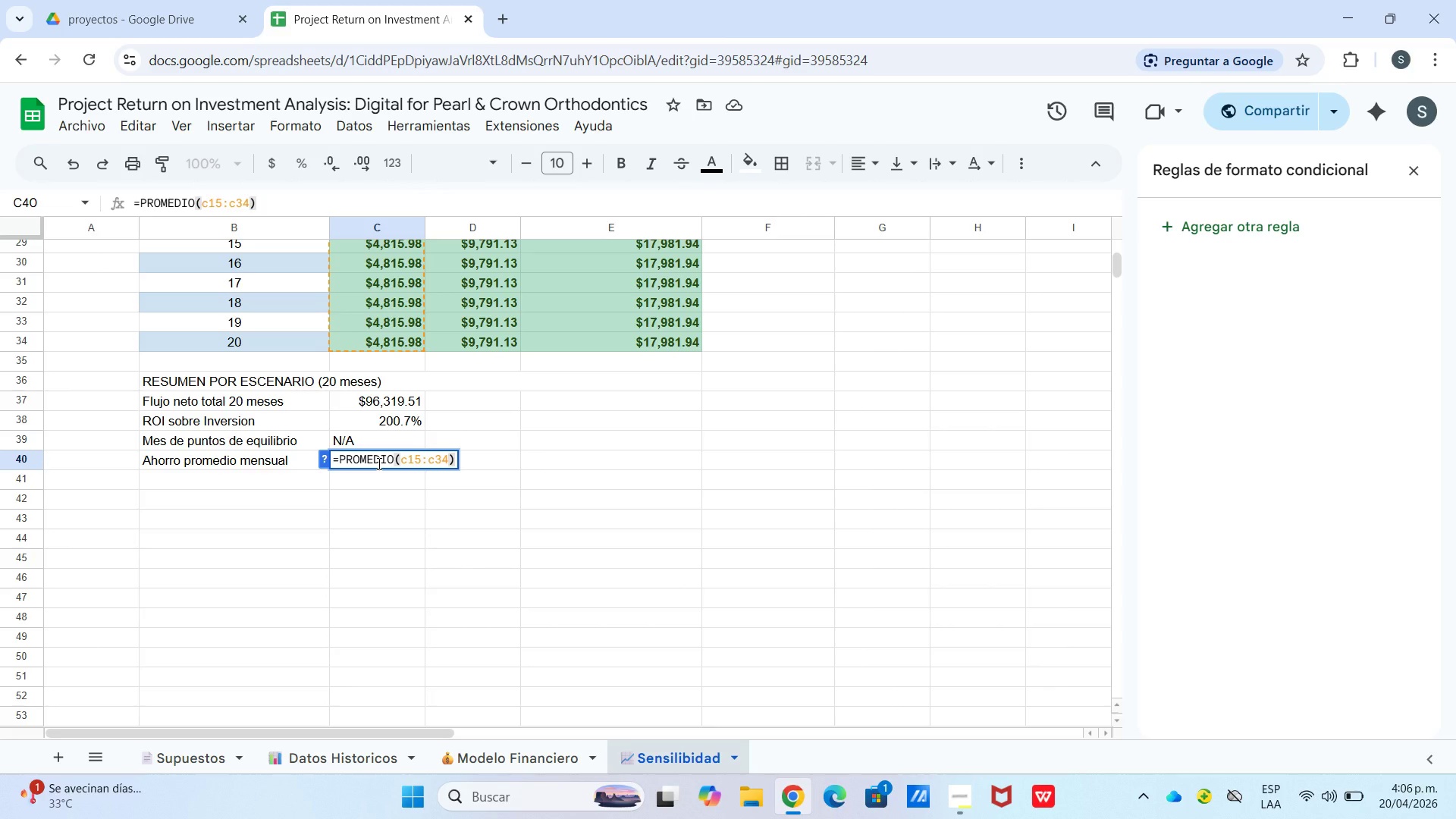 
key(Enter)
 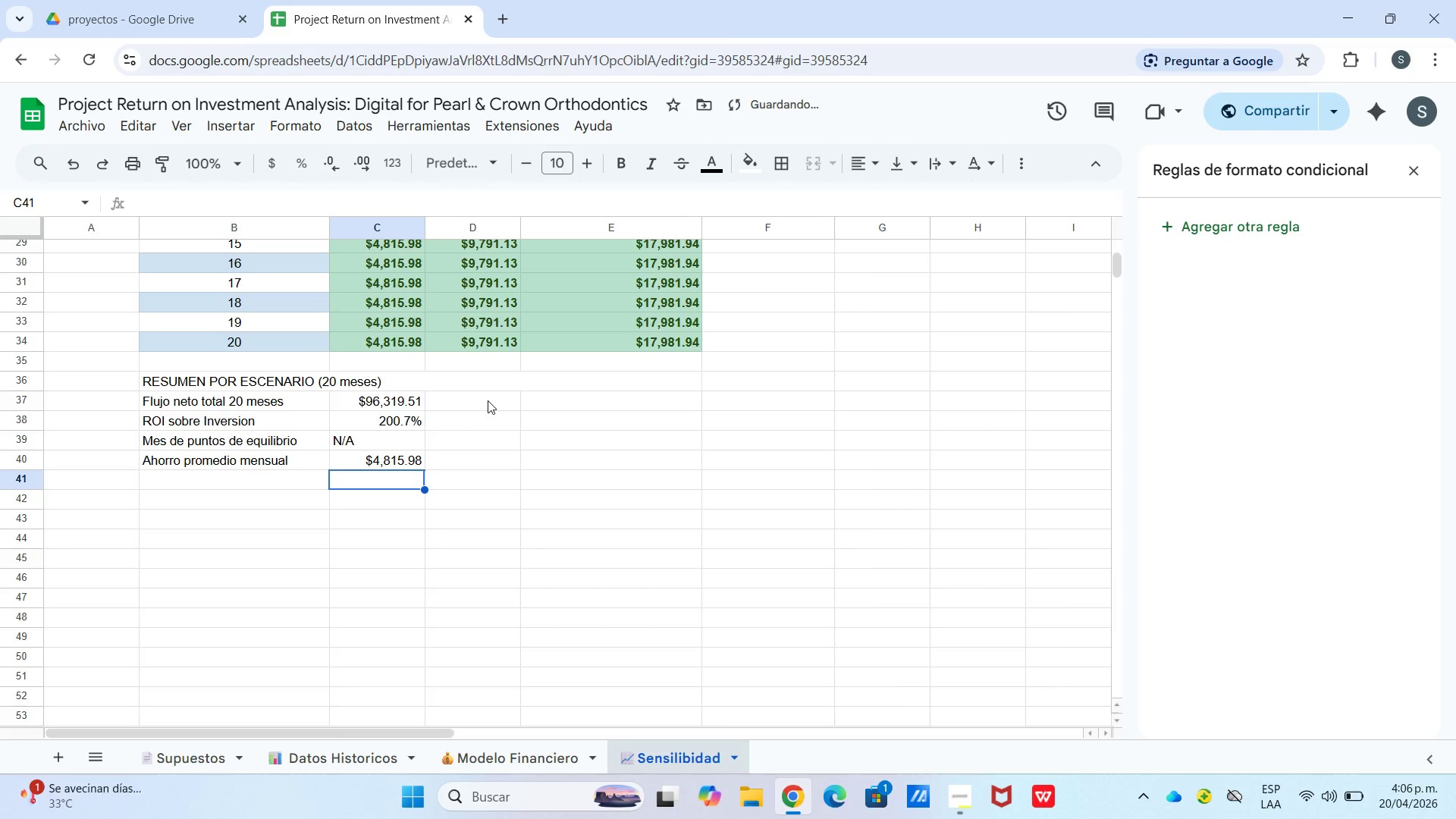 
left_click([488, 395])
 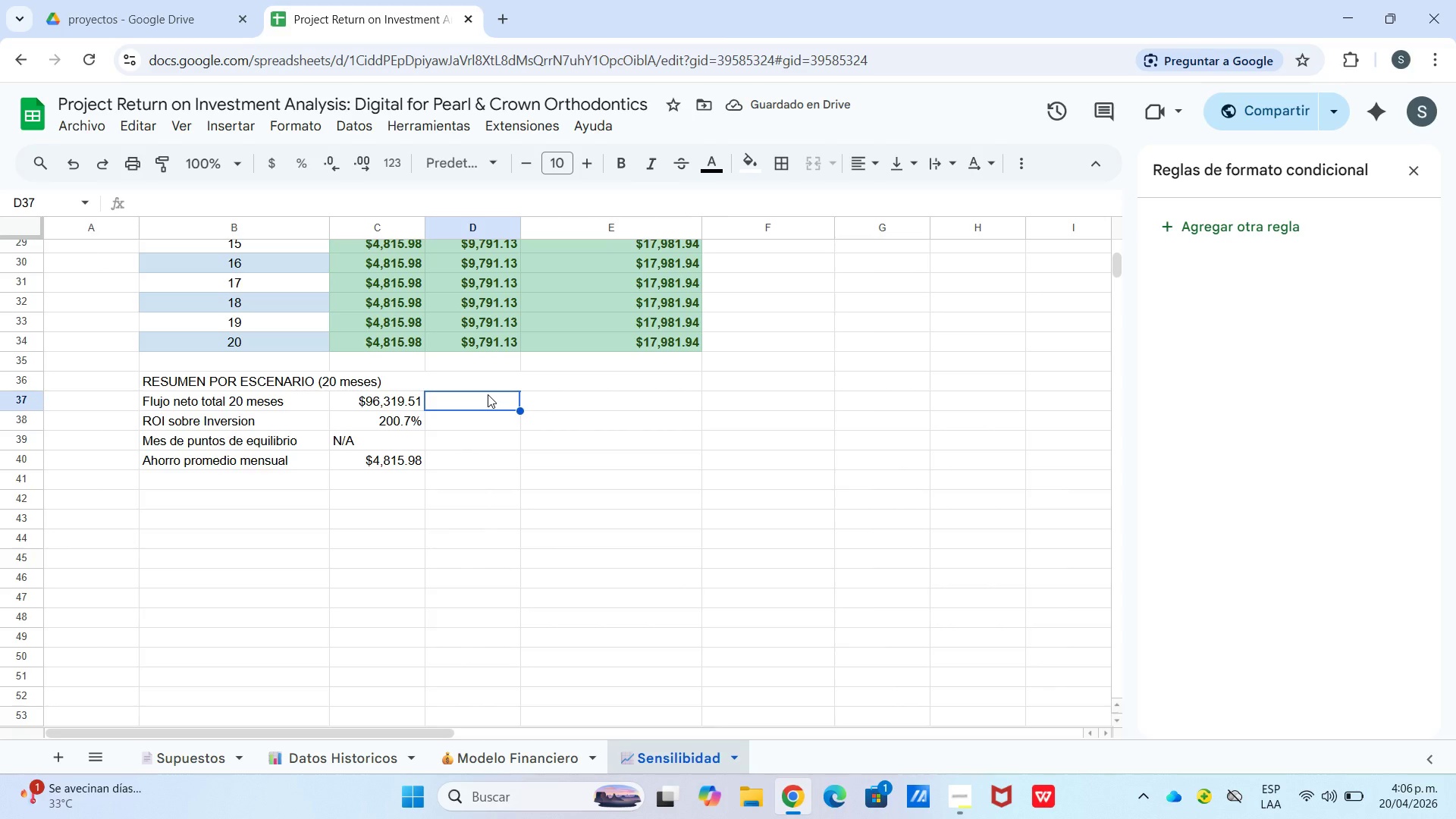 
type()suma)
key(Tab)
type(d15>d349)
key(Backspace)
type(()
 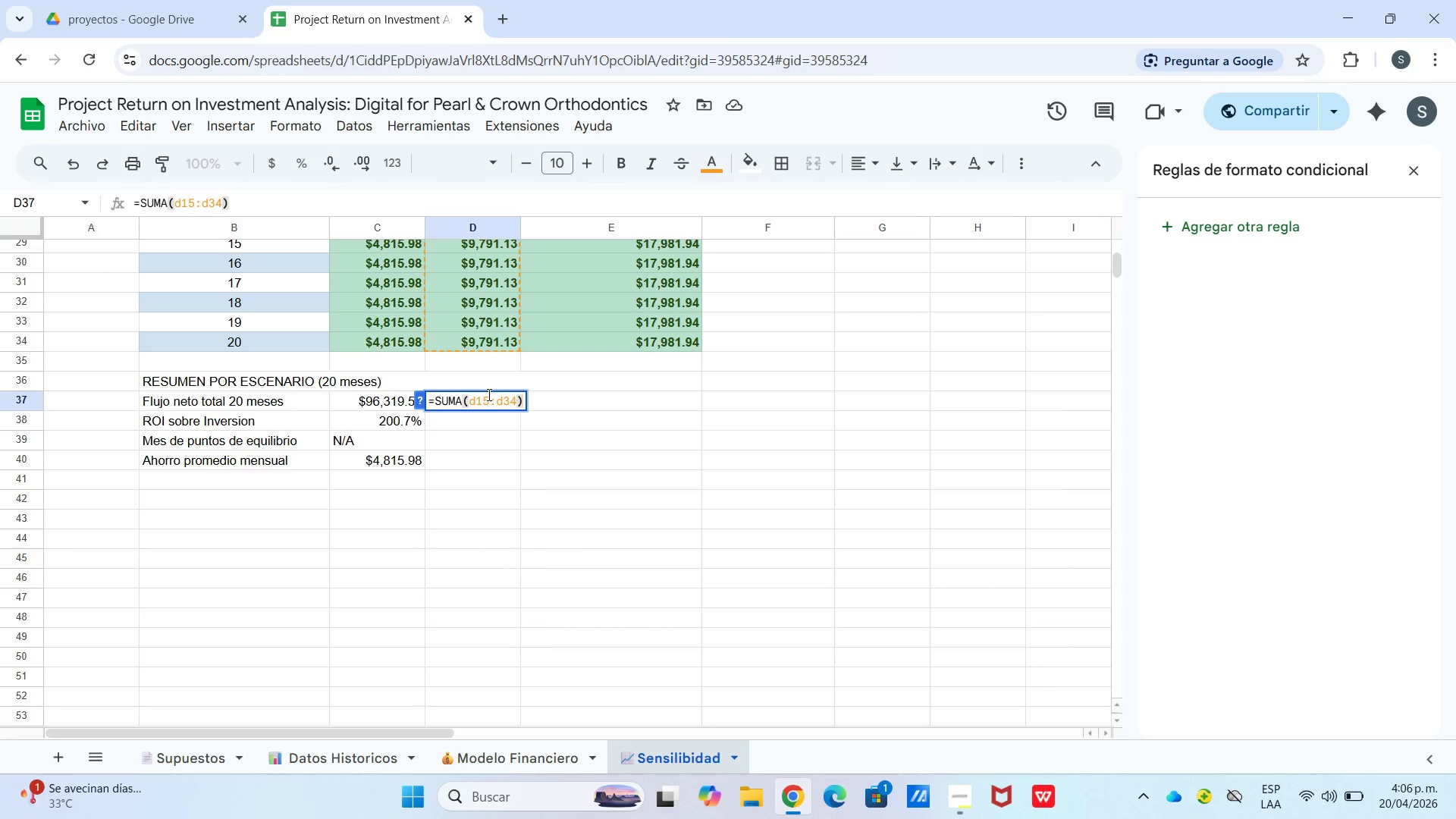 
 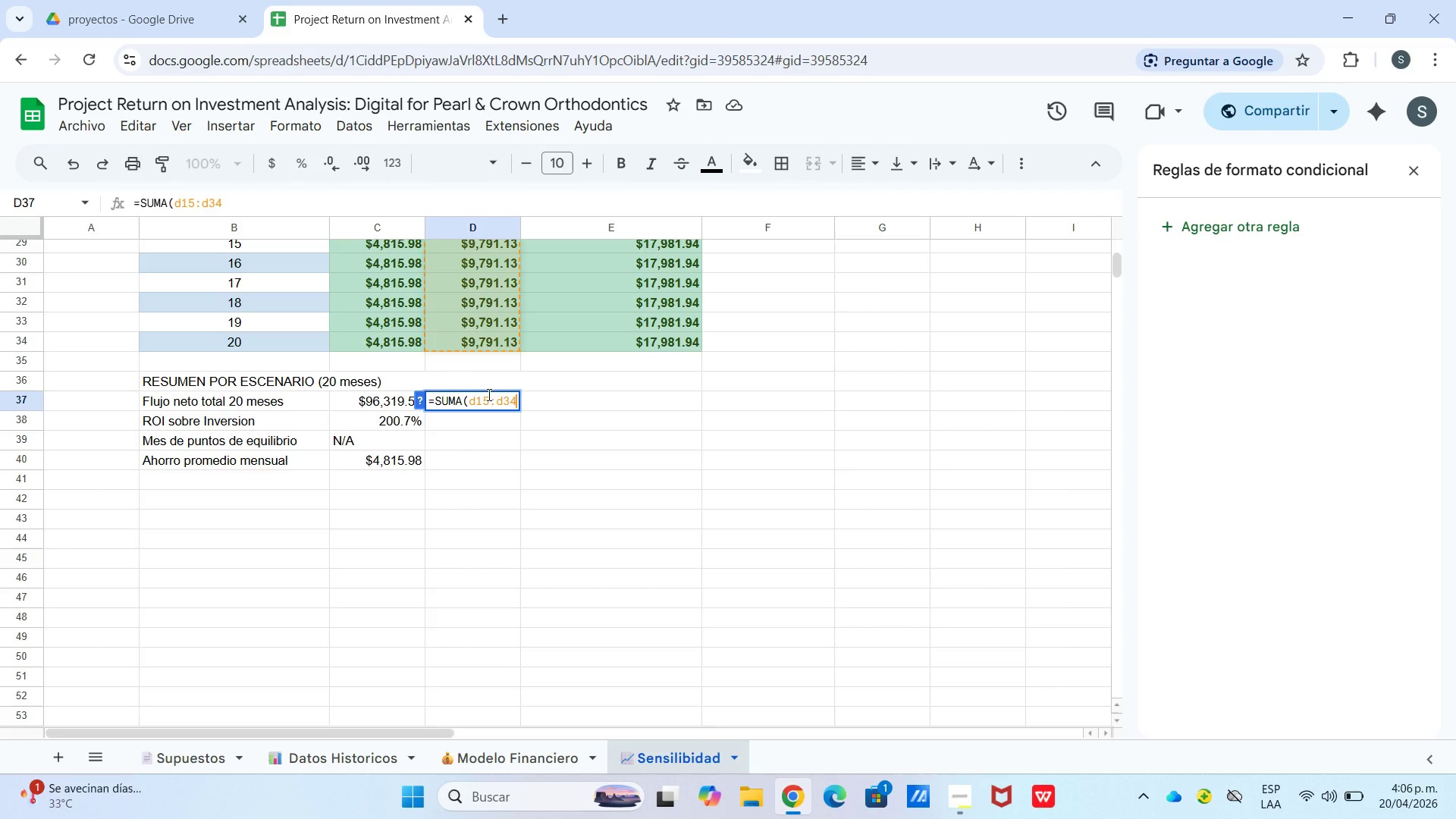 
hold_key(key=CapsLock, duration=0.52)
 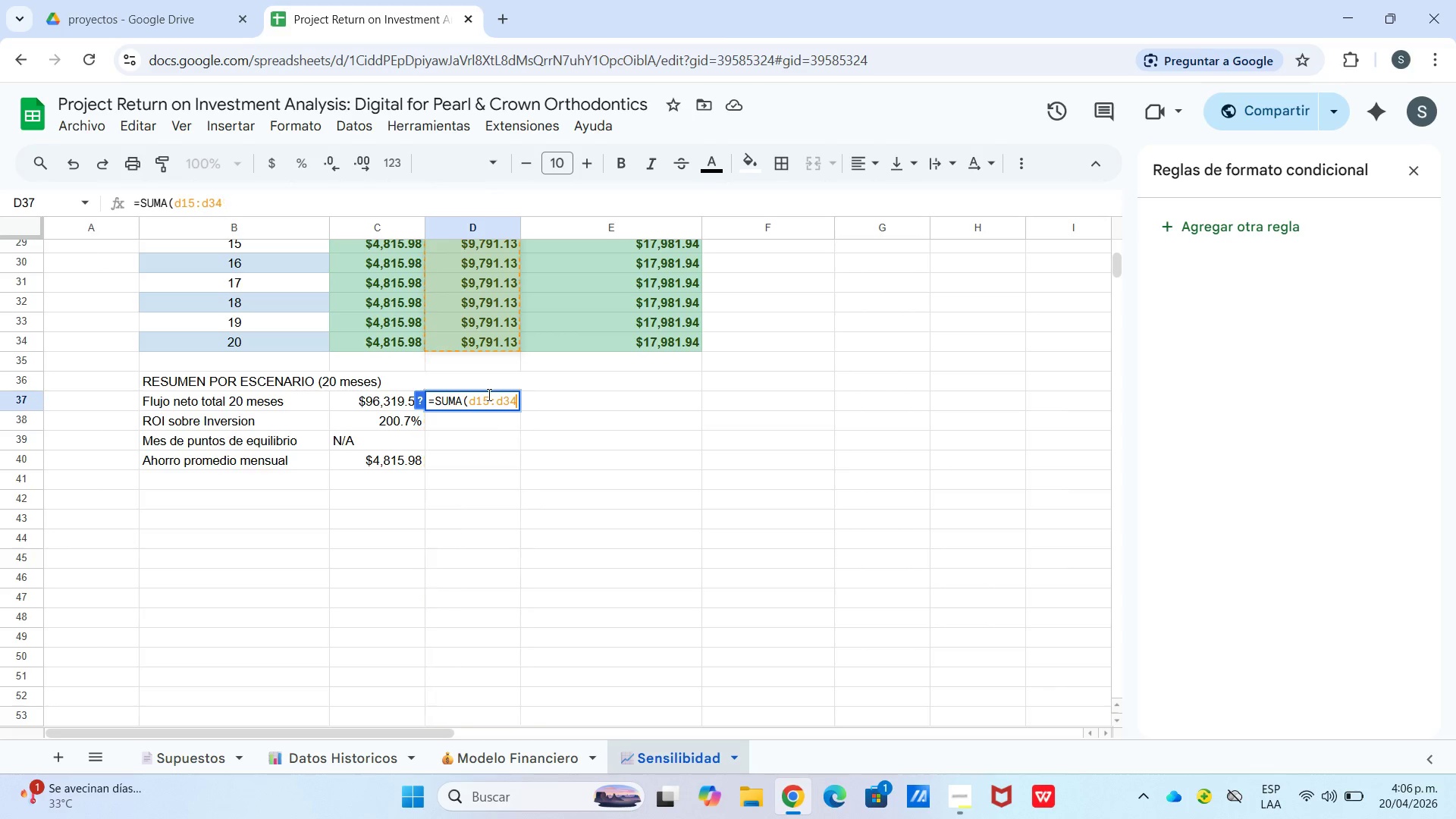 
key(Enter)
 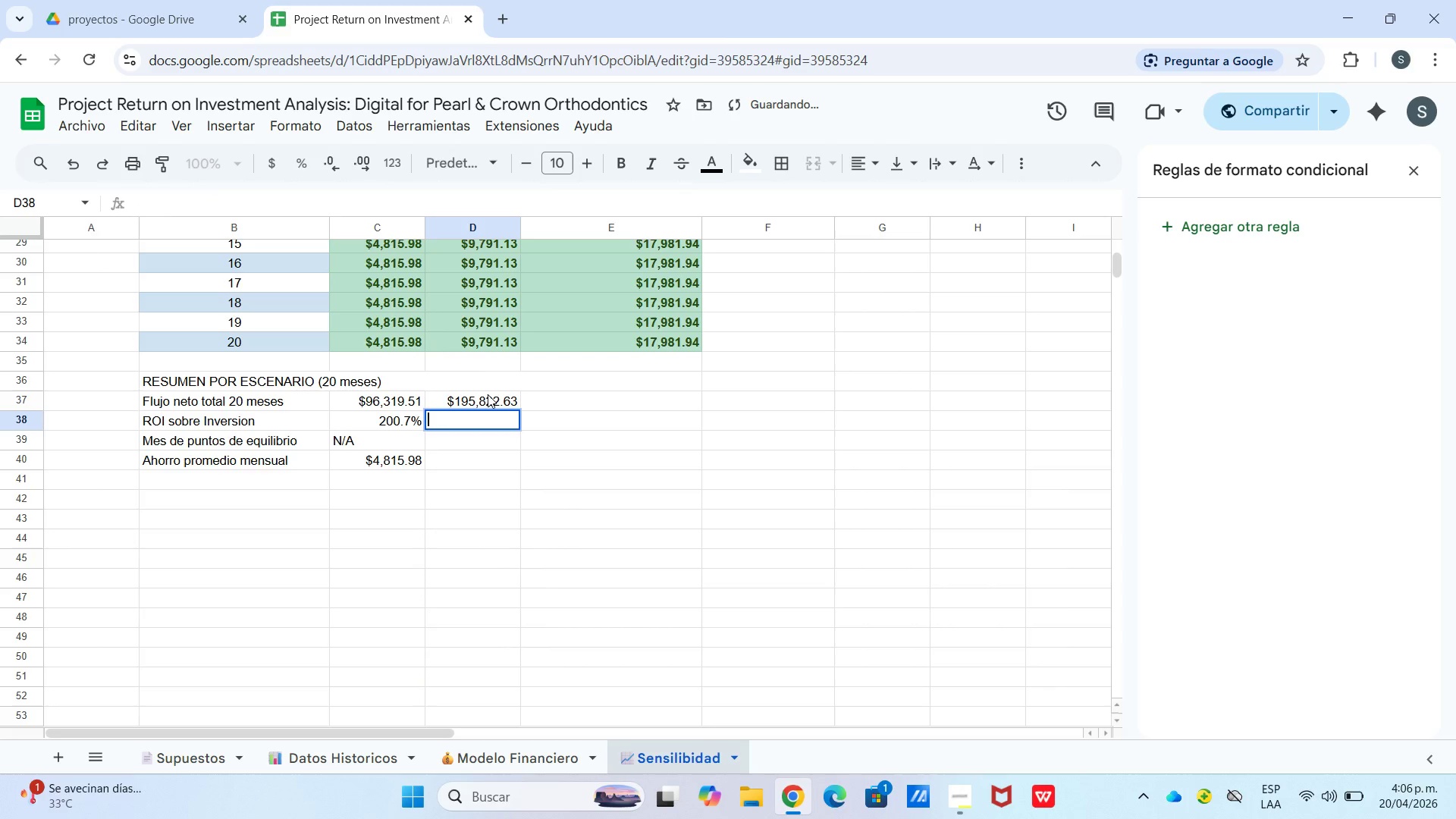 
key(Enter)
 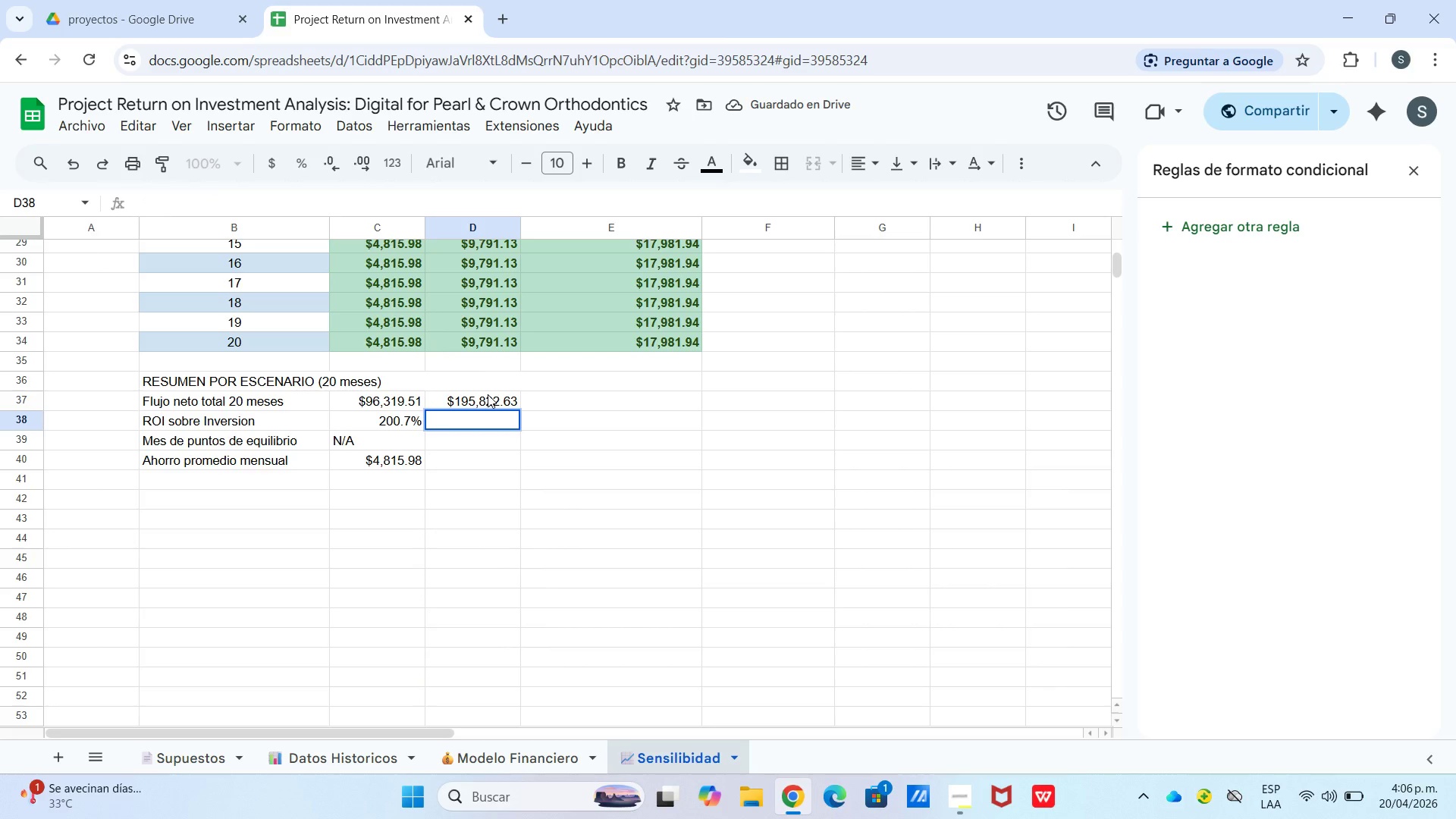 
type()si.er)
key(Tab)
type(d37&)
 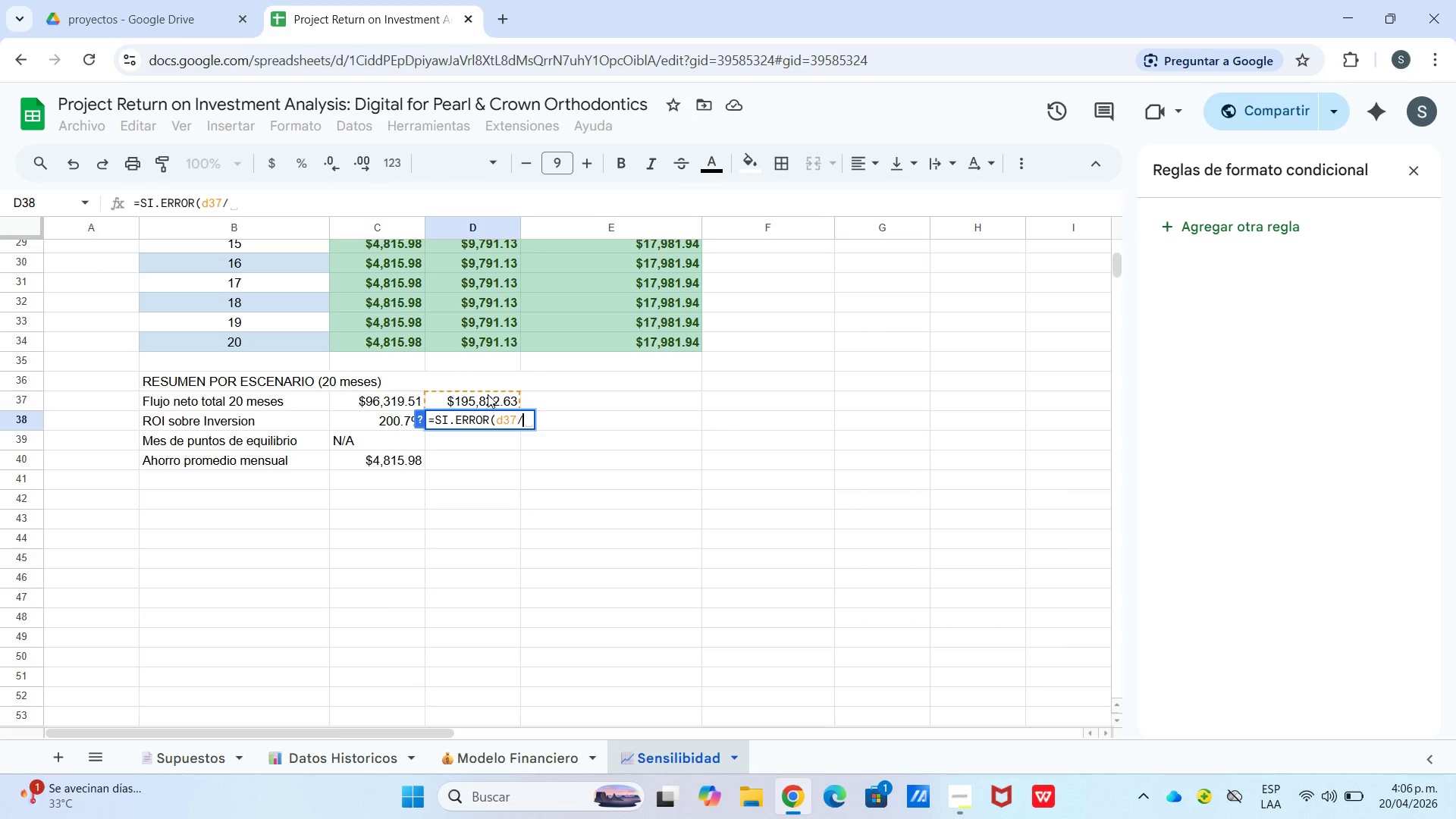 
key(BracketLeft)
 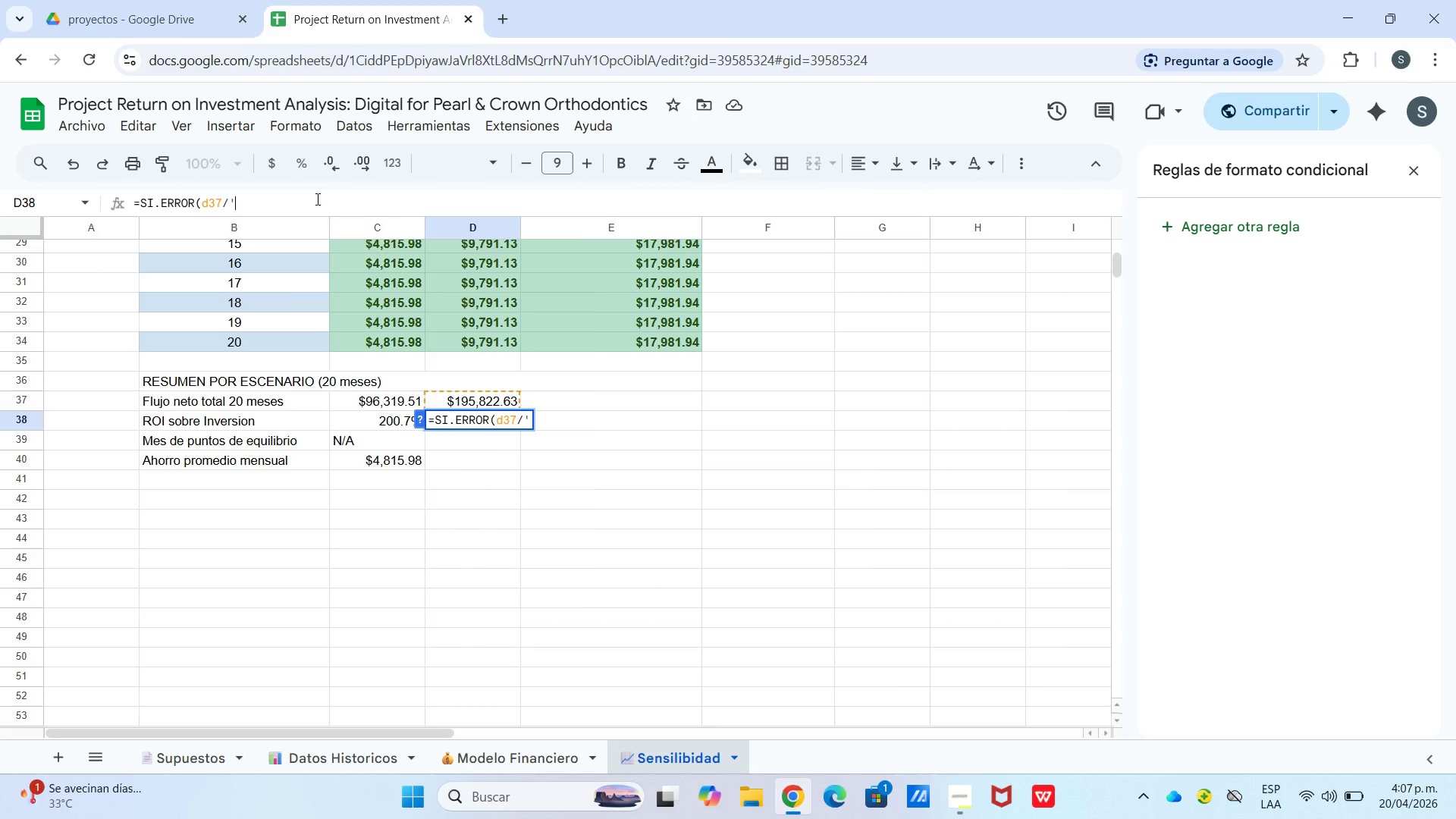 
key(Meta+MetaLeft)
 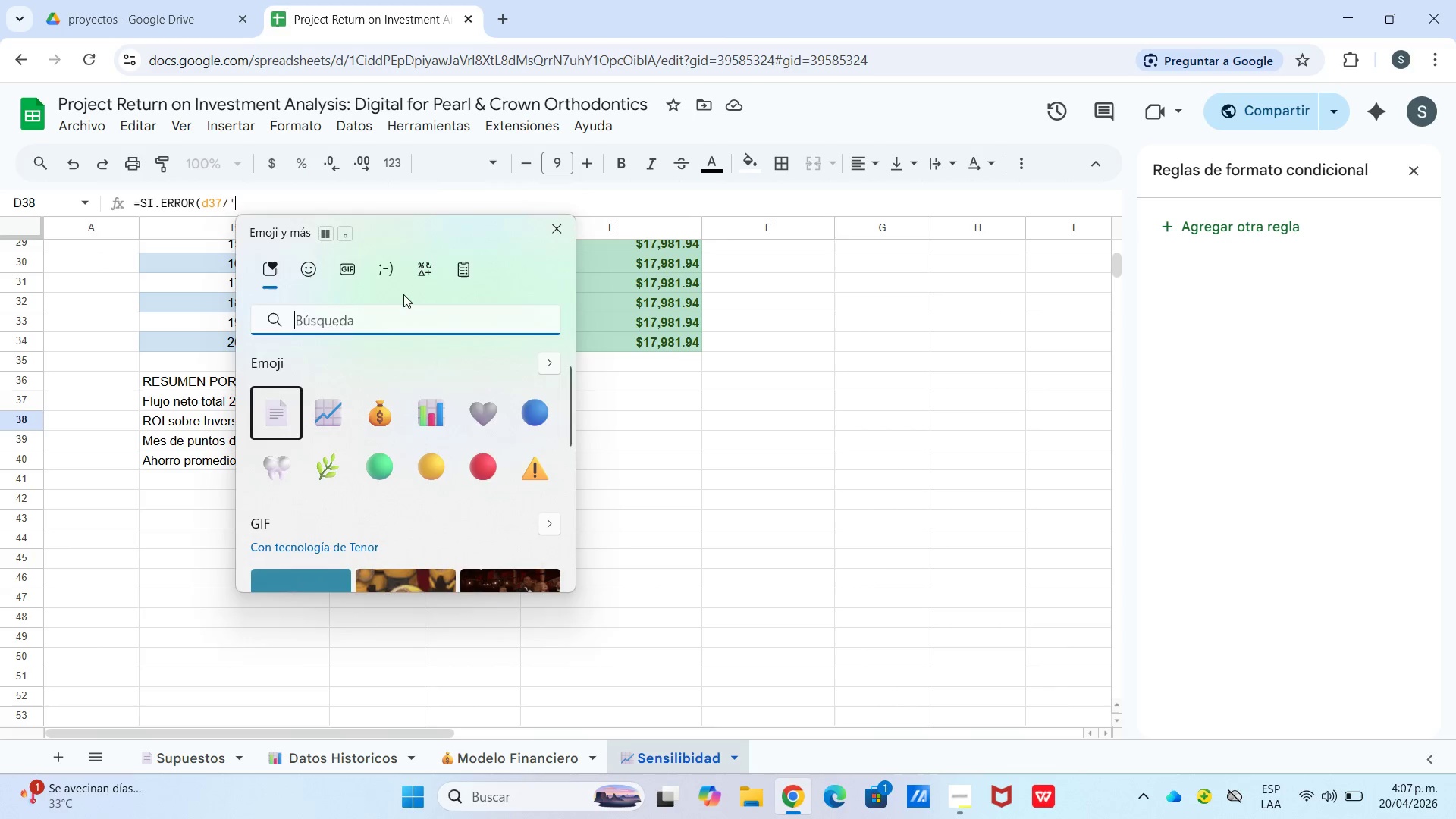 
key(Meta+Period)
 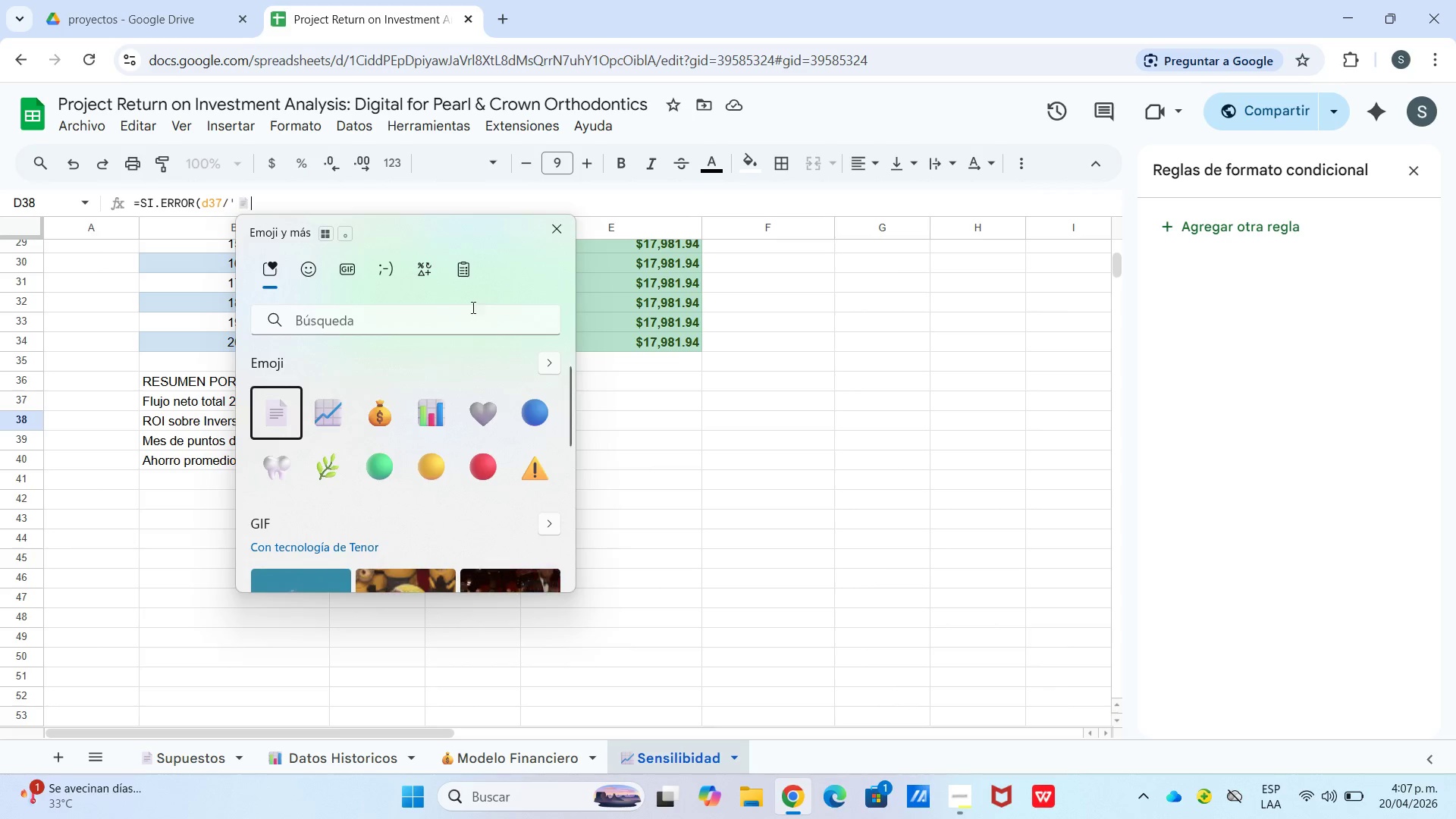 
left_click([551, 232])
 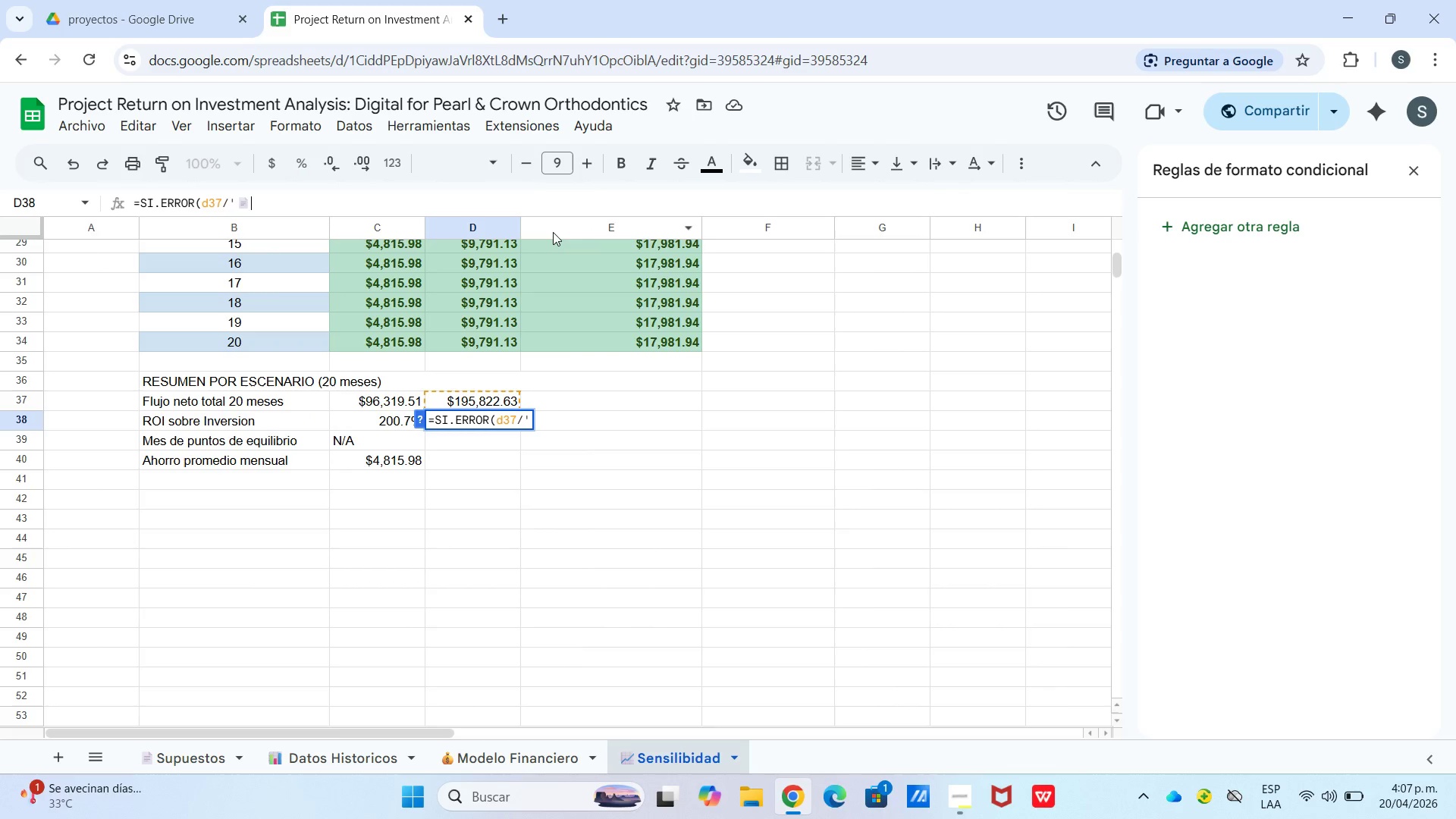 
hold_key(key=ShiftLeft, duration=0.56)
 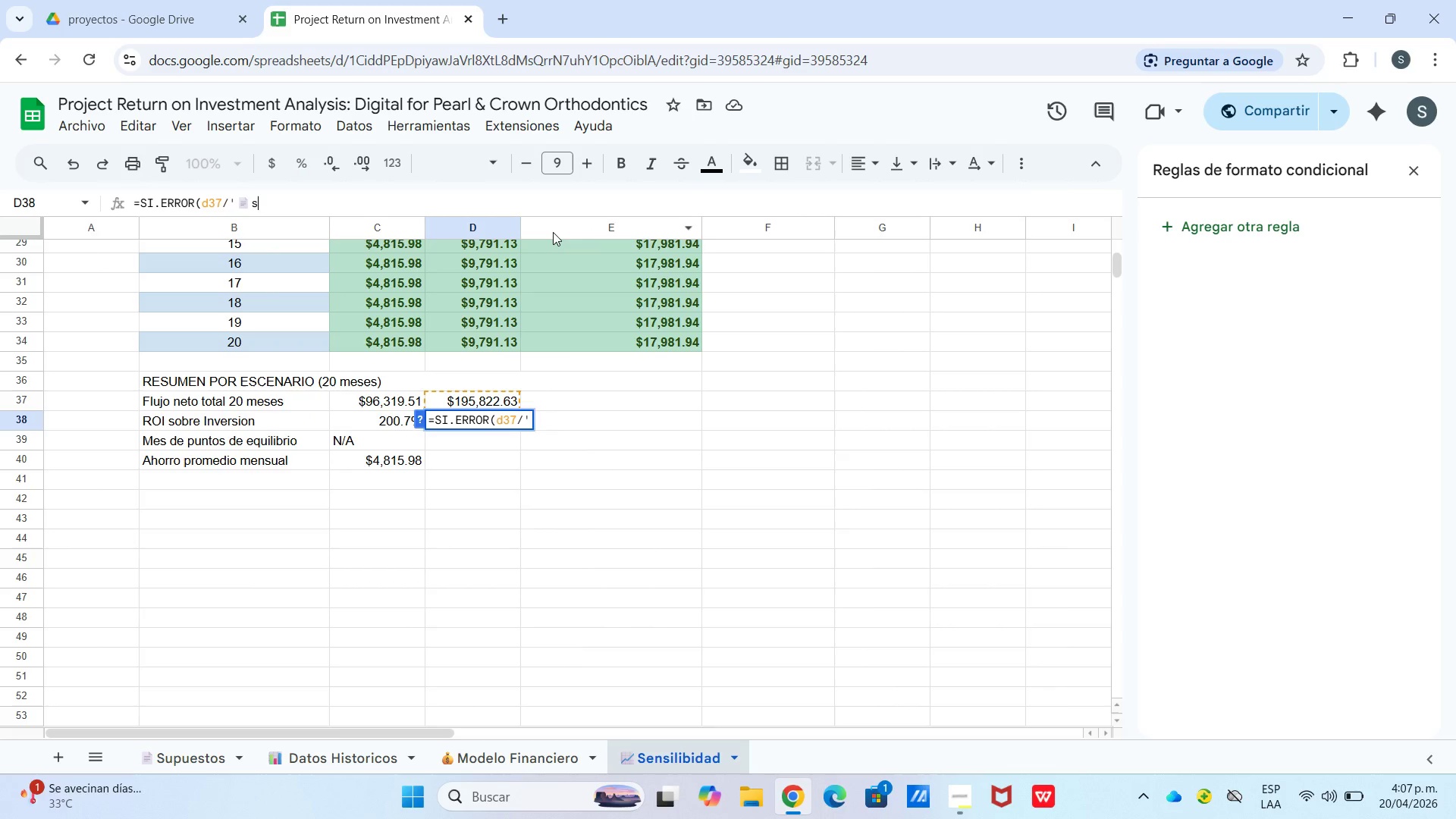 
type(s)
key(Backspace)
type(Supuestos[)
 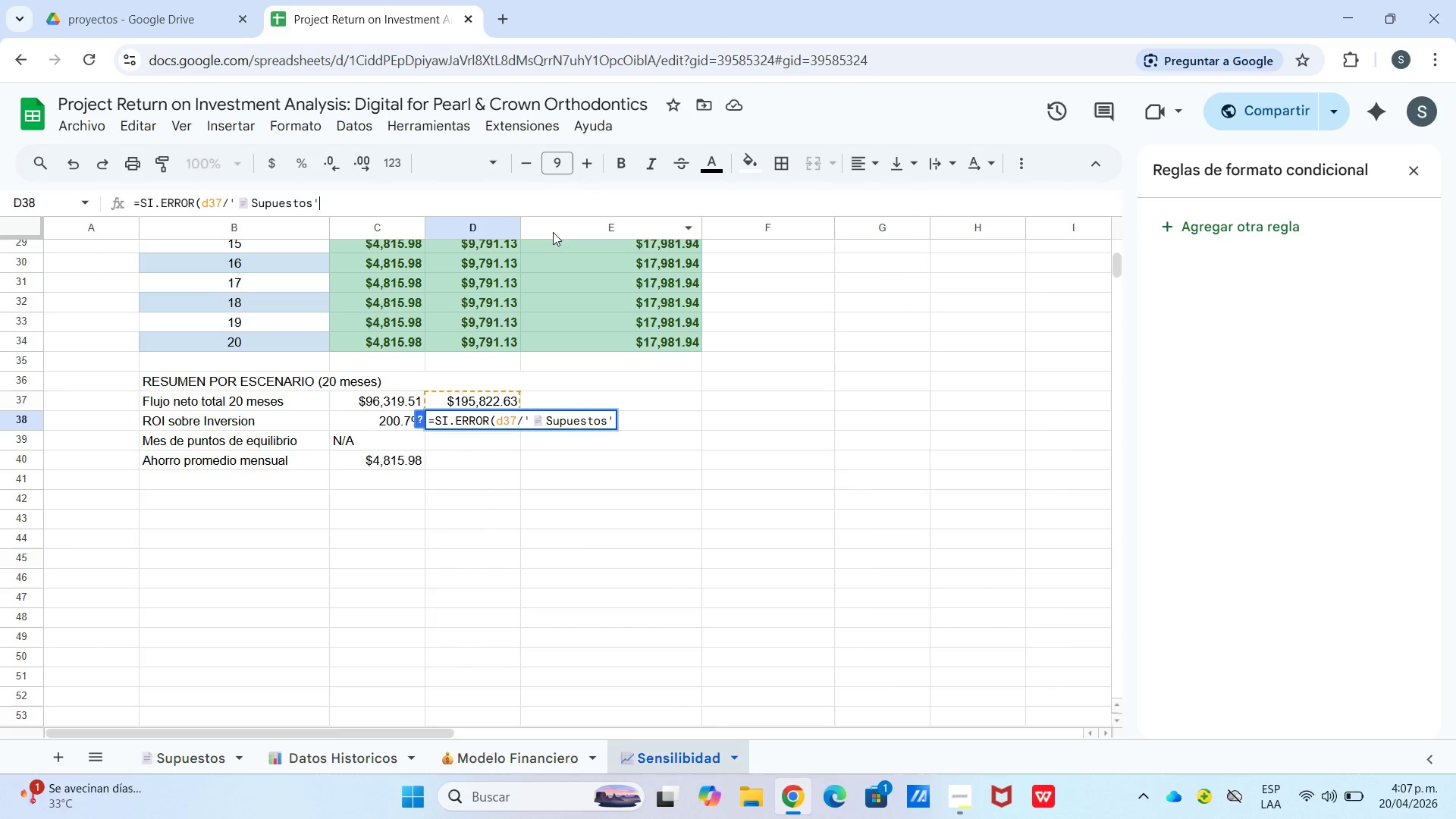 
type(!c7,0()
 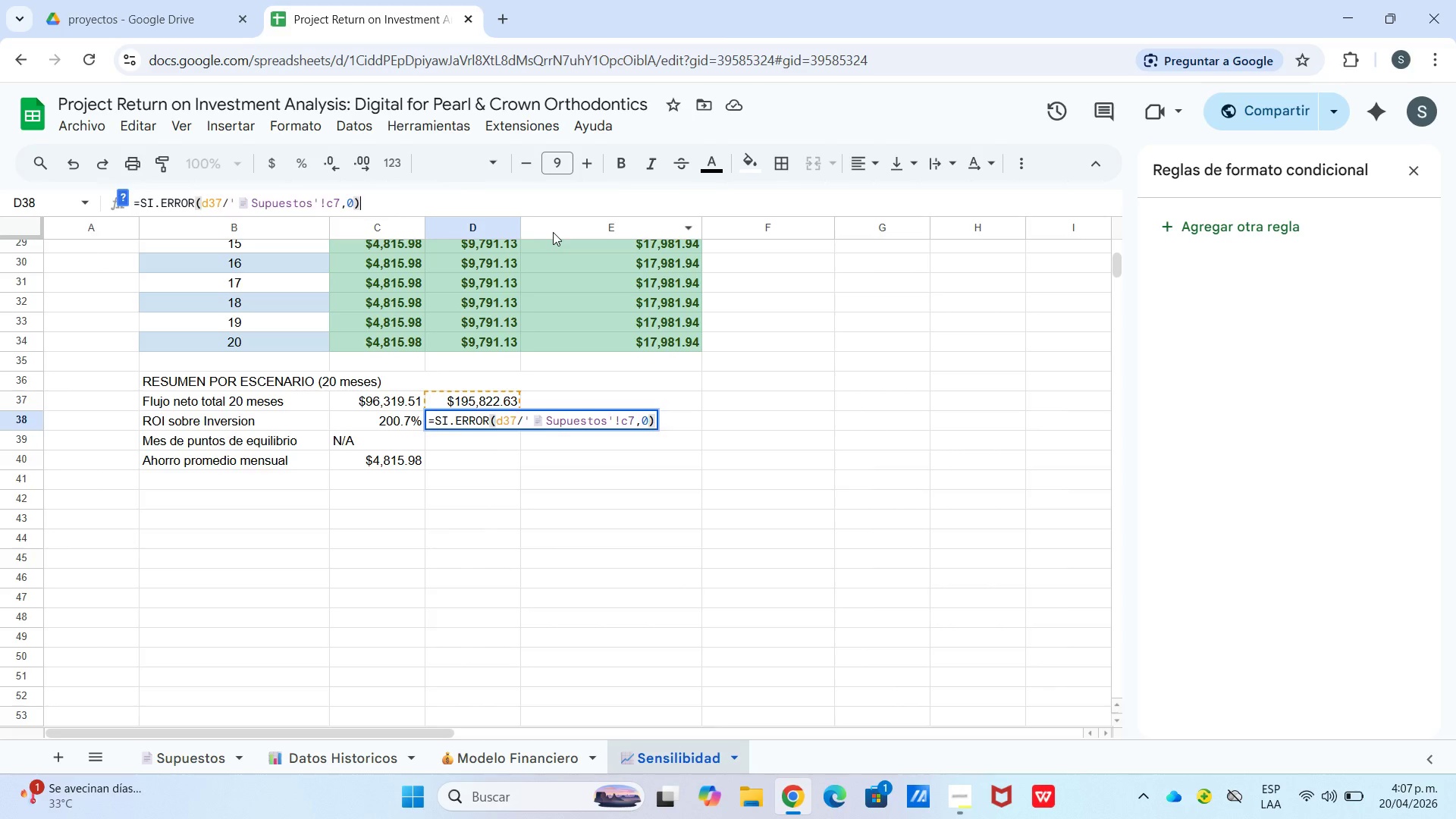 
key(Enter)
 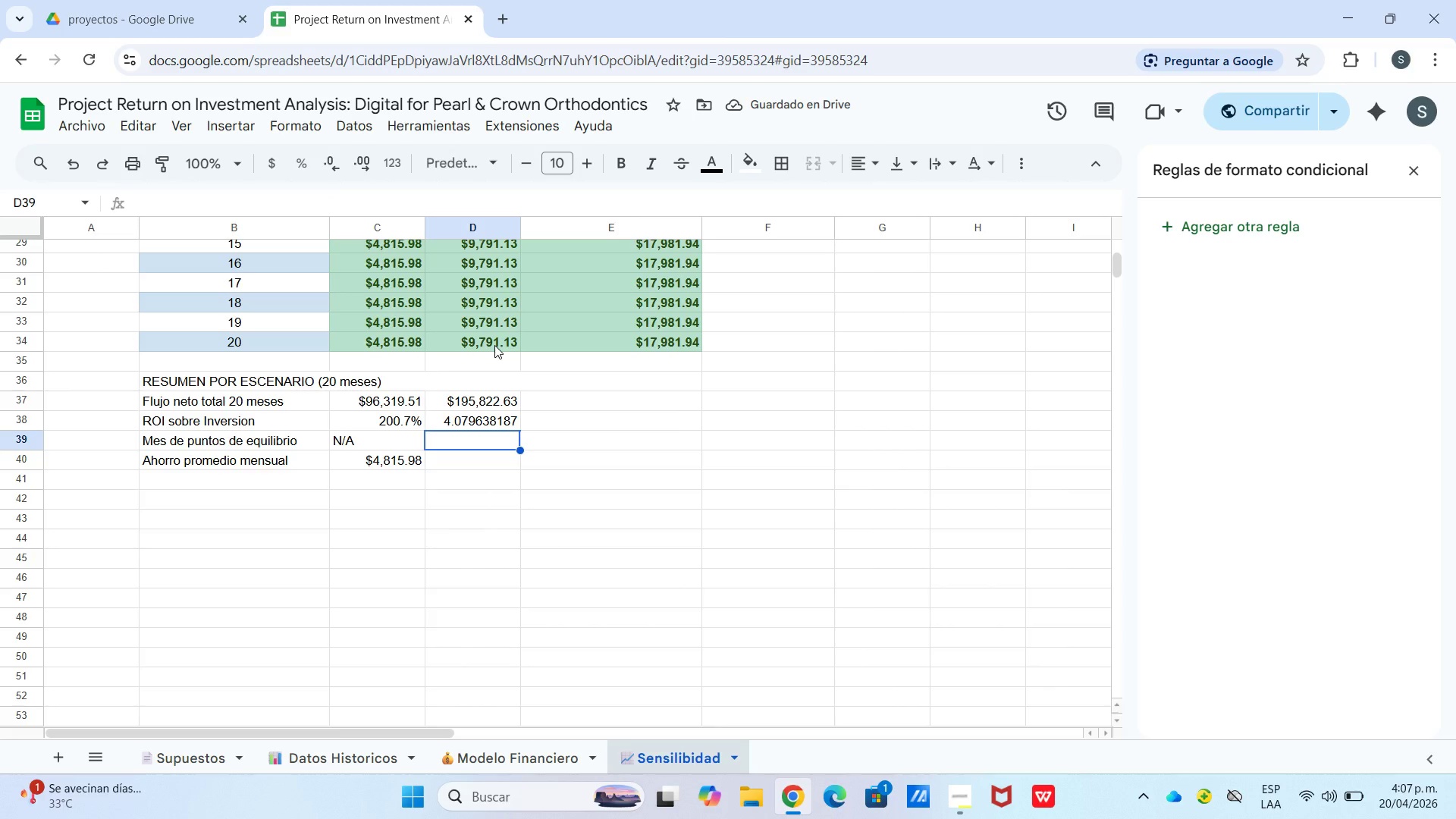 
wait(6.69)
 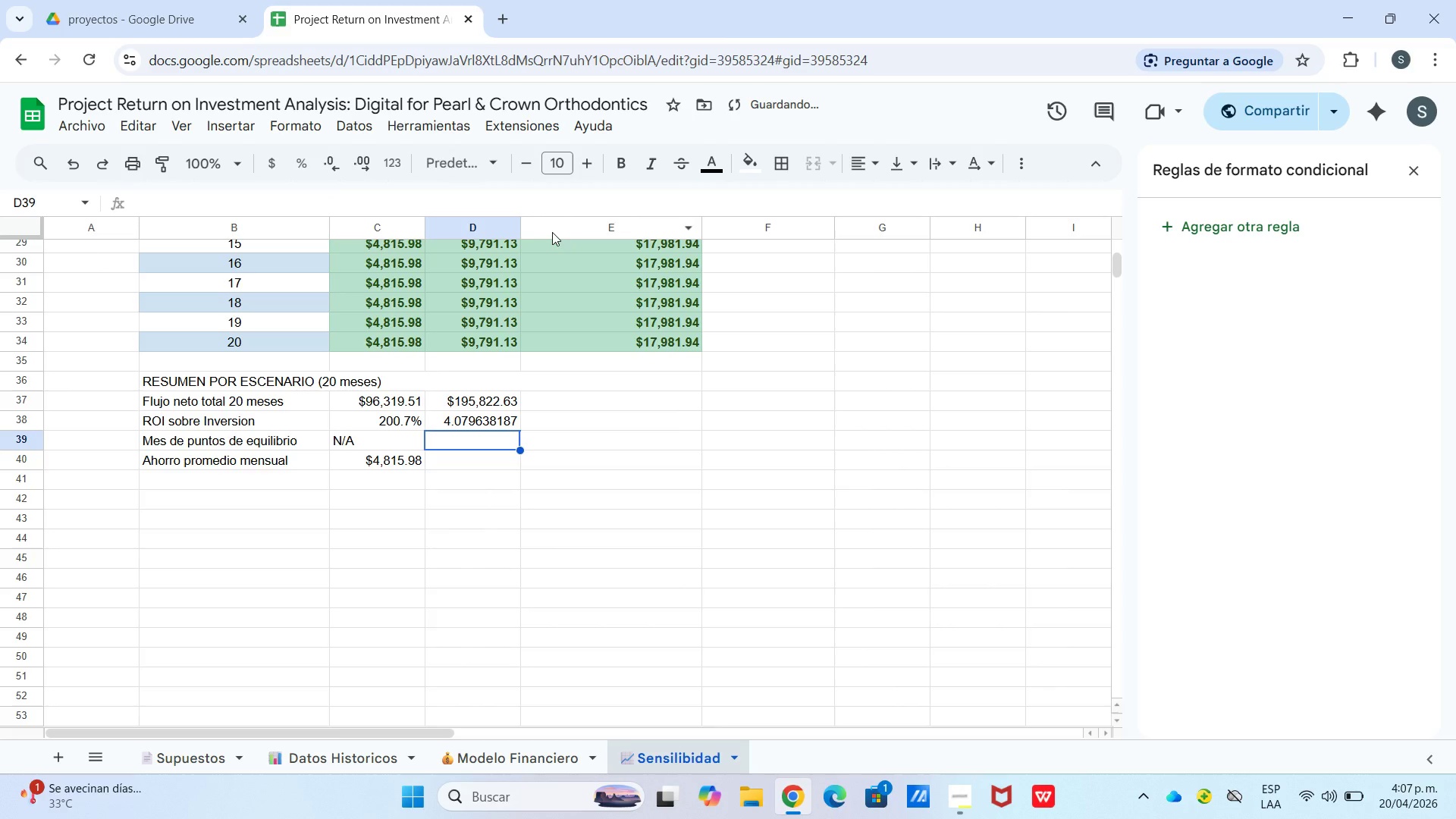 
left_click([372, 450])
 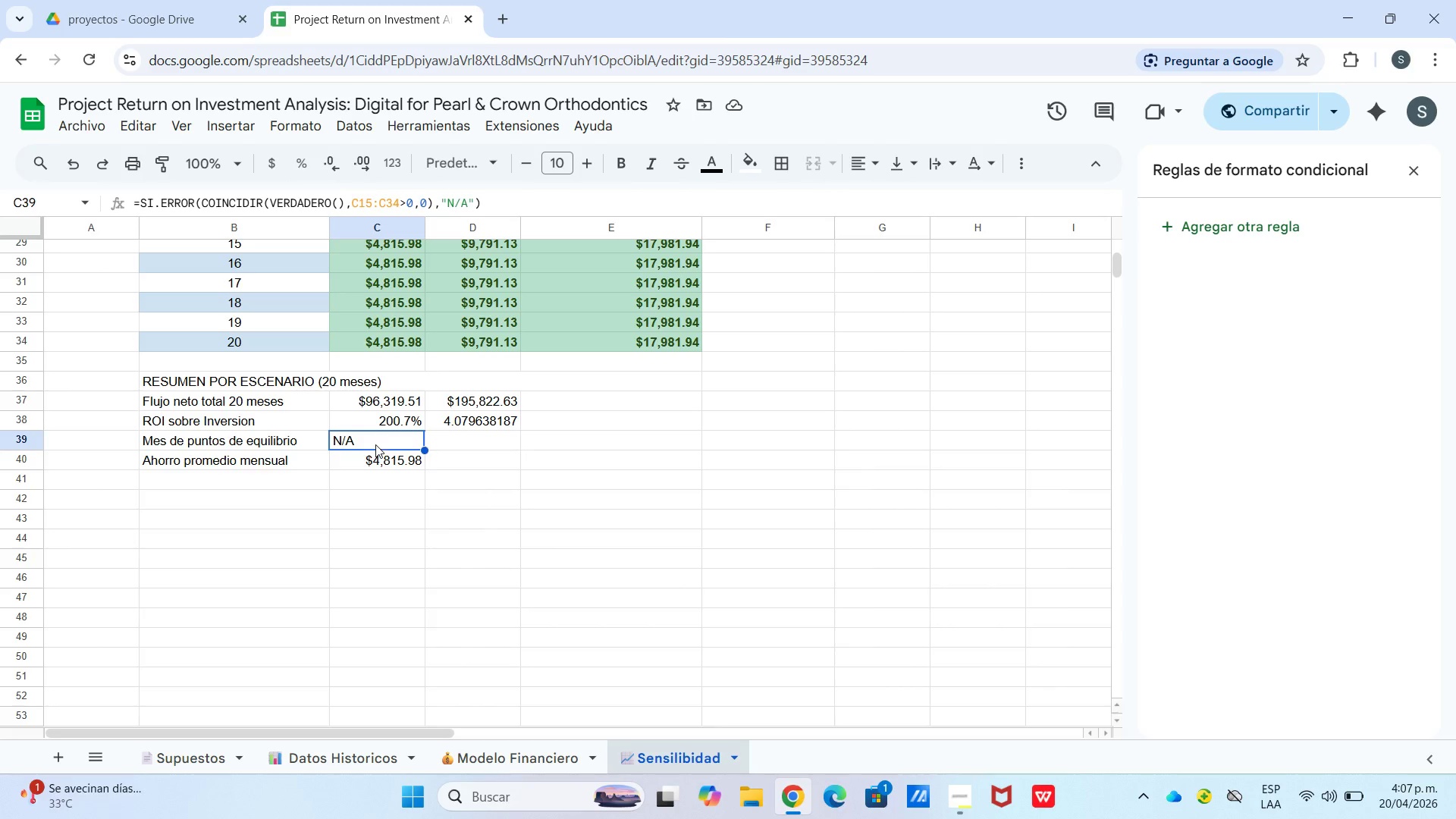 
left_click_drag(start_coordinate=[378, 444], to_coordinate=[406, 443])
 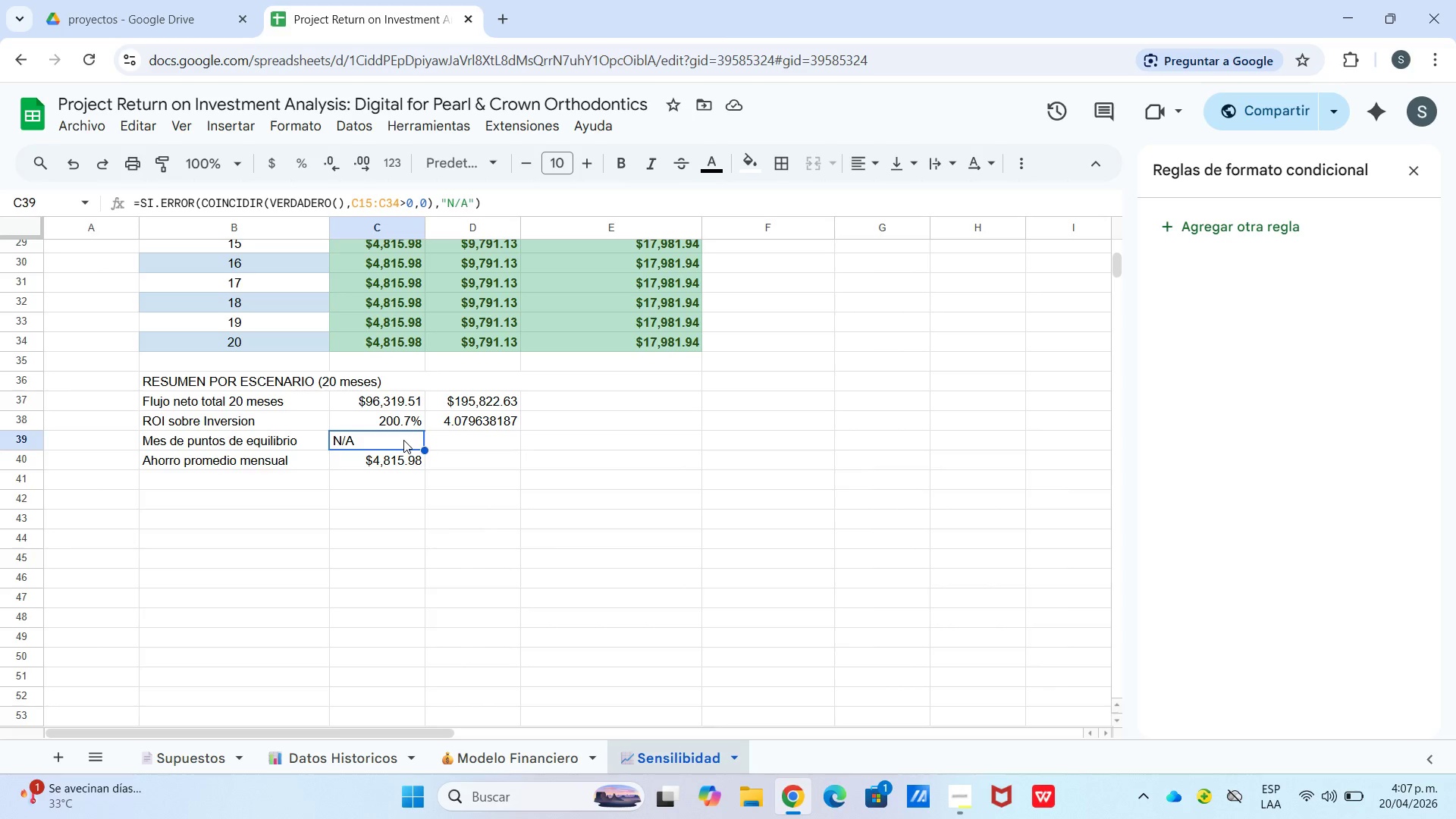 
left_click_drag(start_coordinate=[403, 440], to_coordinate=[430, 438])
 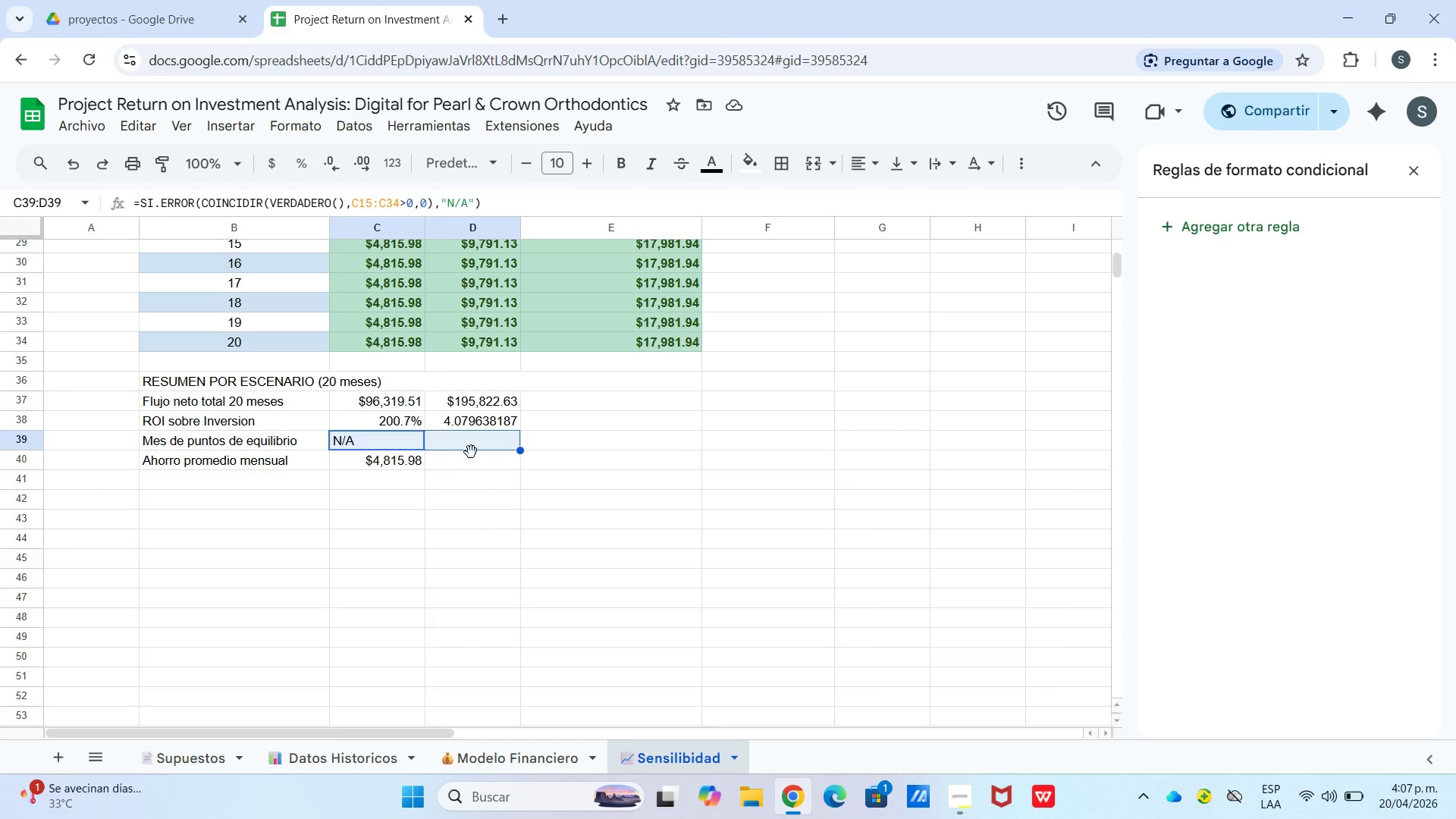 
left_click([471, 452])
 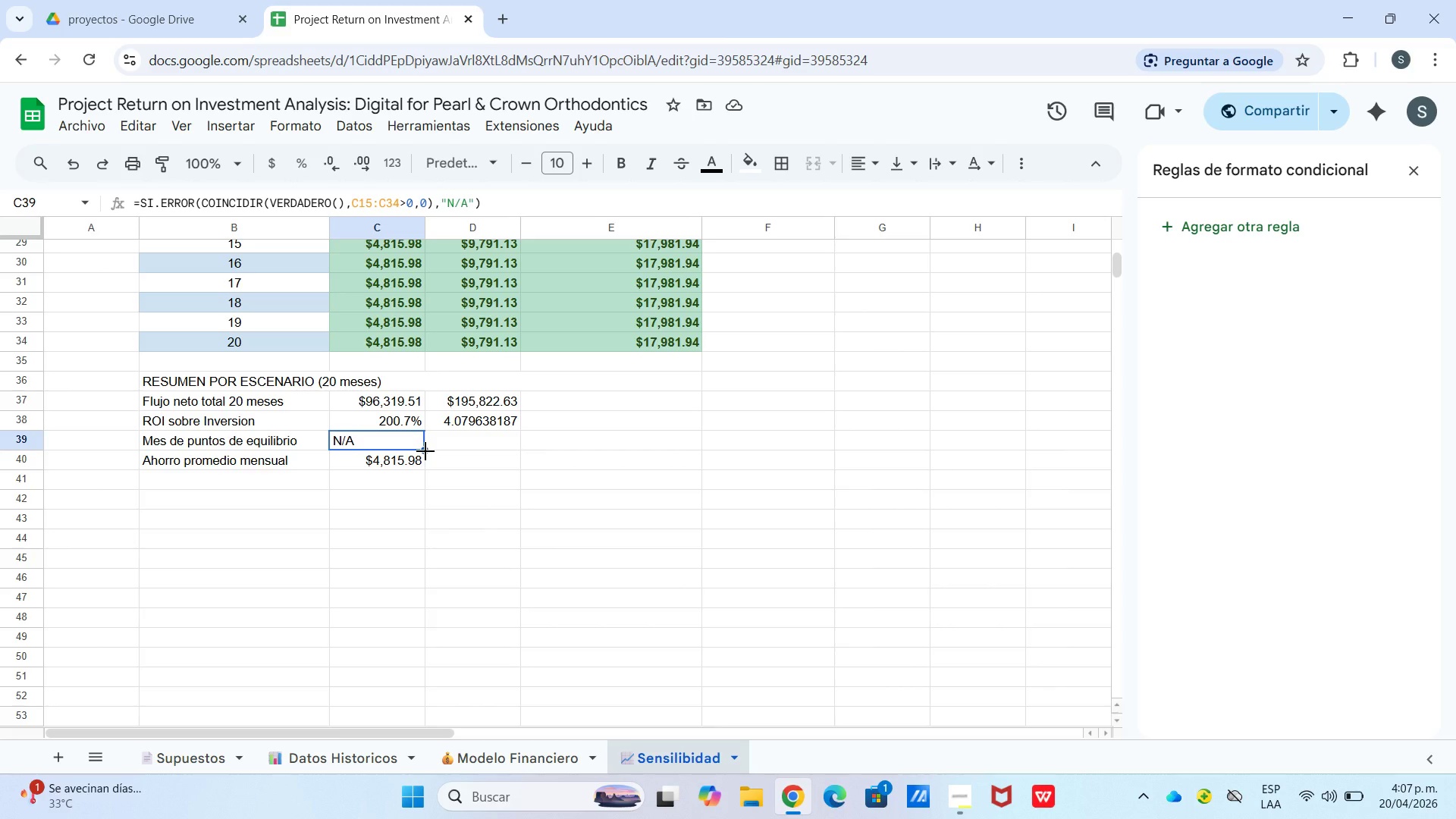 
left_click_drag(start_coordinate=[424, 451], to_coordinate=[444, 451])
 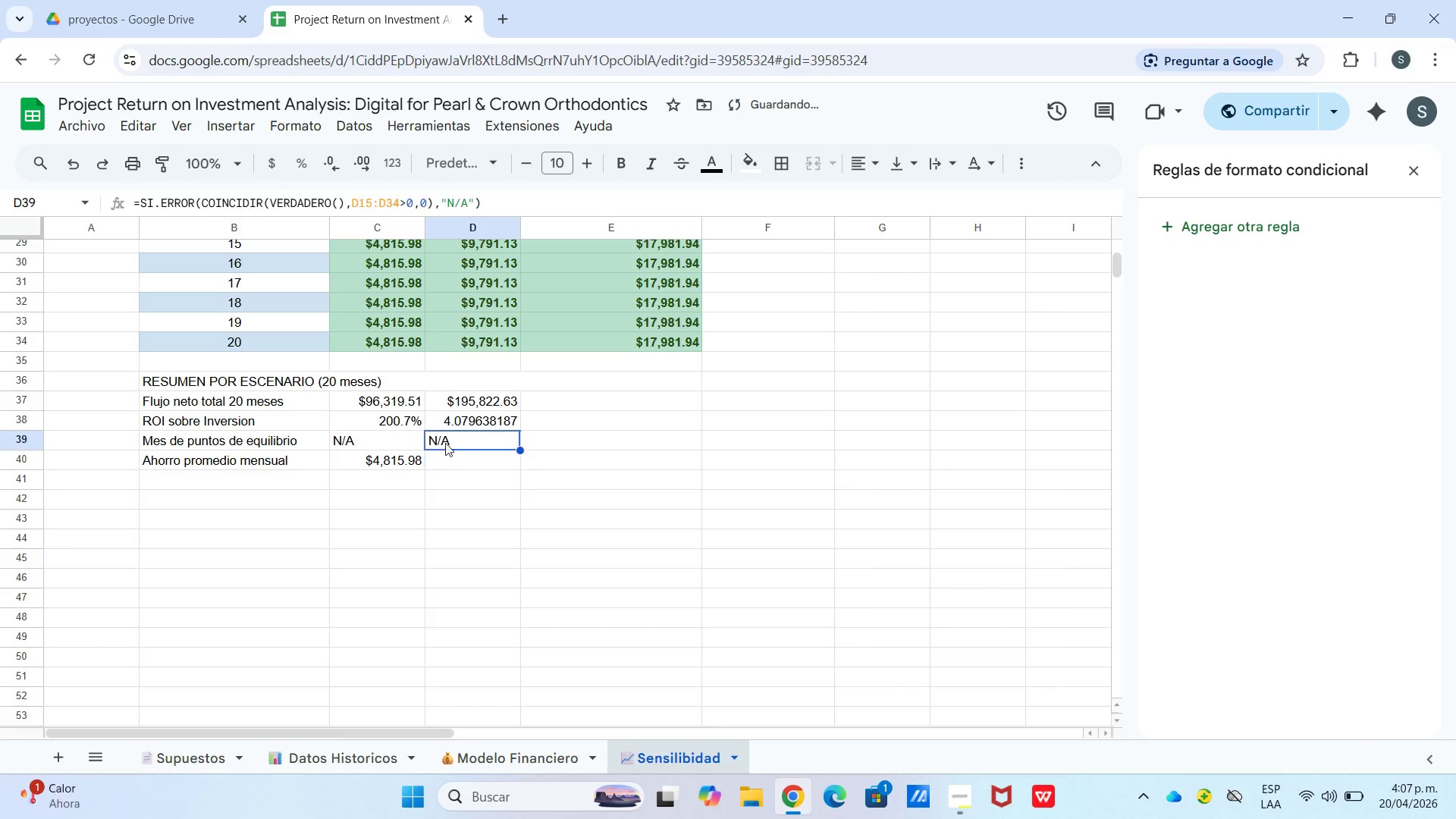 
double_click([445, 440])
 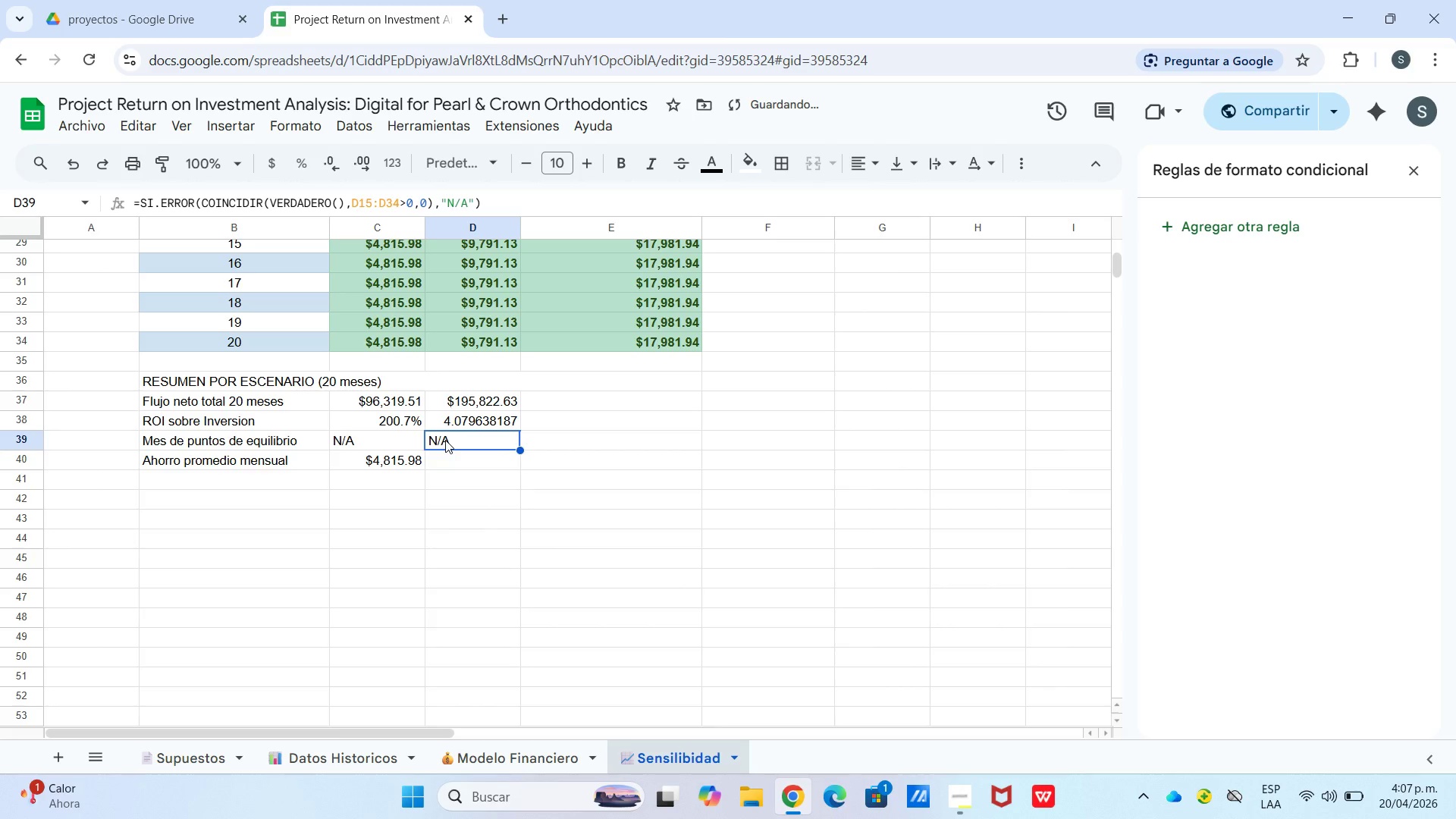 
triple_click([445, 440])
 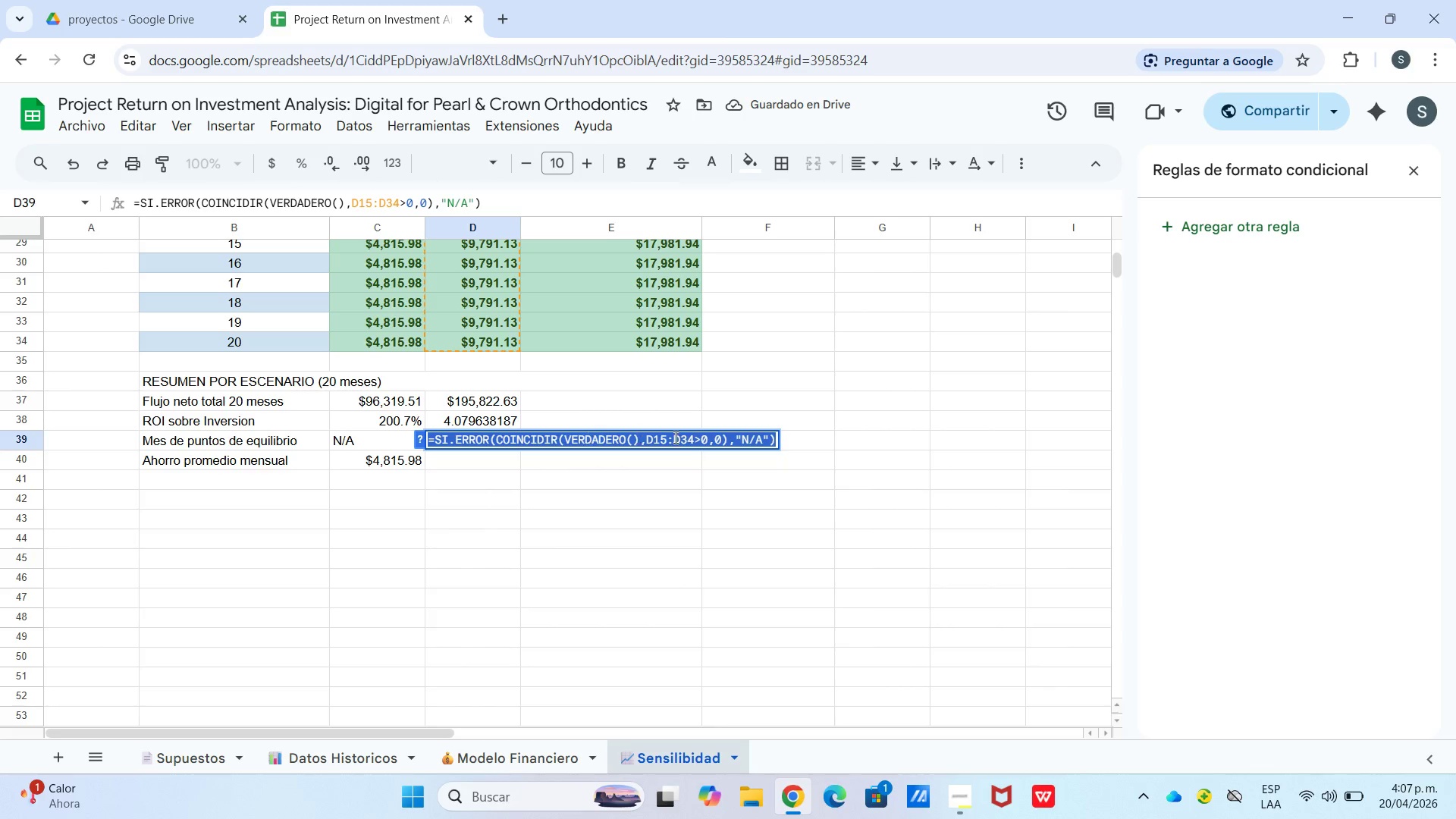 
left_click([709, 437])
 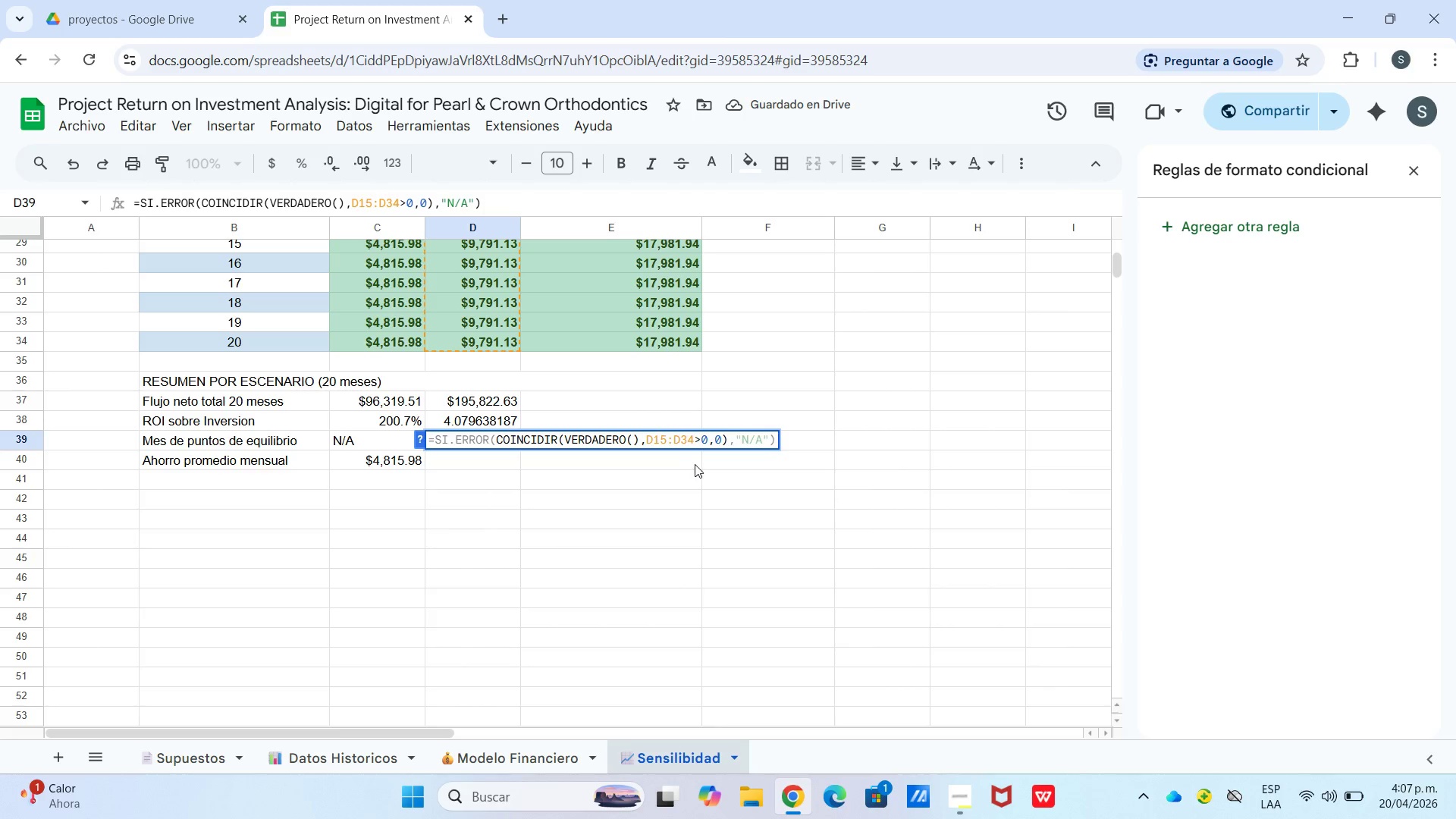 
left_click([698, 472])
 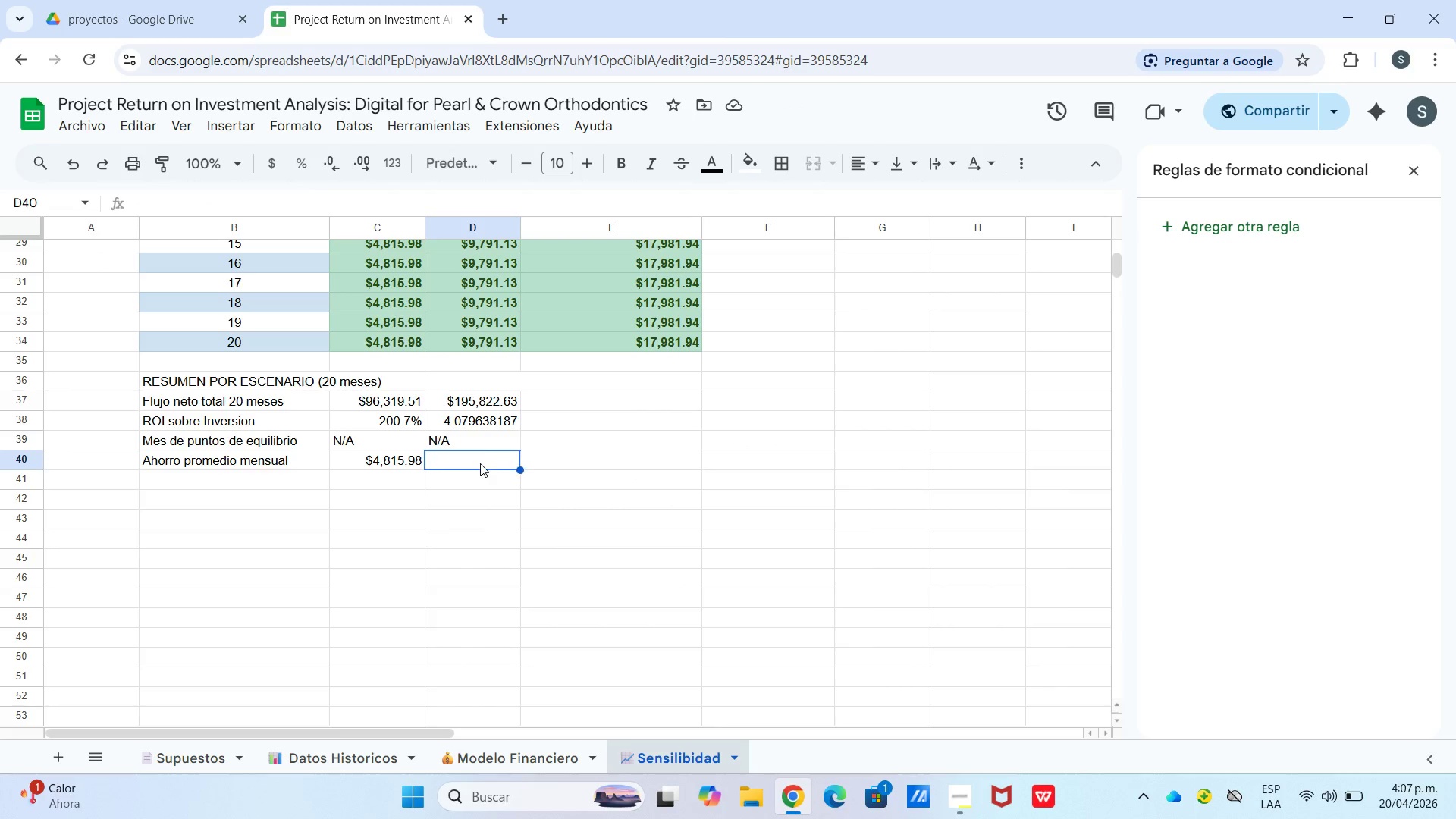 
double_click([479, 445])
 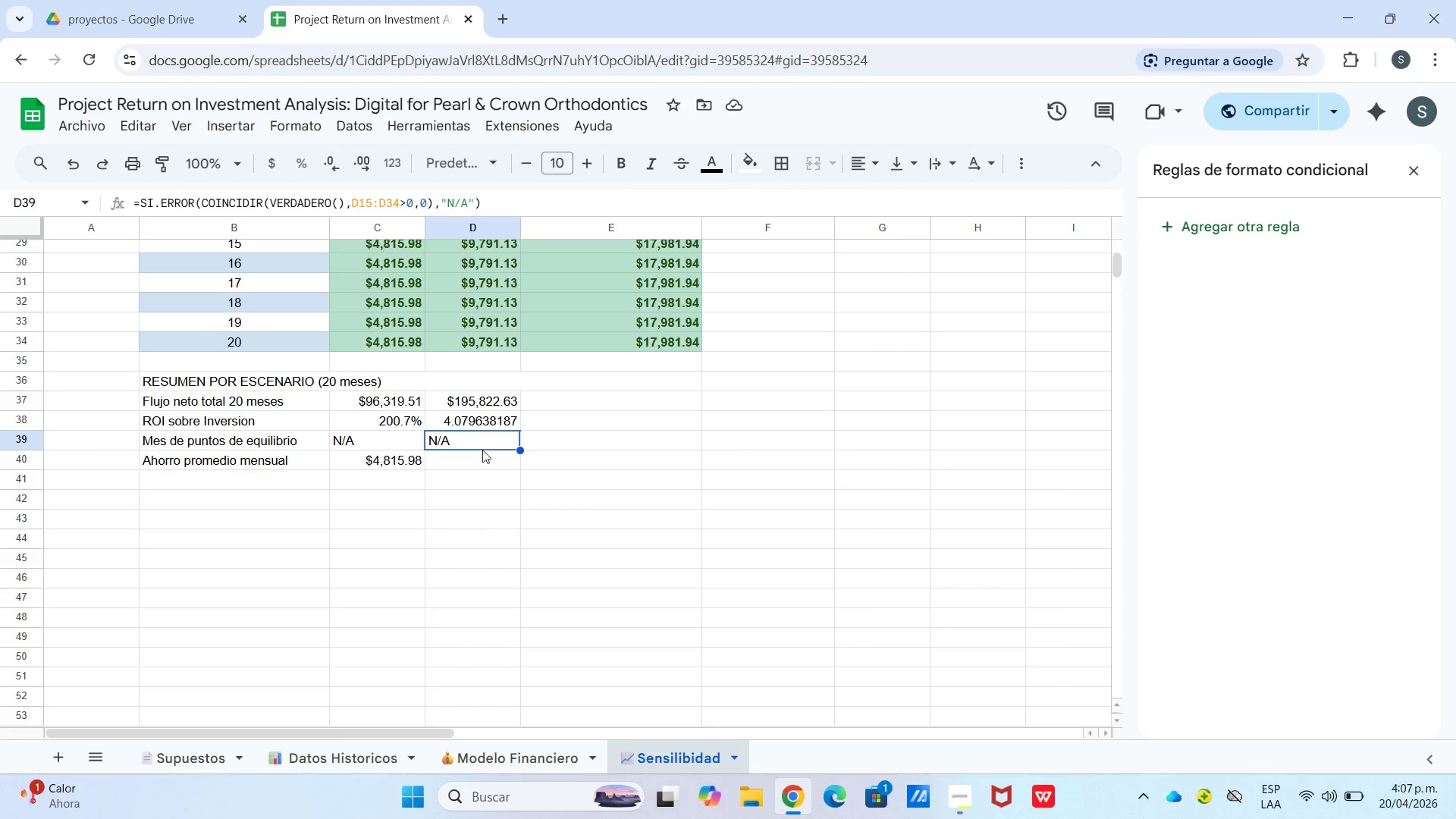 
left_click([483, 458])
 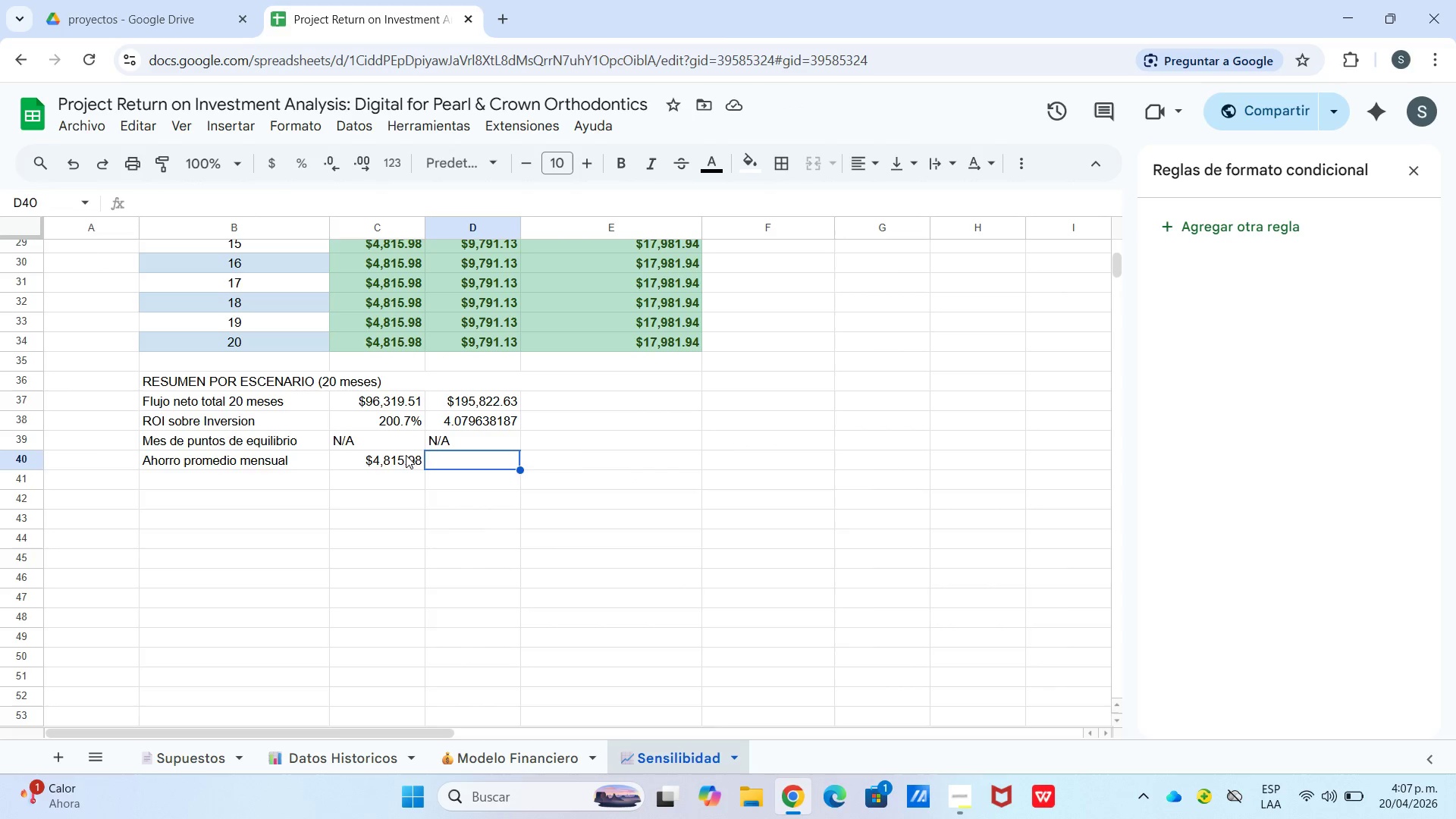 
left_click([403, 453])
 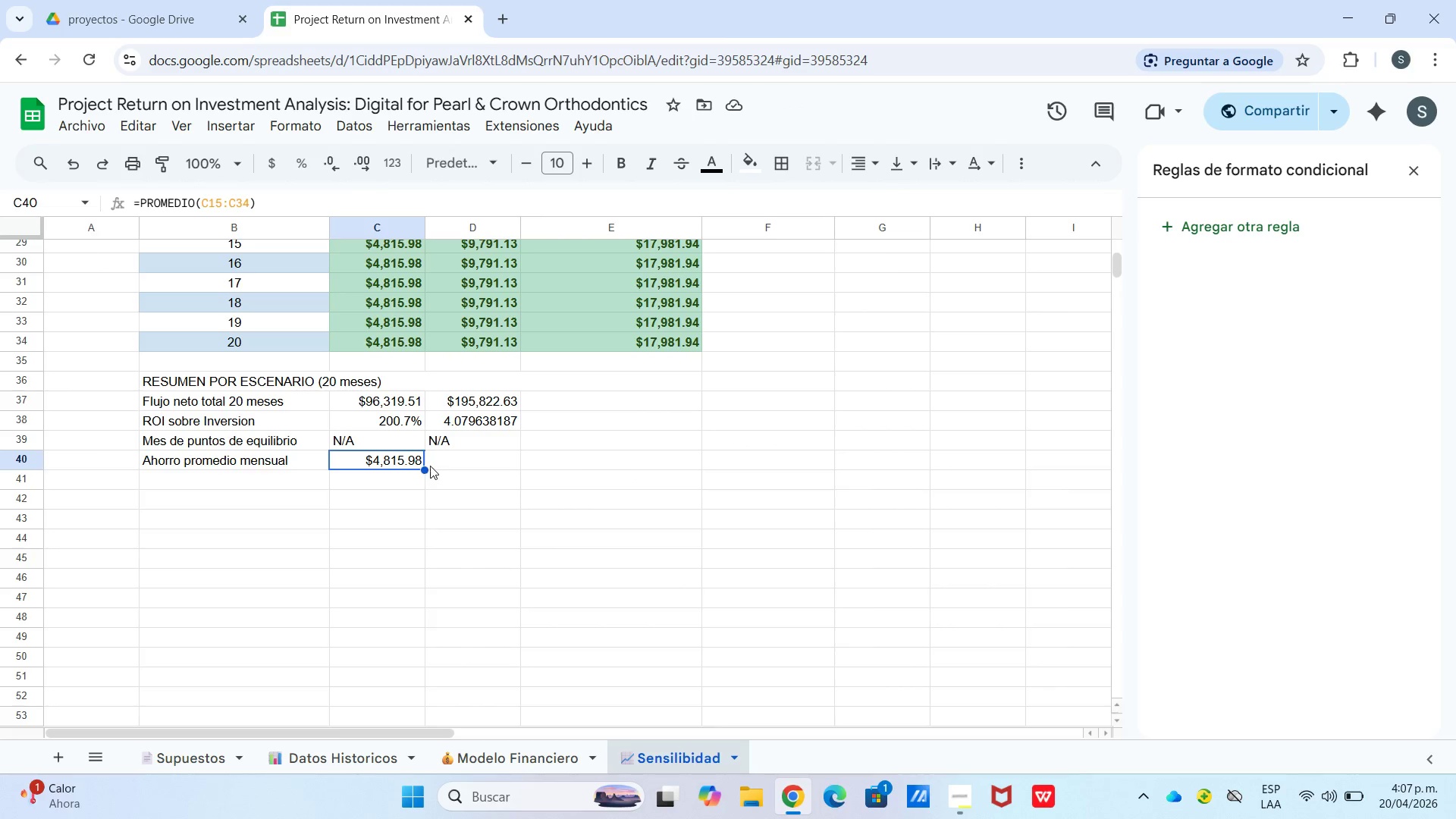 
left_click_drag(start_coordinate=[424, 469], to_coordinate=[438, 467])
 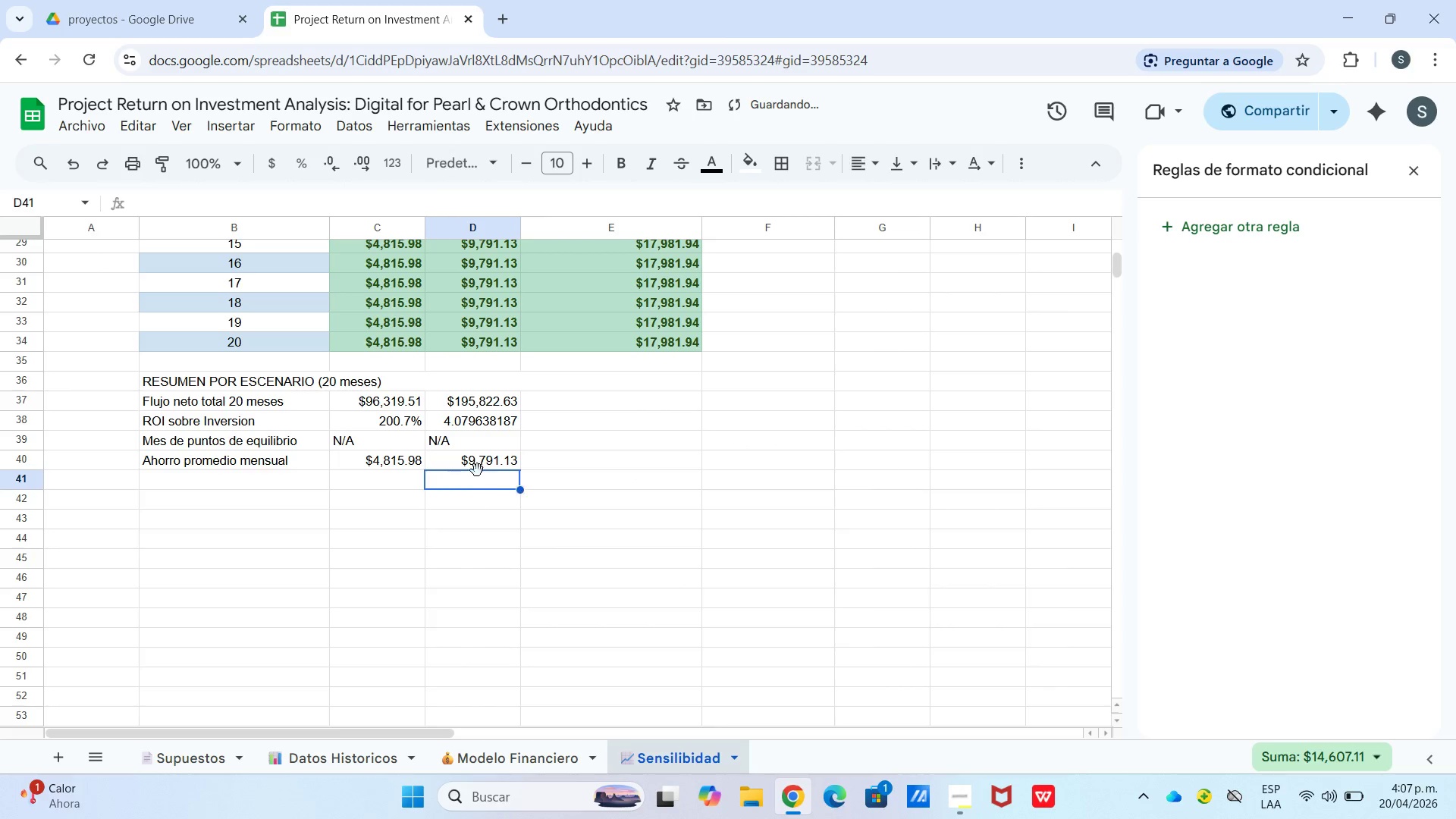 
double_click([477, 463])
 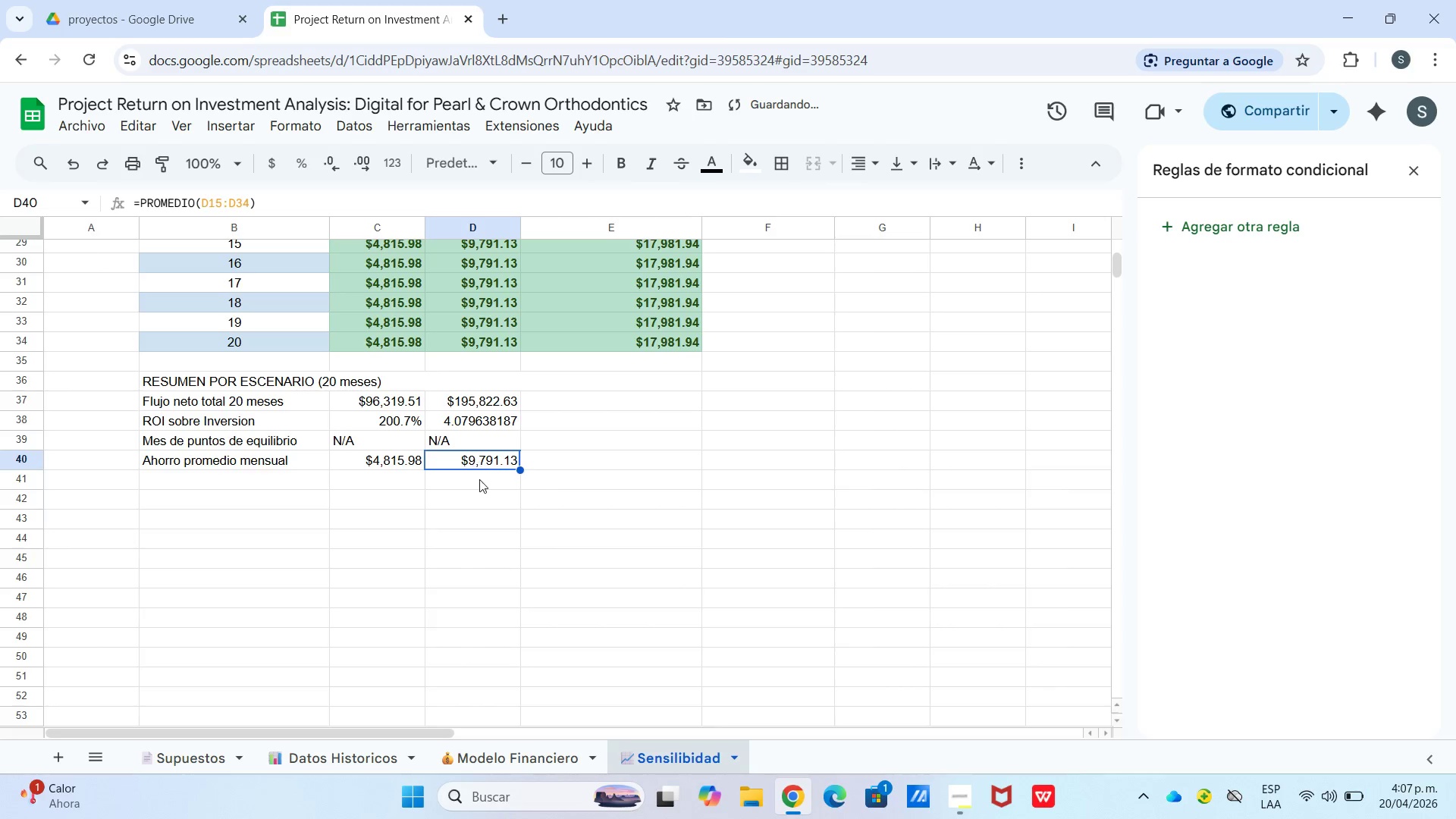 
left_click([485, 488])
 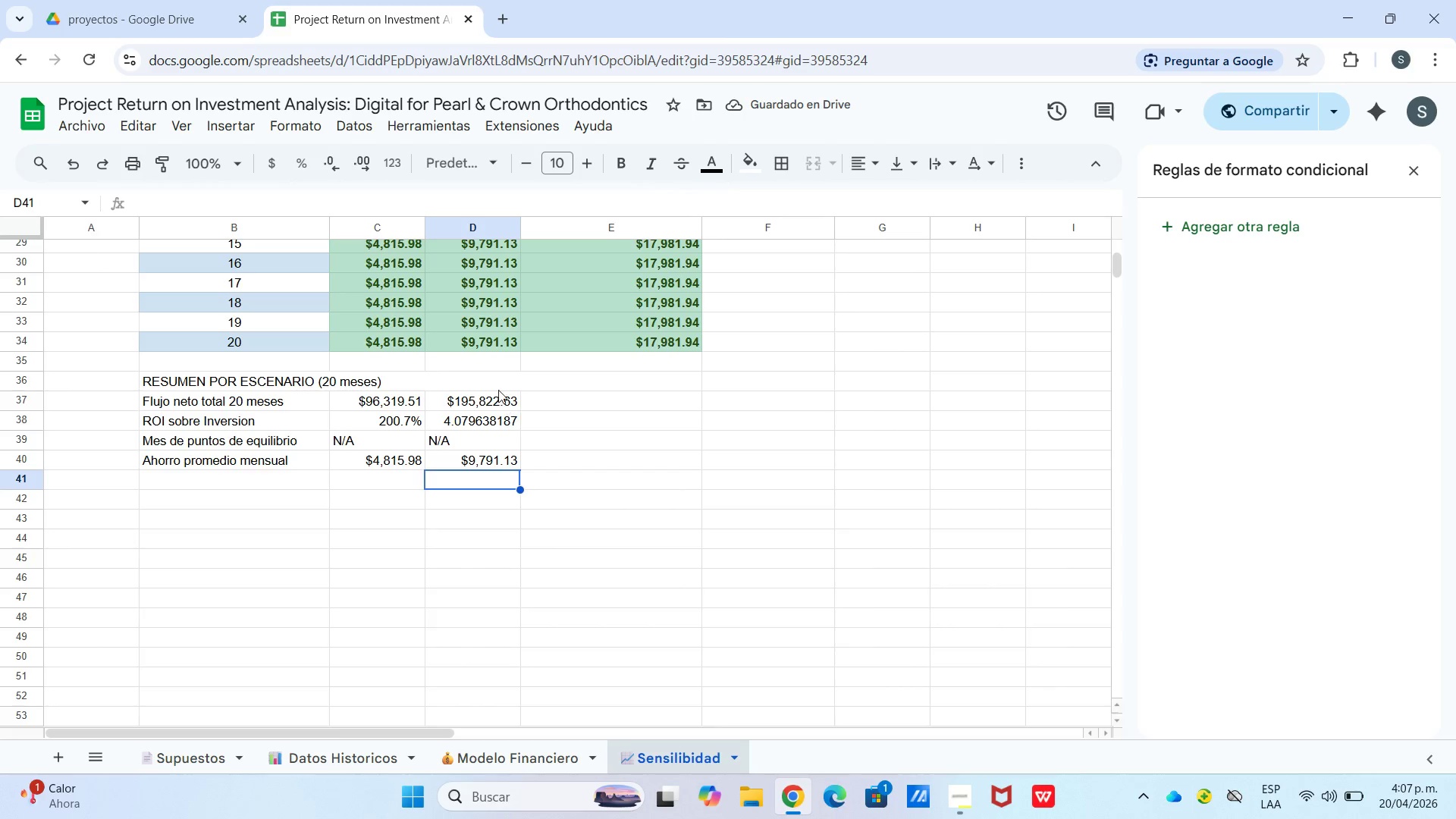 
left_click([488, 401])
 